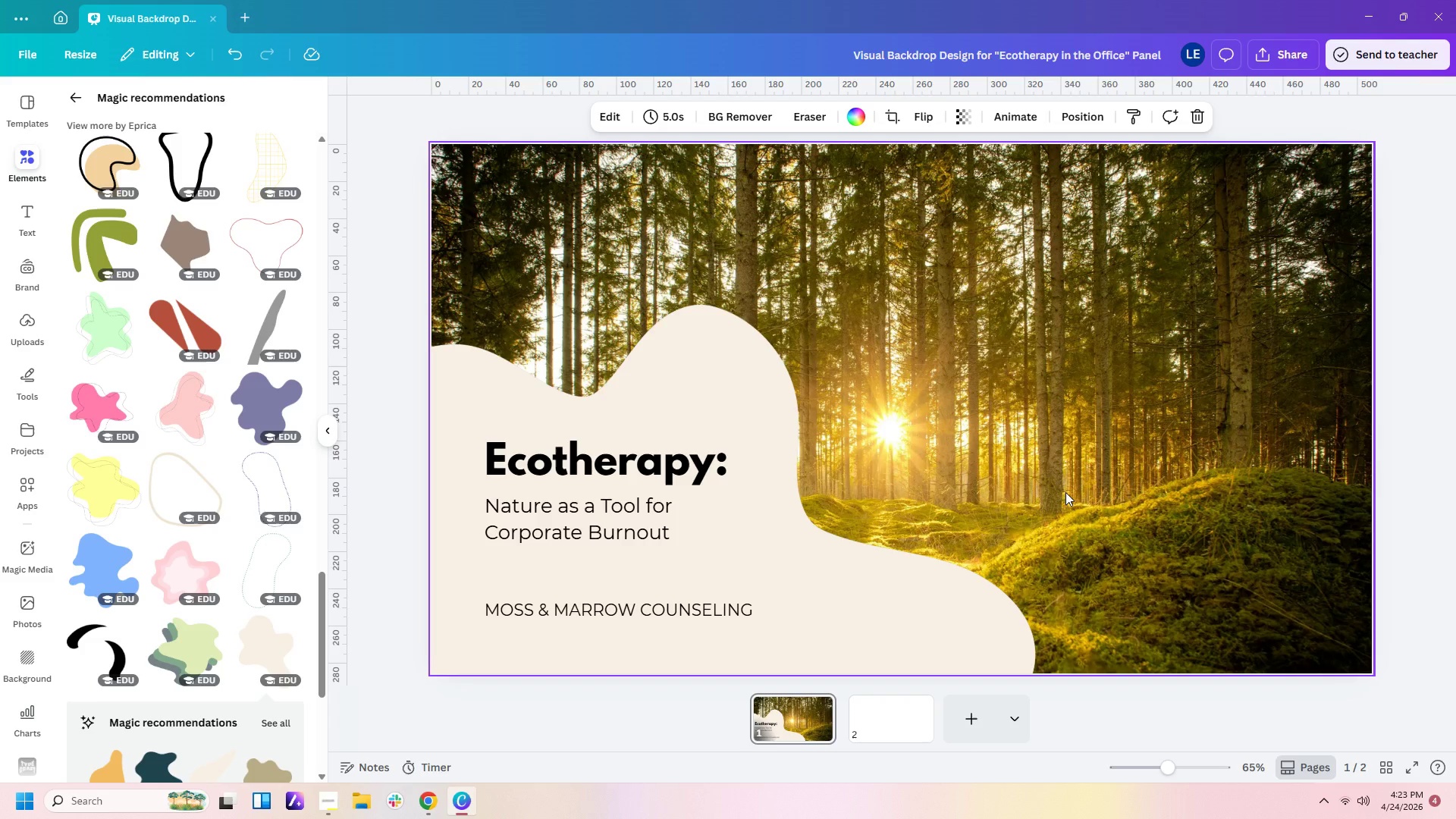 
wait(12.7)
 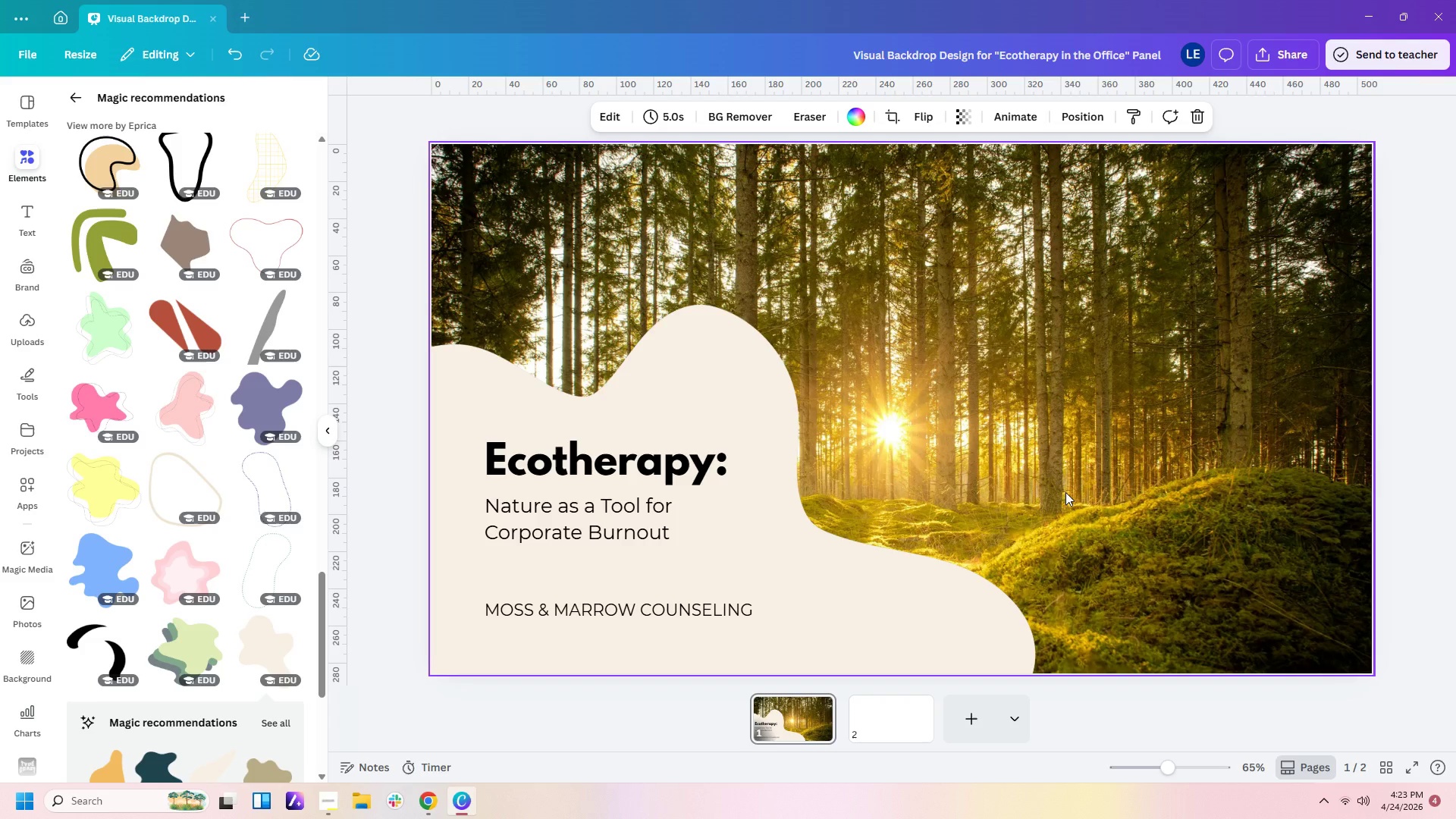 
left_click([748, 383])
 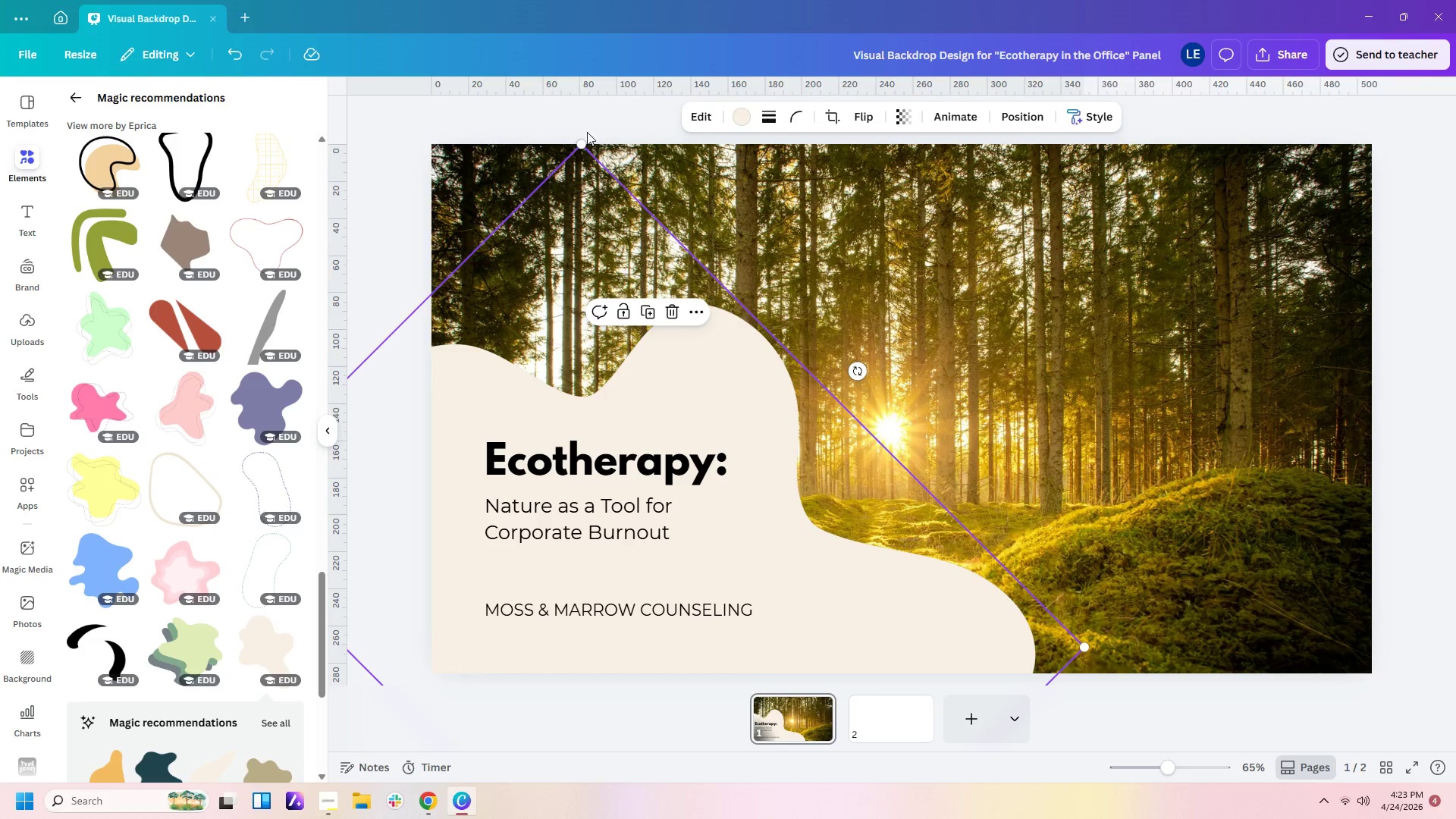 
left_click_drag(start_coordinate=[578, 143], to_coordinate=[693, 39])
 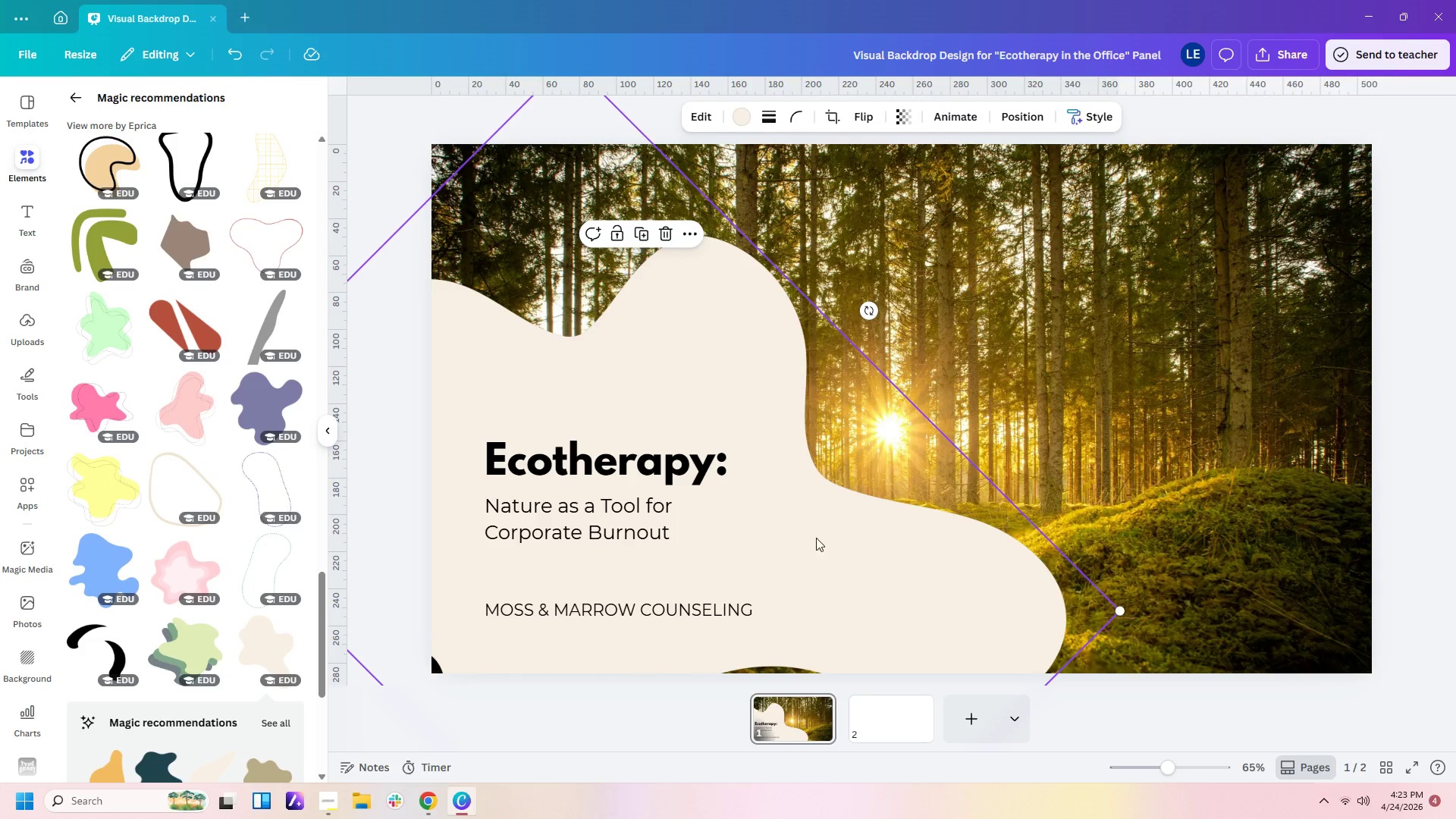 
left_click_drag(start_coordinate=[816, 538], to_coordinate=[816, 557])
 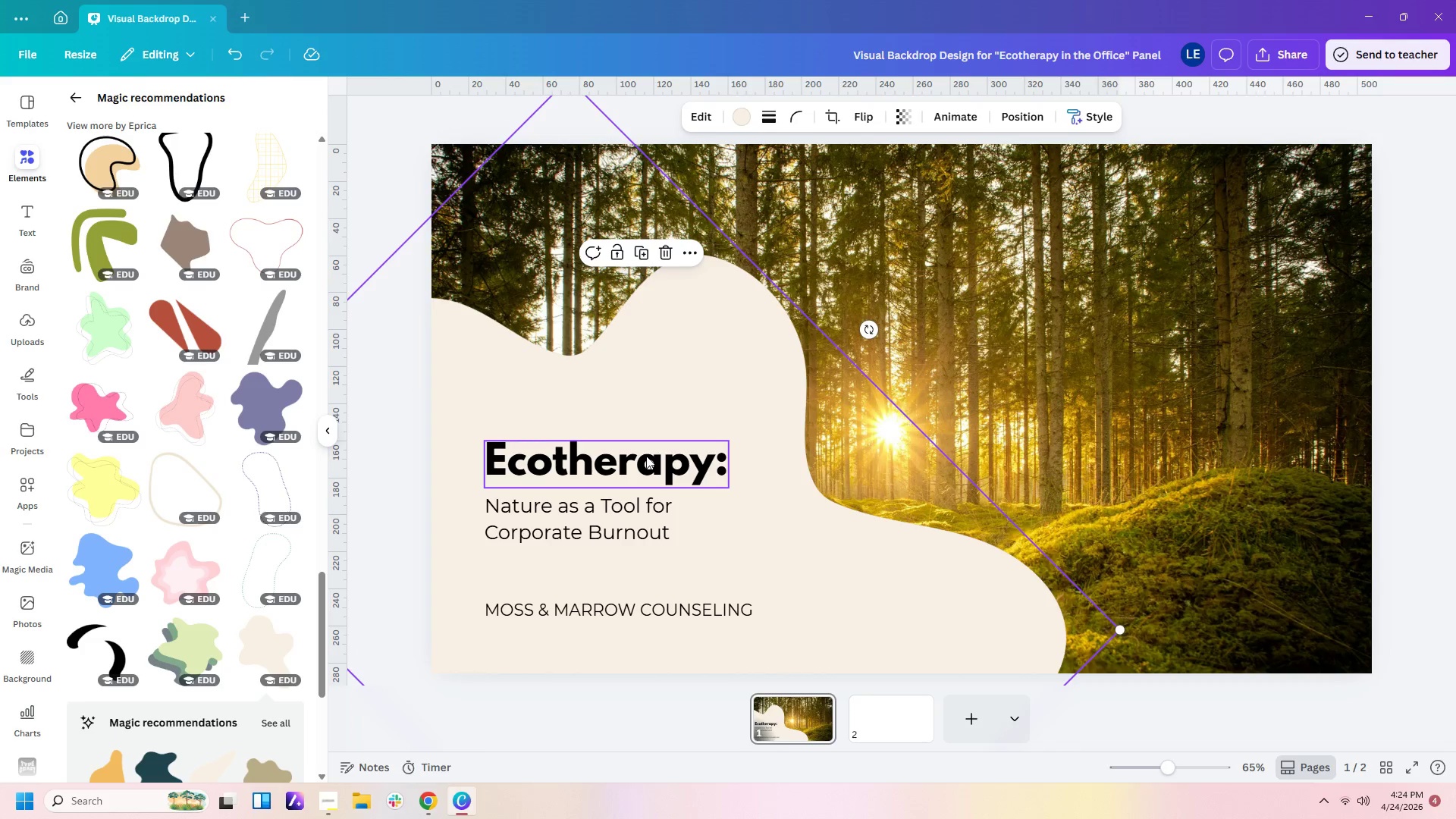 
left_click_drag(start_coordinate=[646, 471], to_coordinate=[658, 413])
 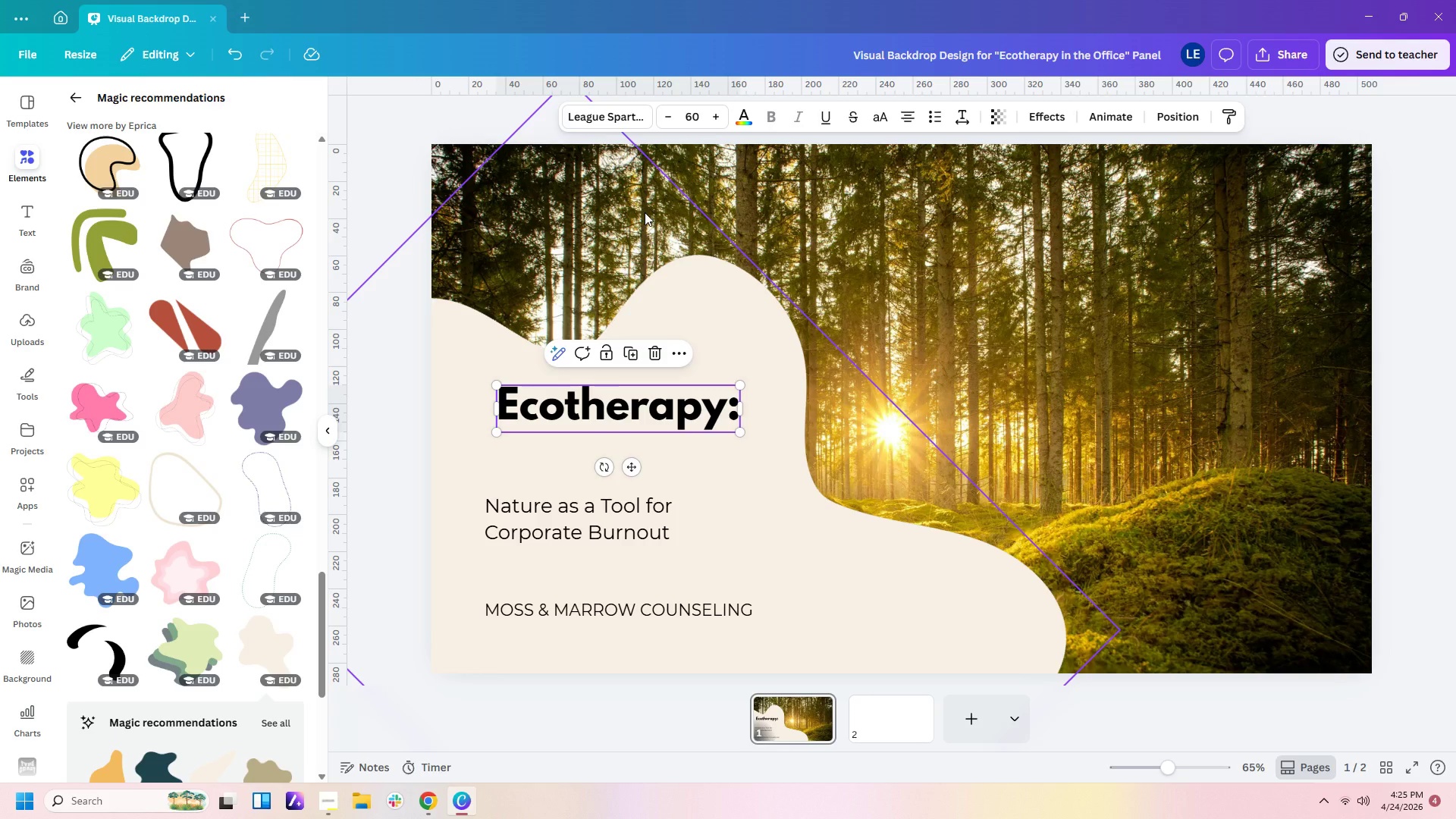 
wait(113.73)
 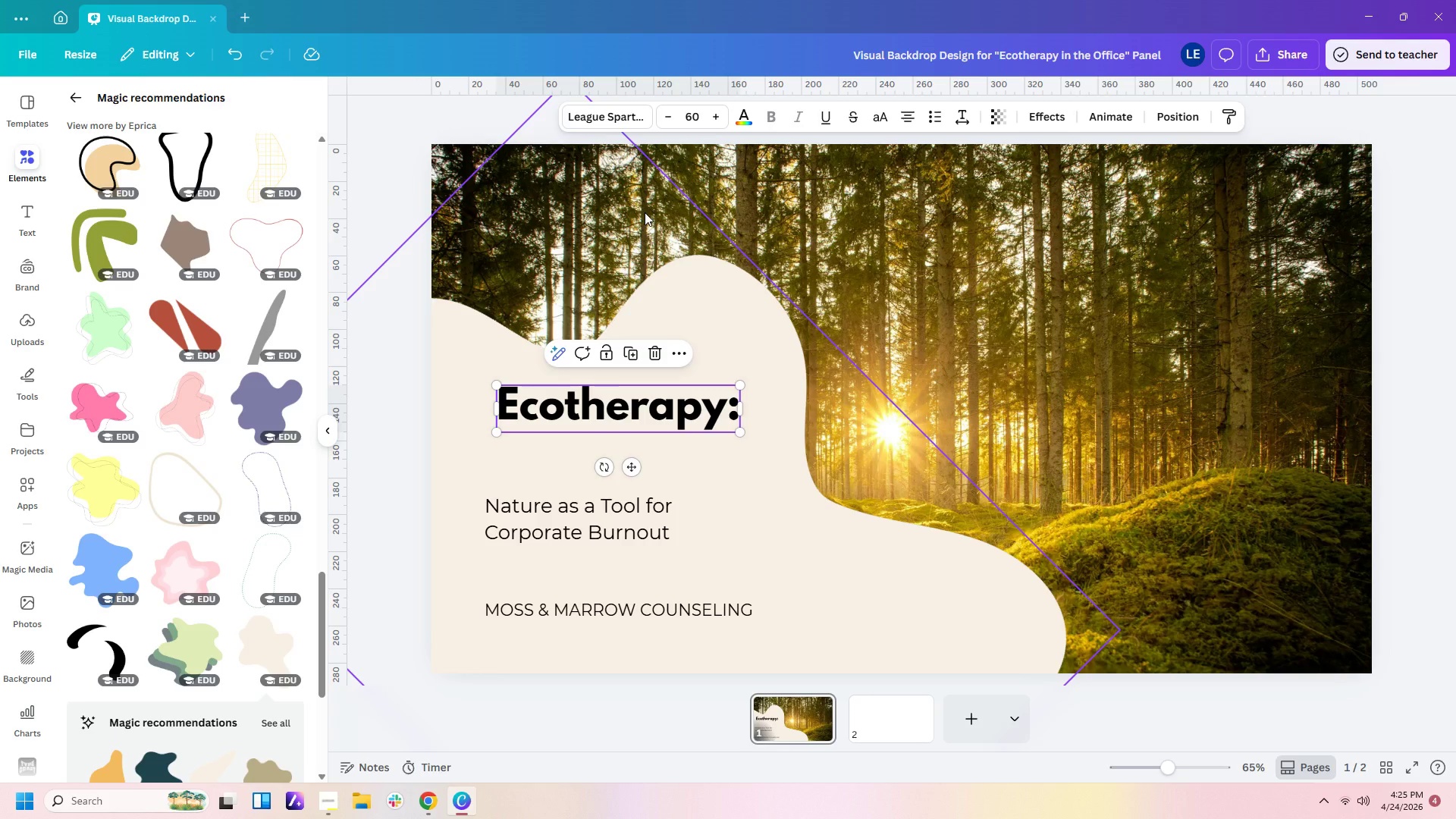 
left_click([739, 298])
 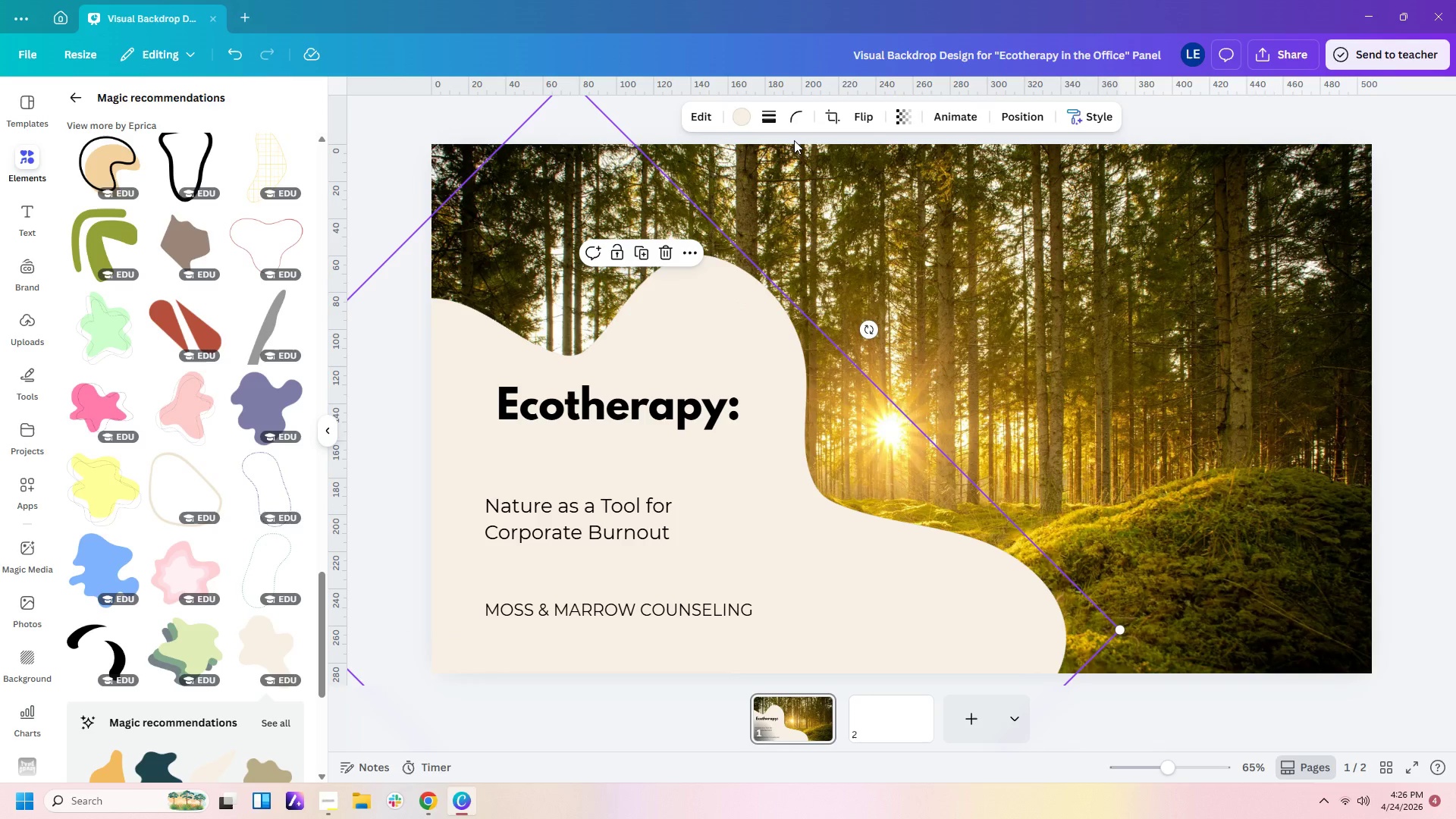 
left_click([744, 121])
 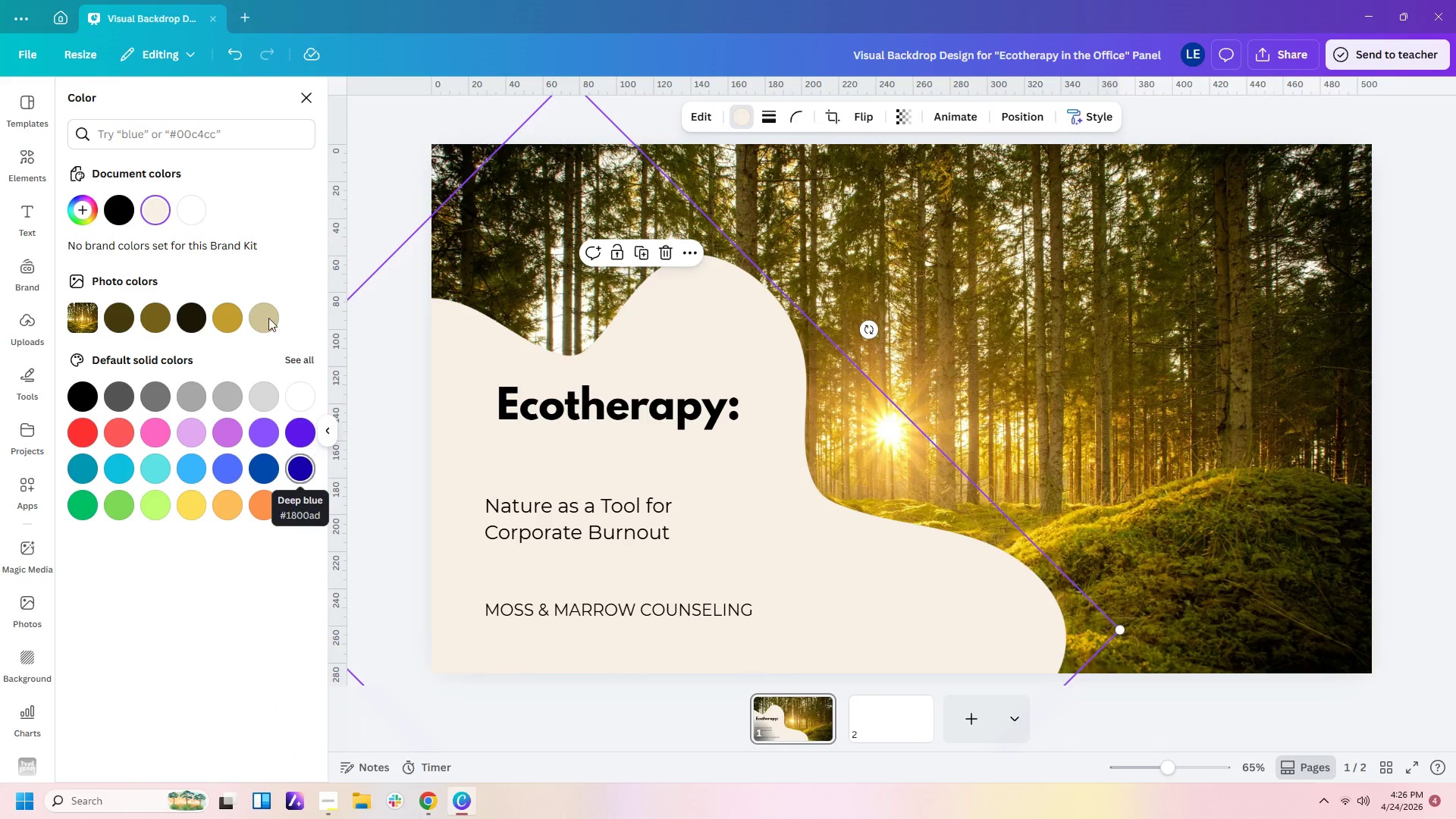 
left_click([180, 207])
 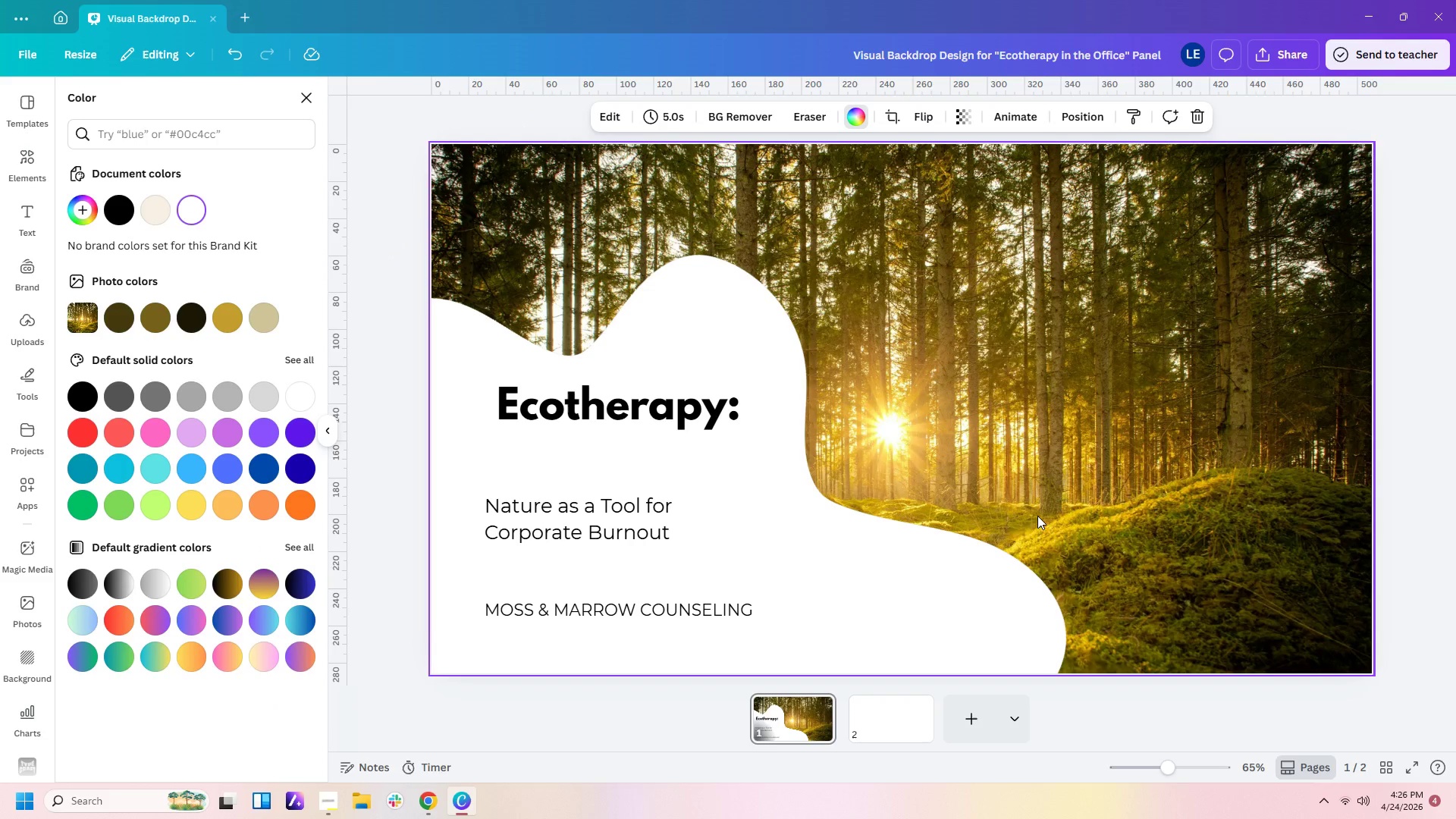 
left_click_drag(start_coordinate=[959, 572], to_coordinate=[984, 583])
 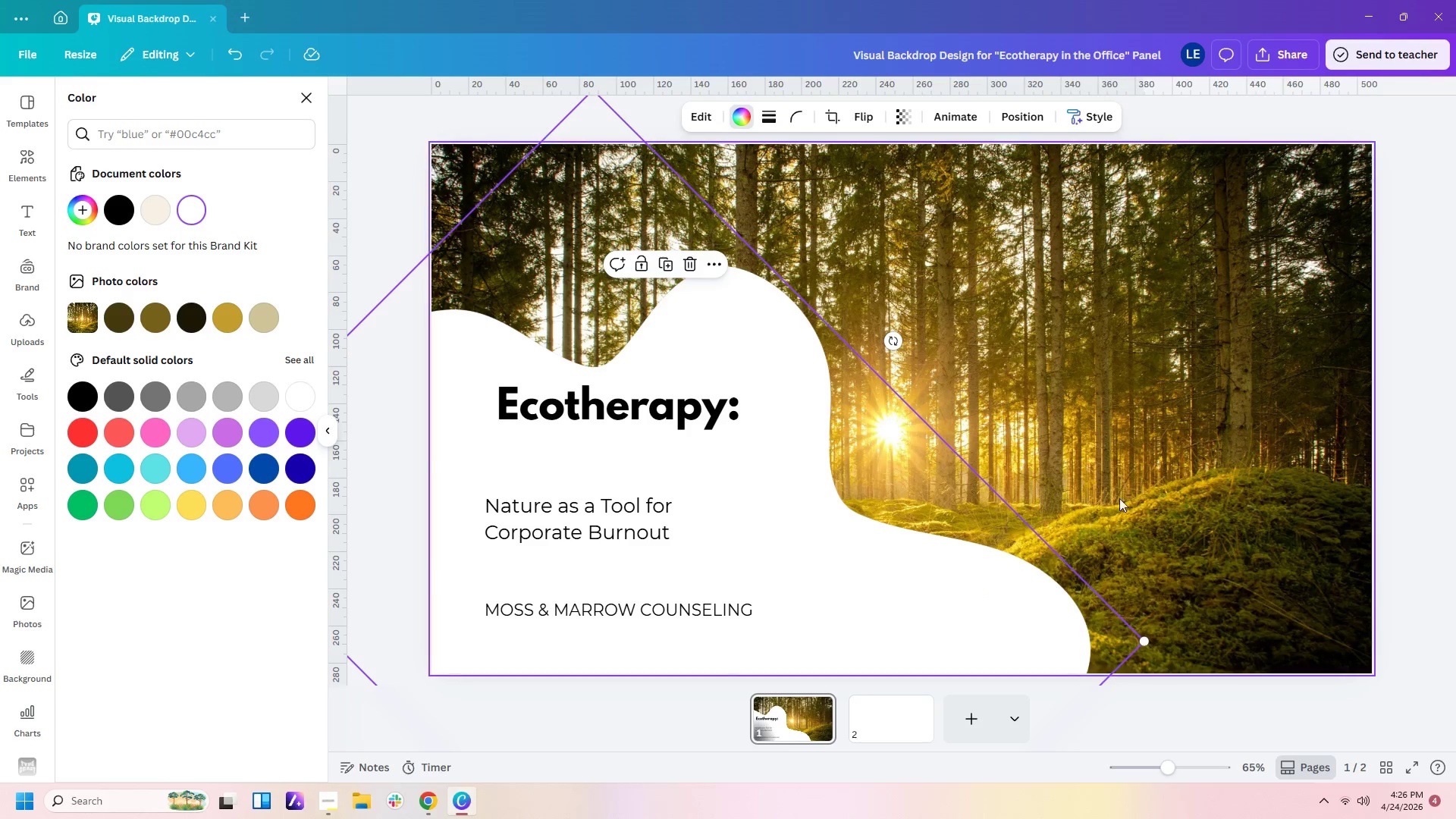 
left_click([1174, 441])
 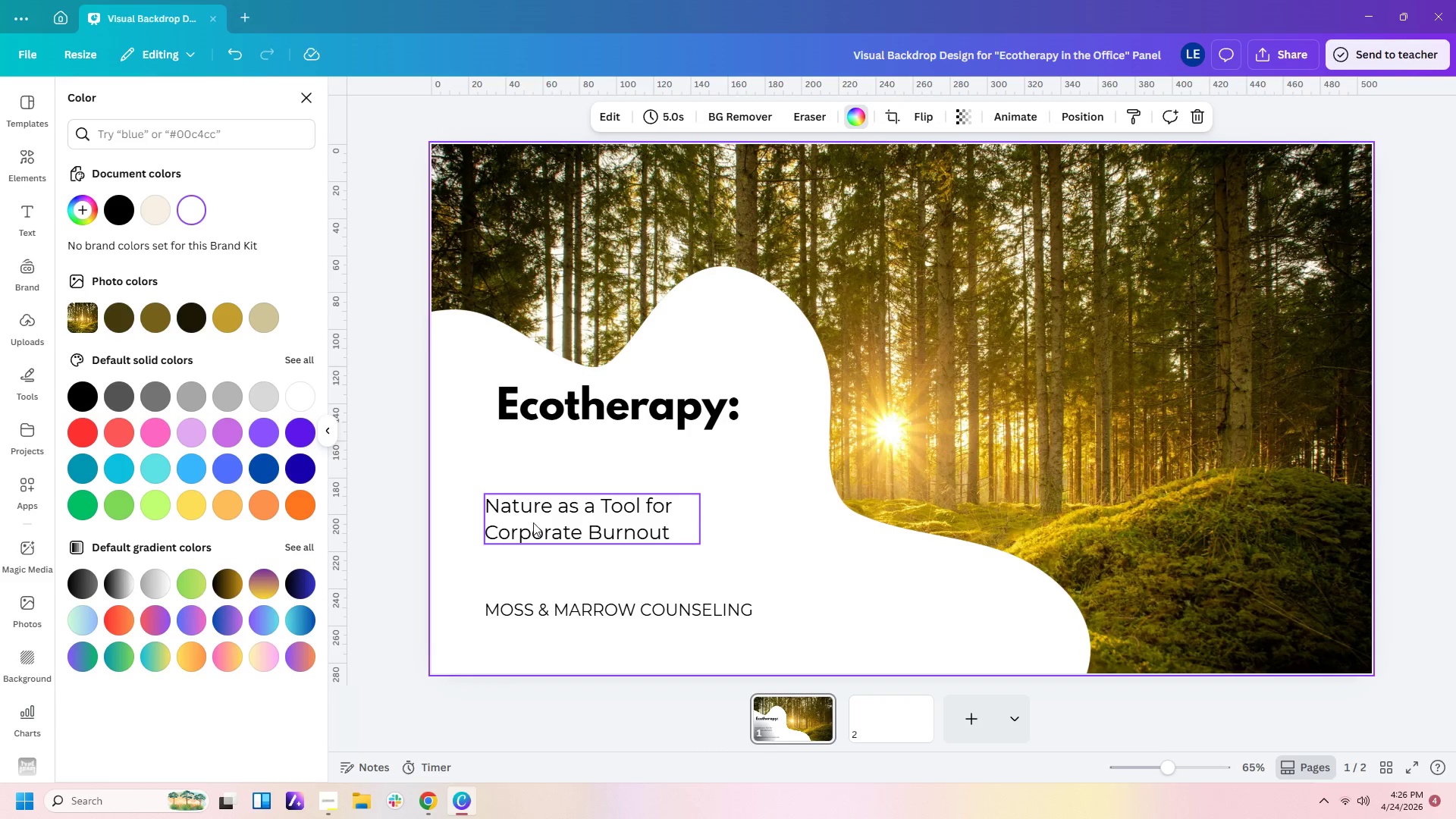 
wait(34.08)
 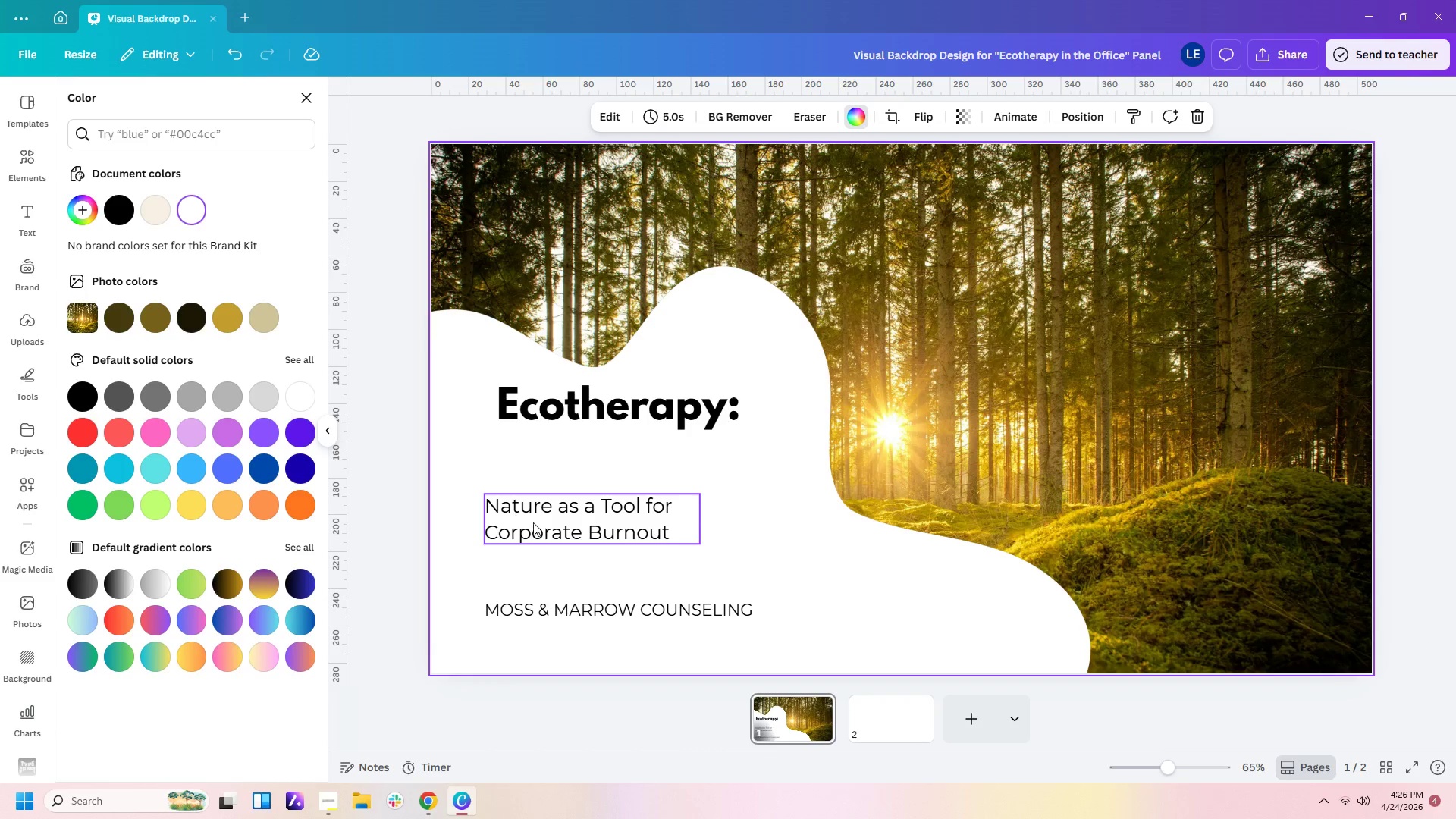 
left_click([667, 419])
 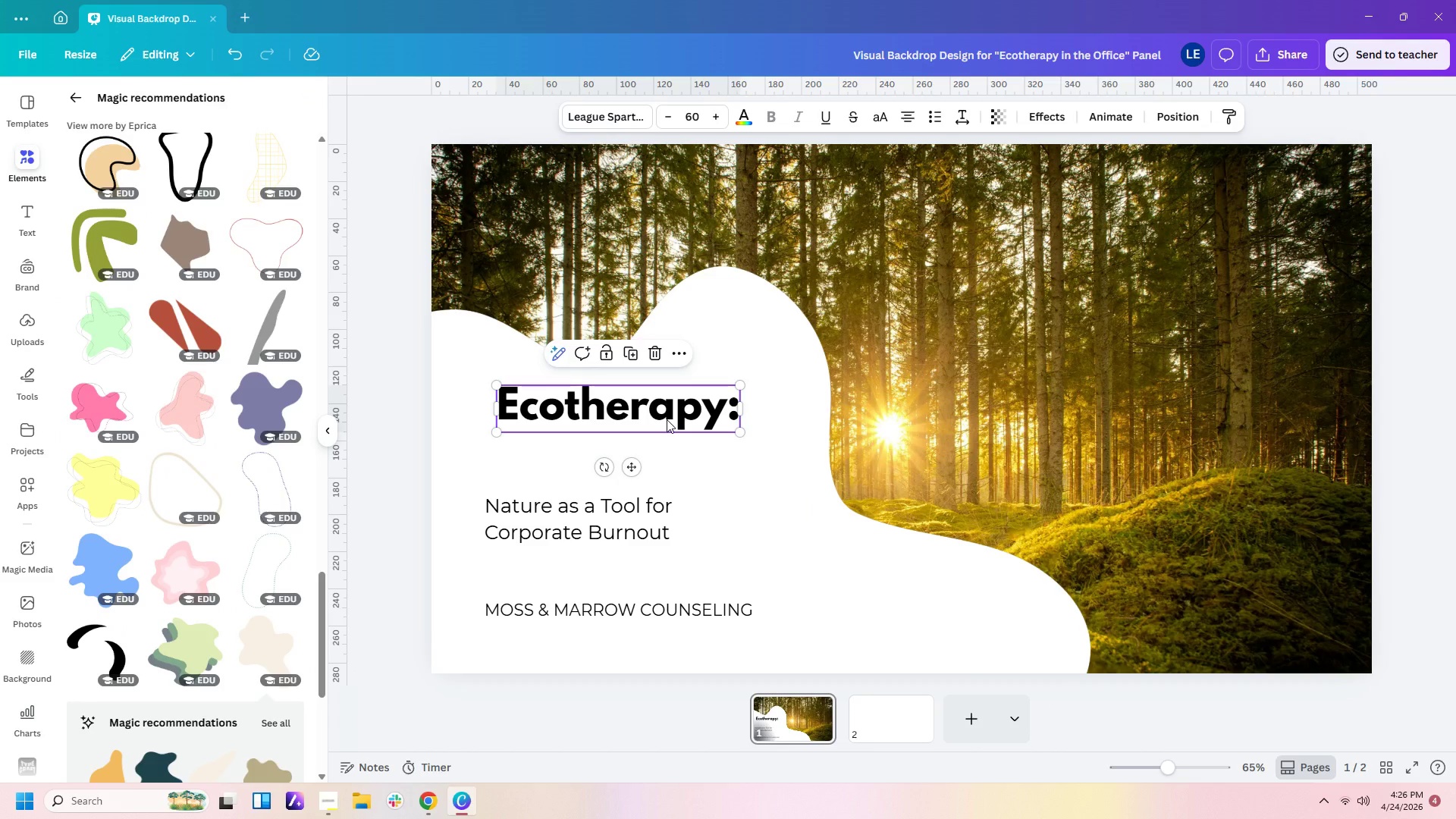 
key(Control+ControlLeft)
 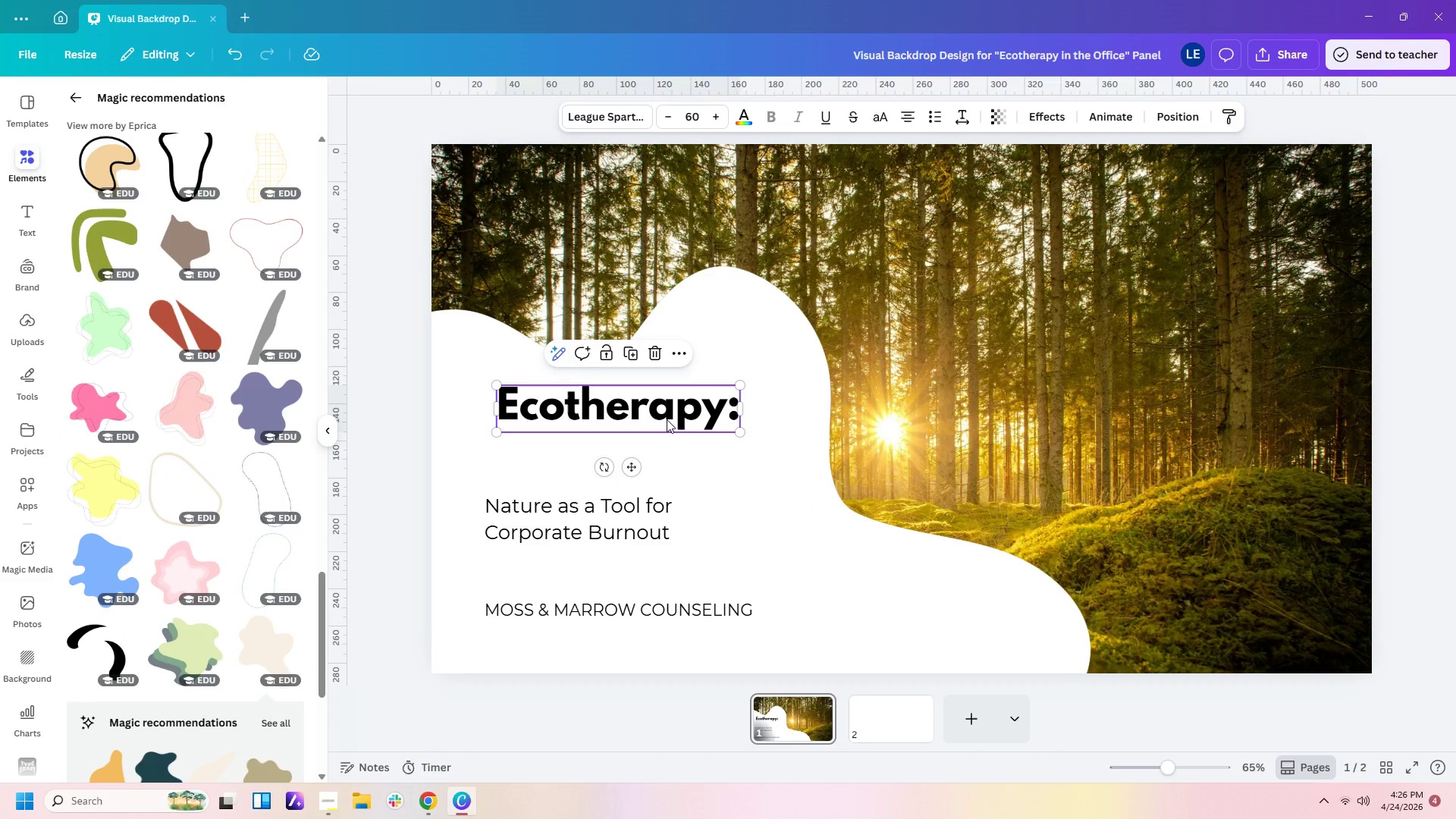 
key(Control+C)
 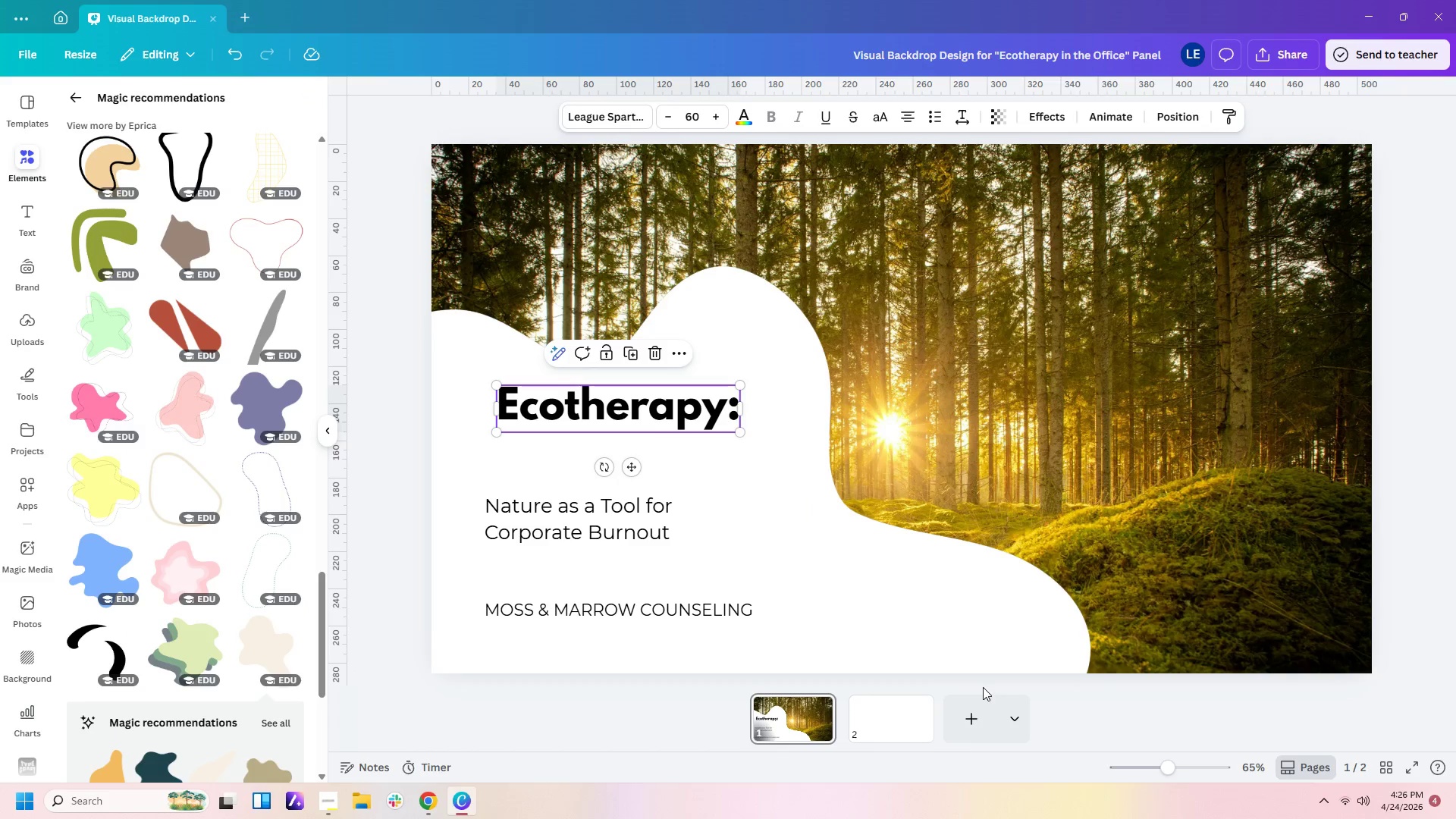 
left_click([924, 706])
 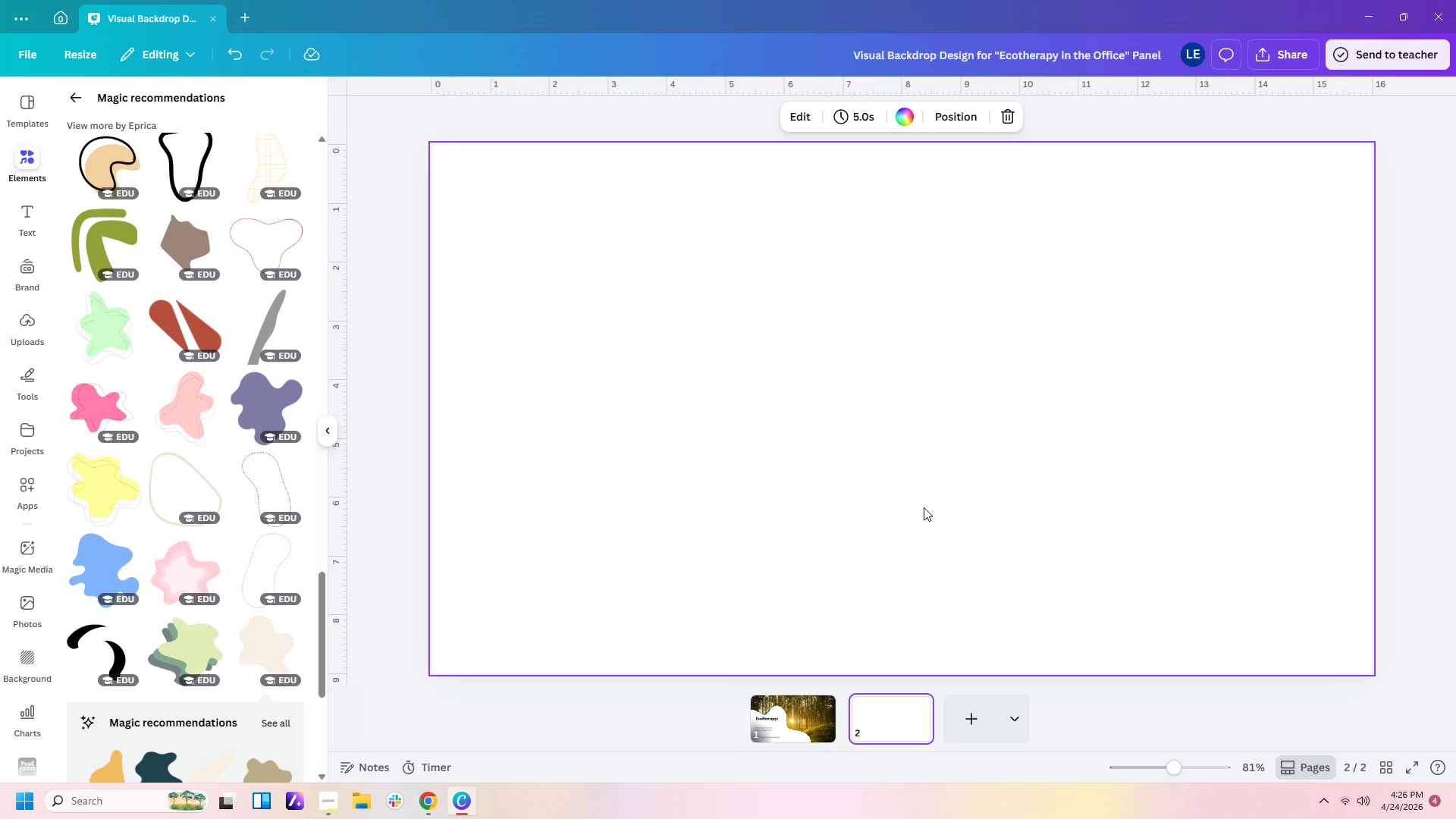 
key(Control+V)
 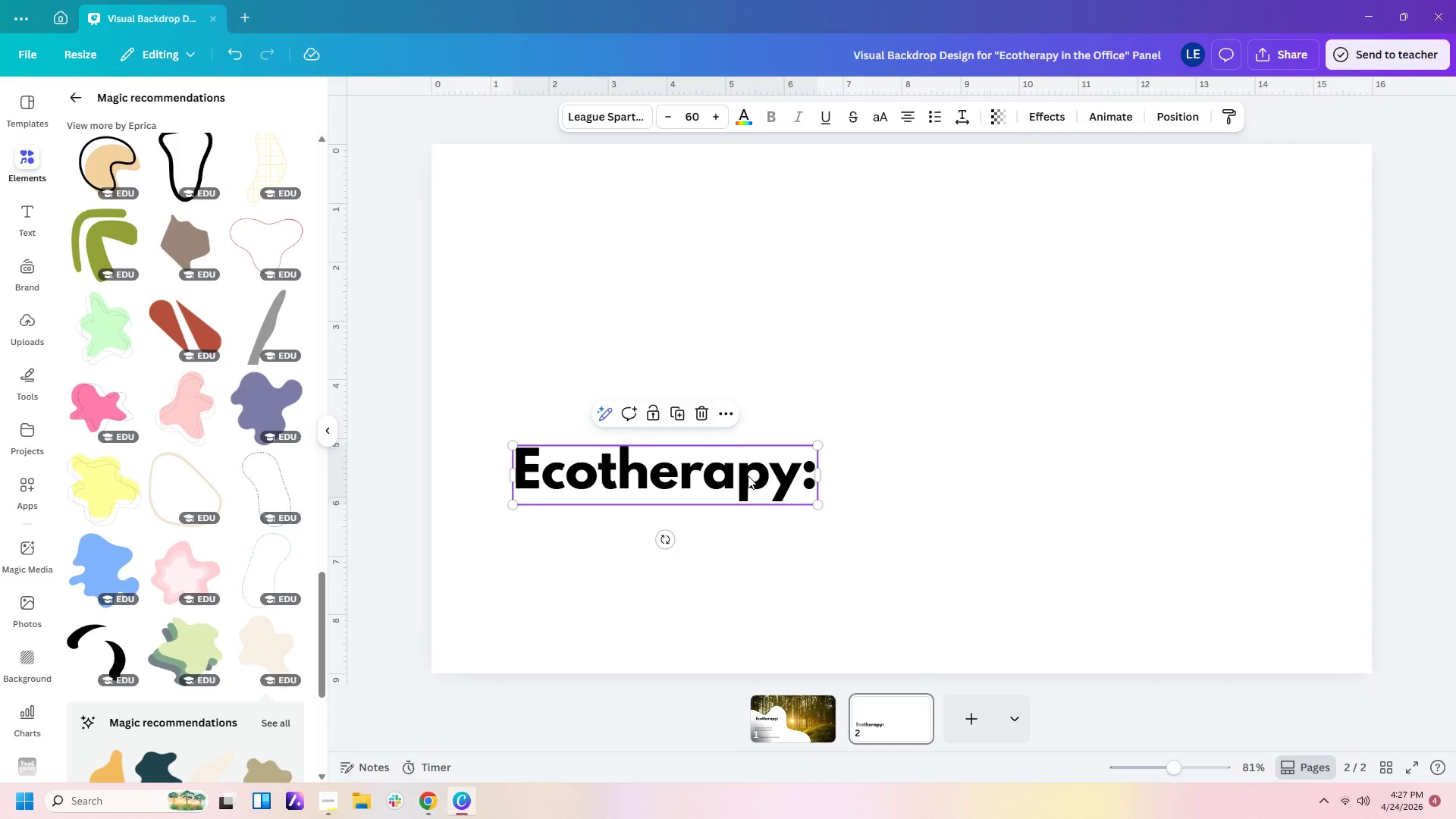 
double_click([748, 475])
 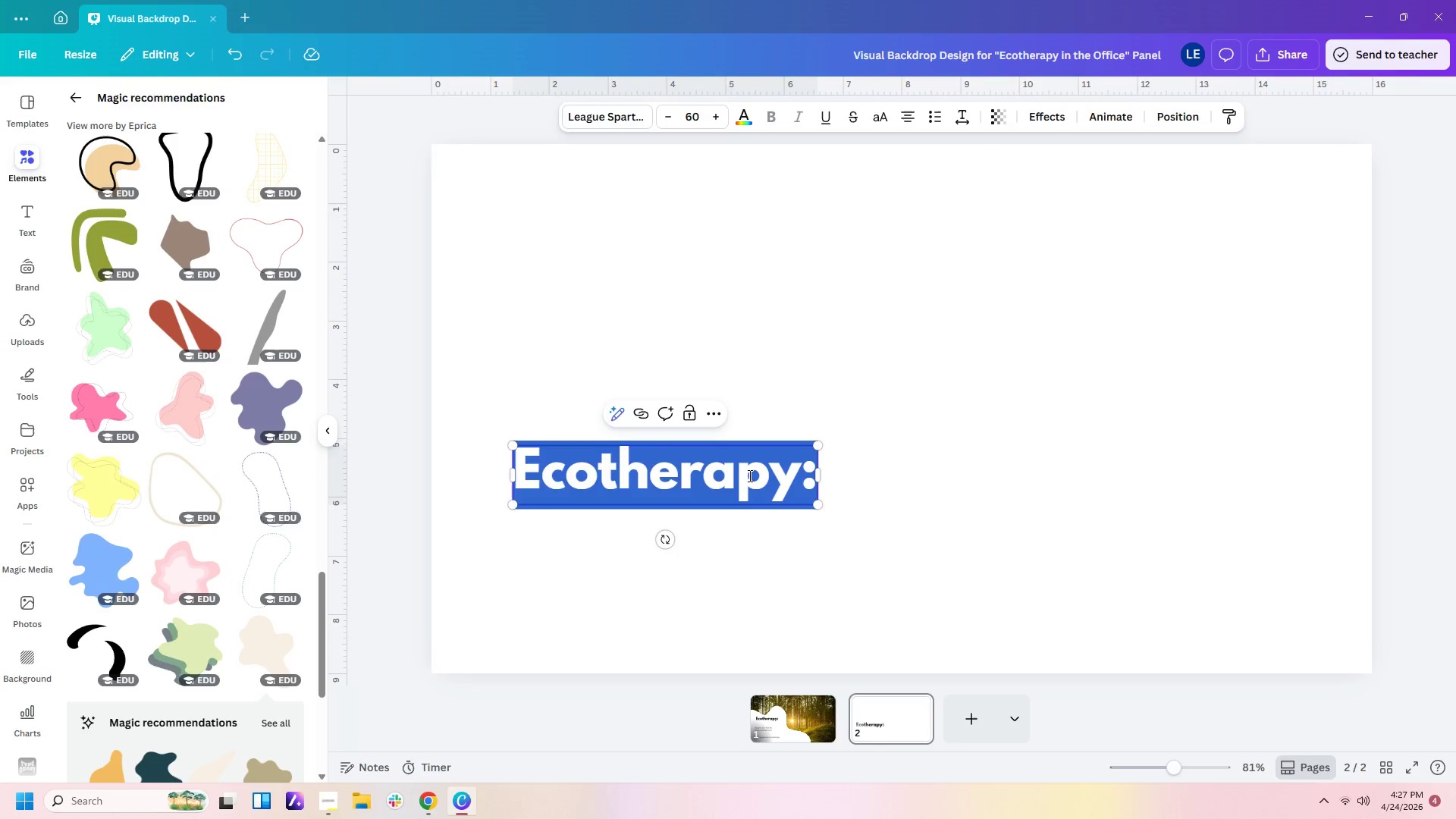 
type(70%)
key(Backspace)
key(Backspace)
type(6%)
 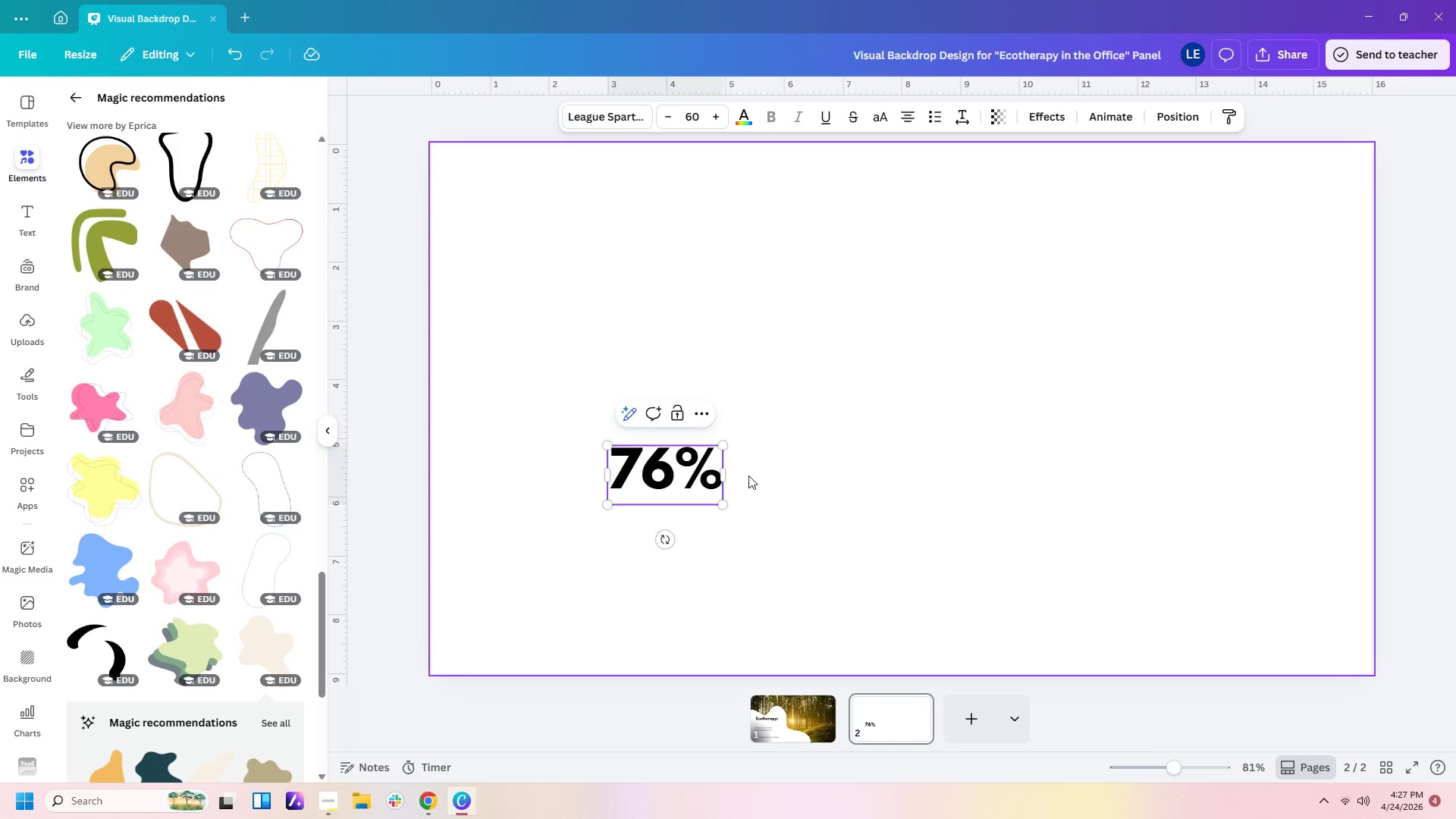 
left_click_drag(start_coordinate=[689, 481], to_coordinate=[686, 473])
 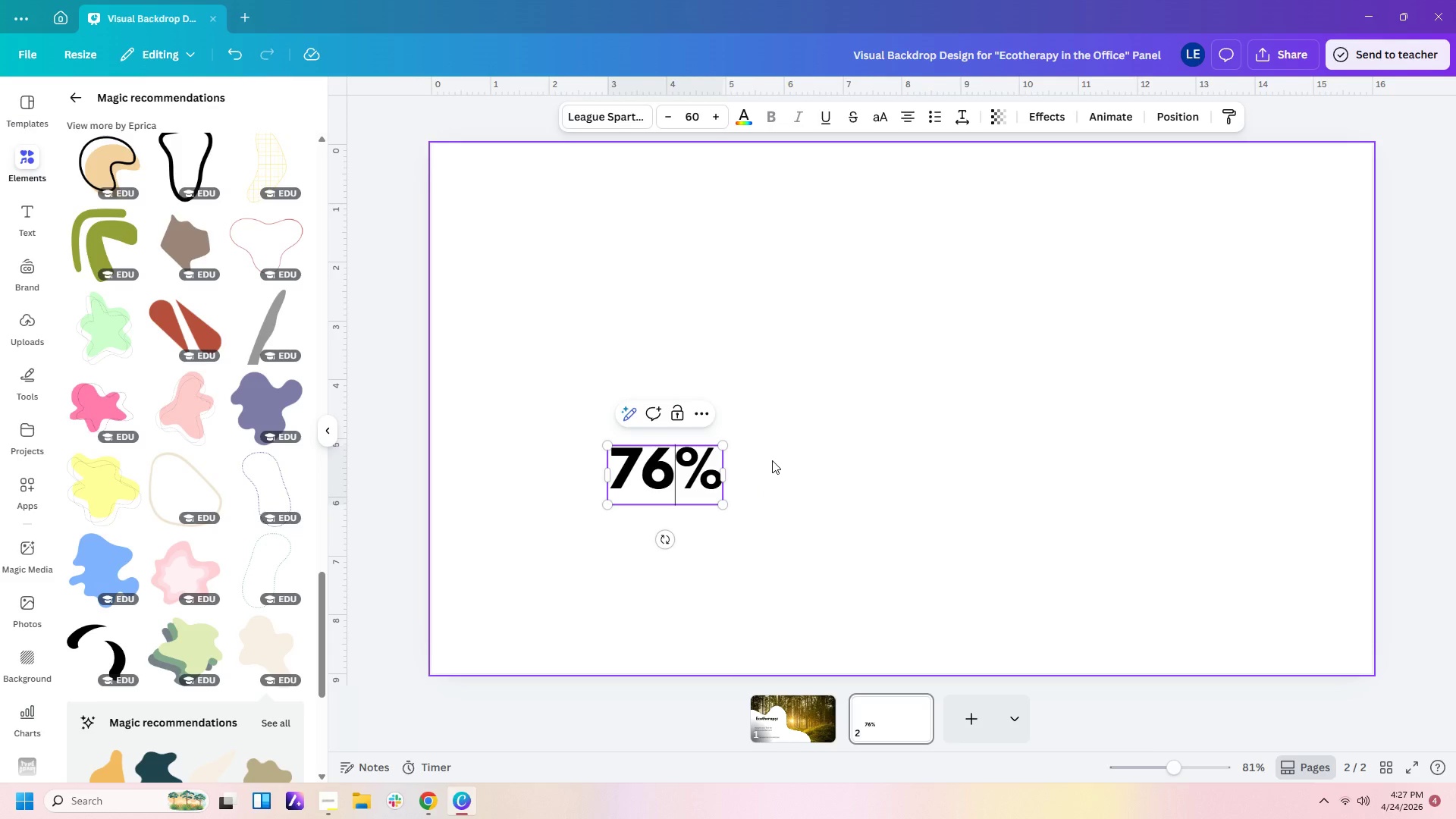 
double_click([772, 460])
 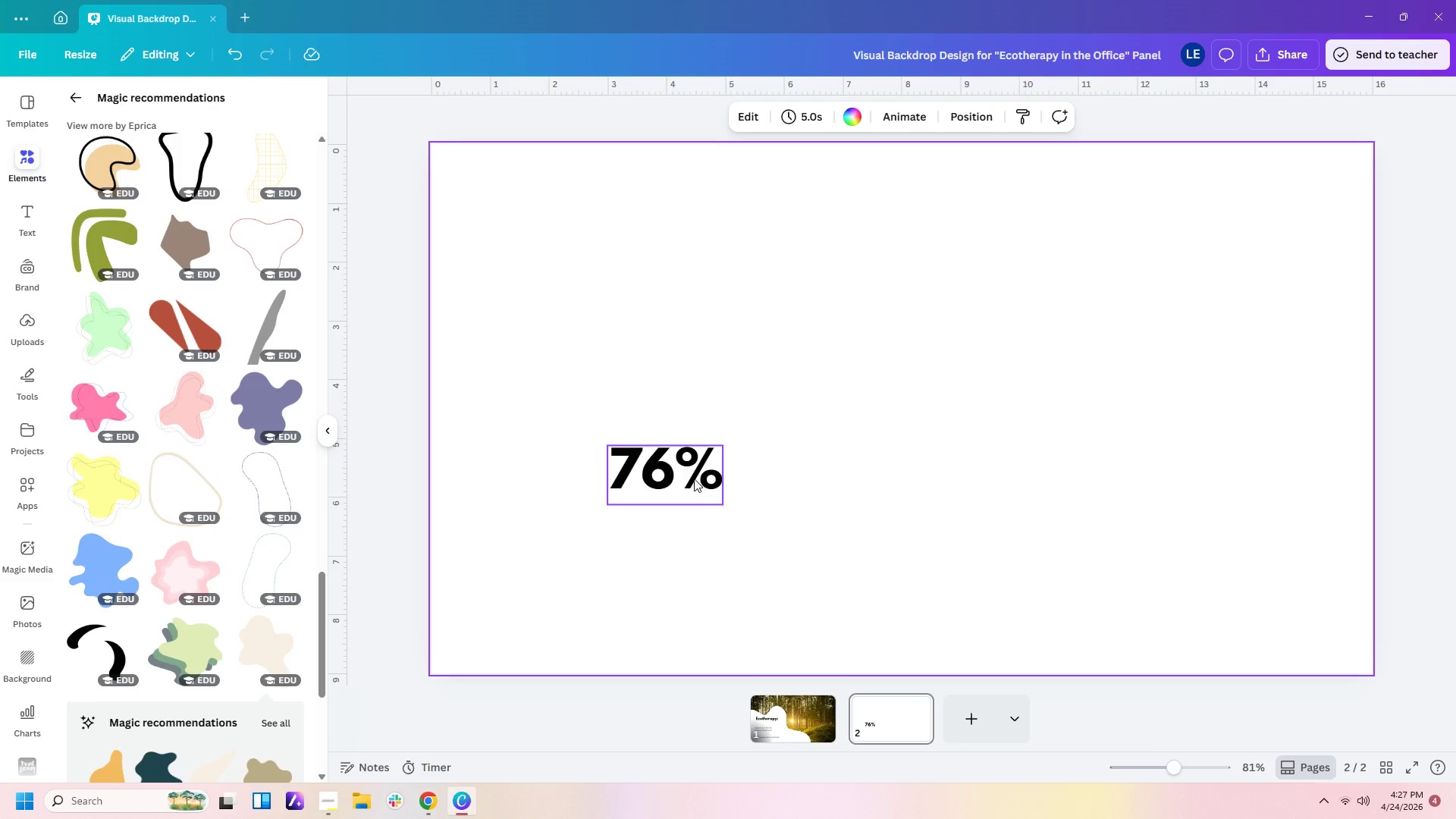 
left_click_drag(start_coordinate=[694, 479], to_coordinate=[676, 327])
 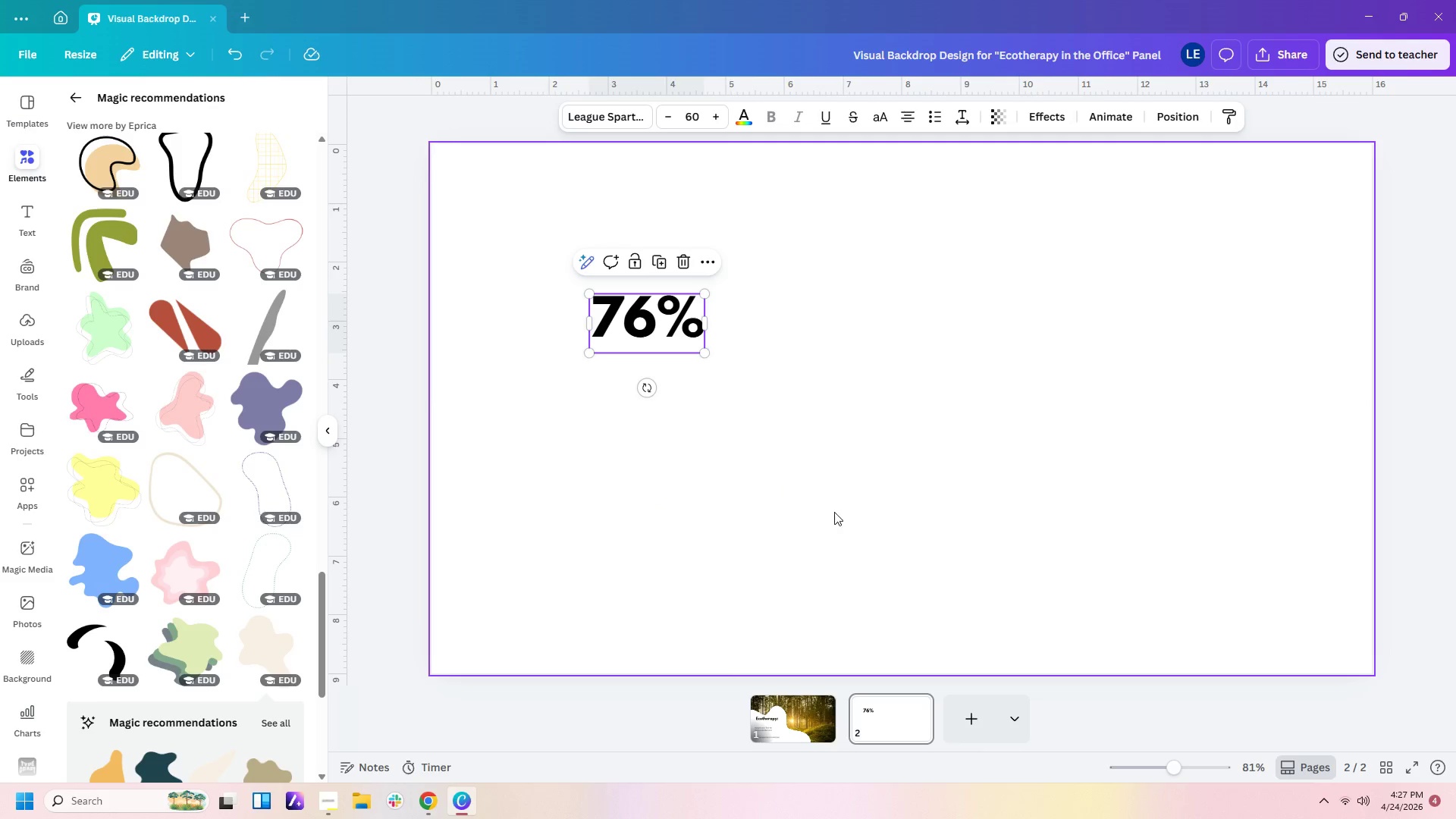 
left_click([834, 512])
 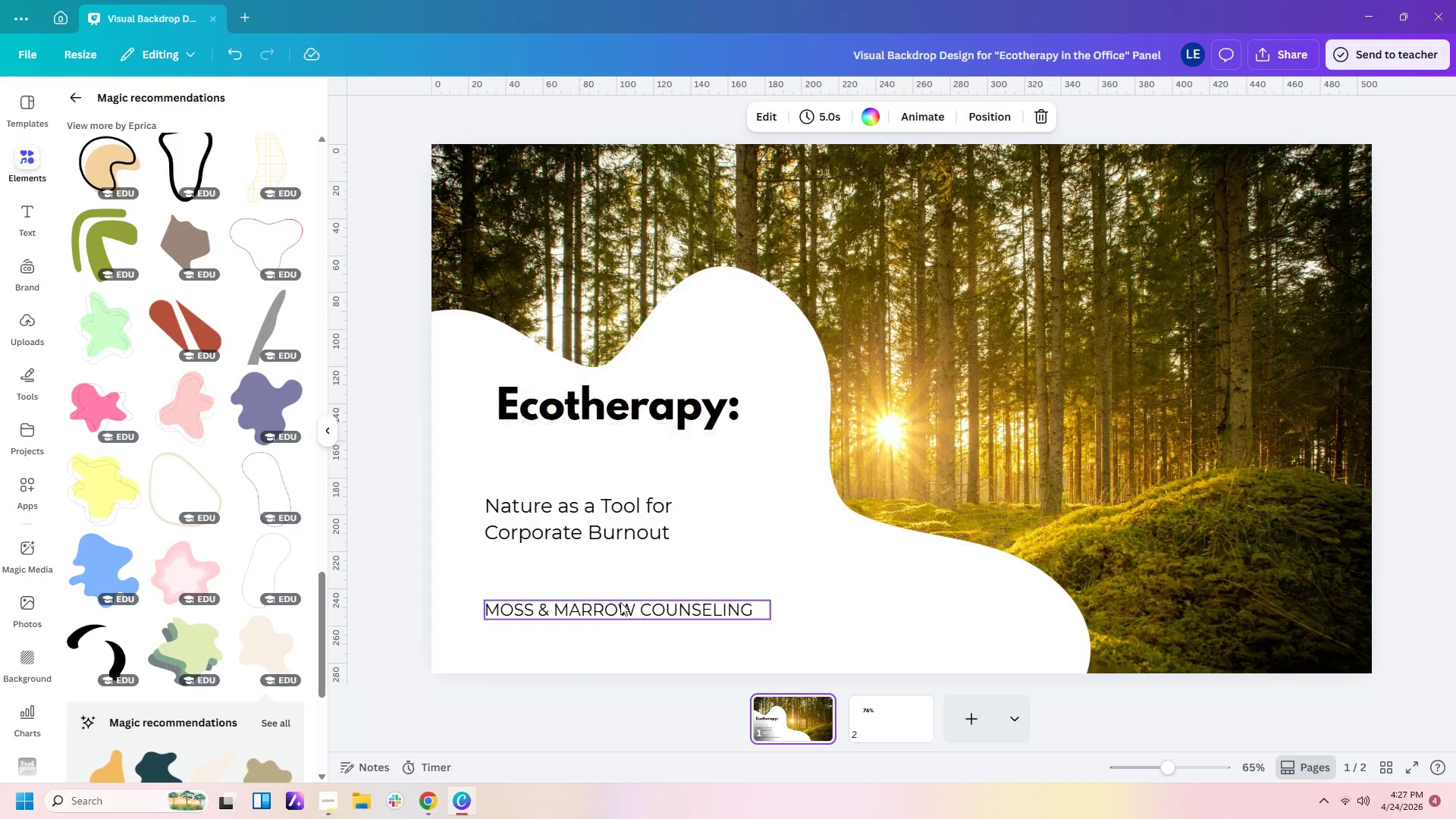 
left_click([580, 514])
 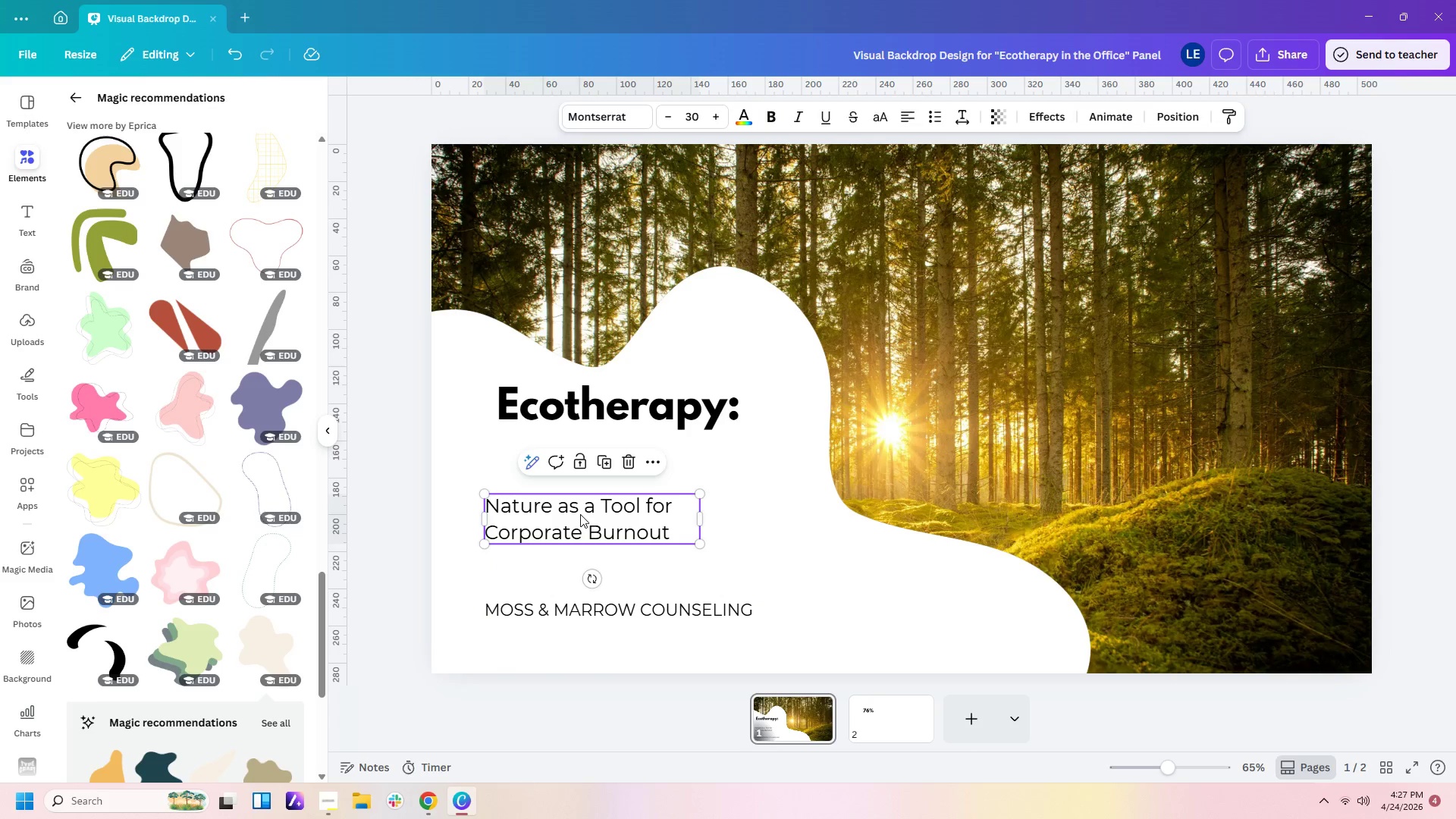 
key(Control+C)
 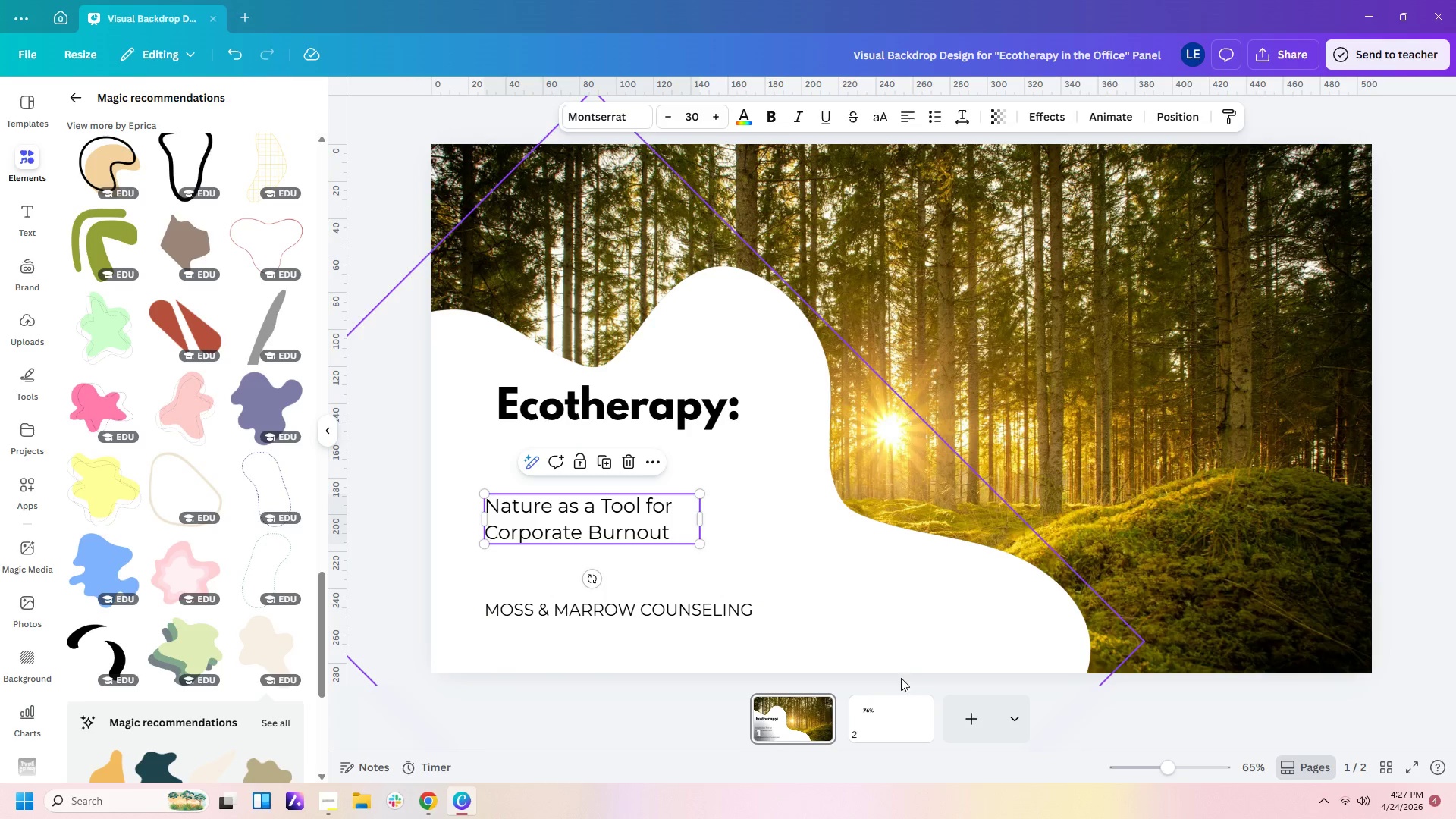 
left_click([893, 708])
 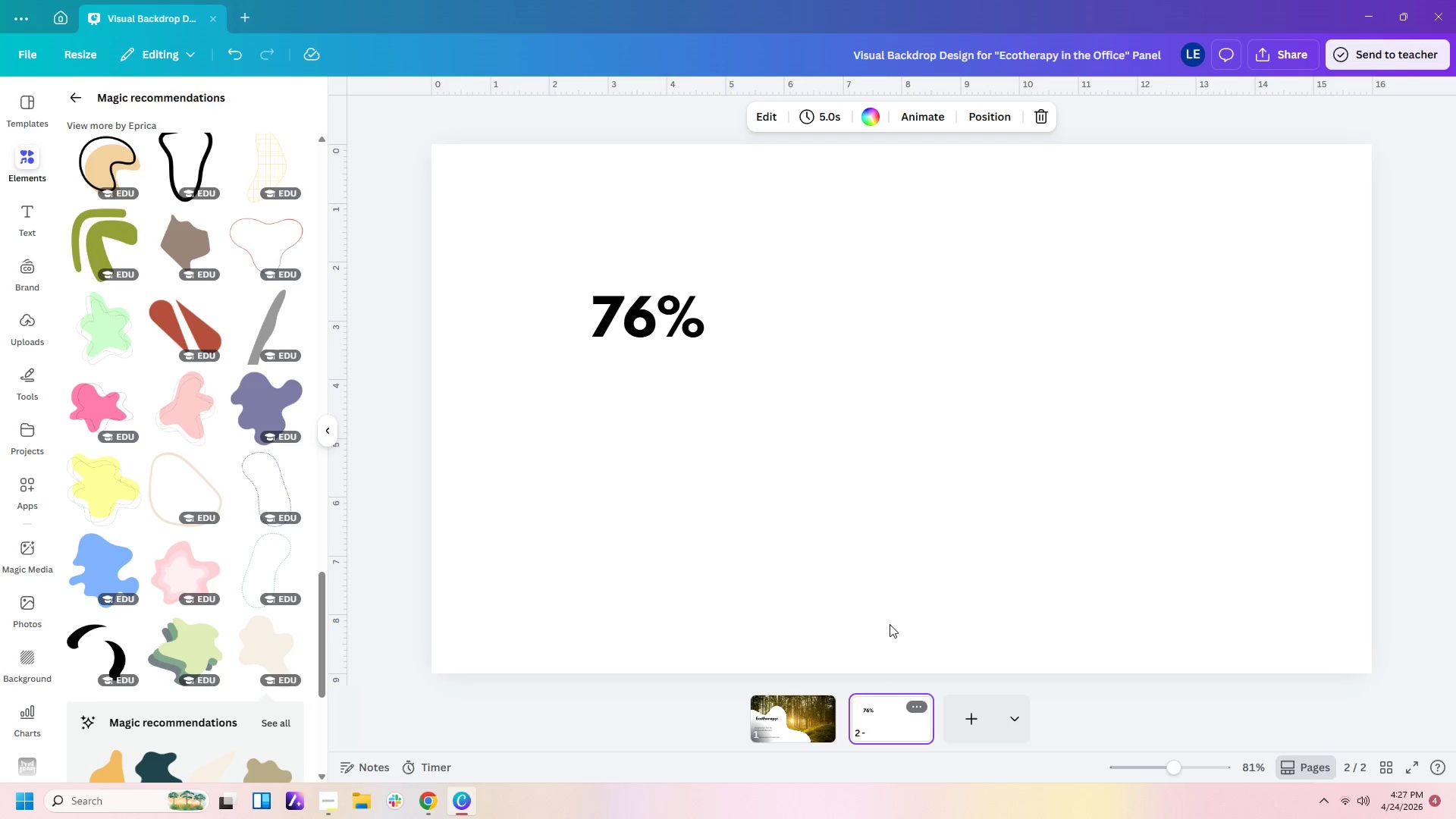 
key(Control+V)
 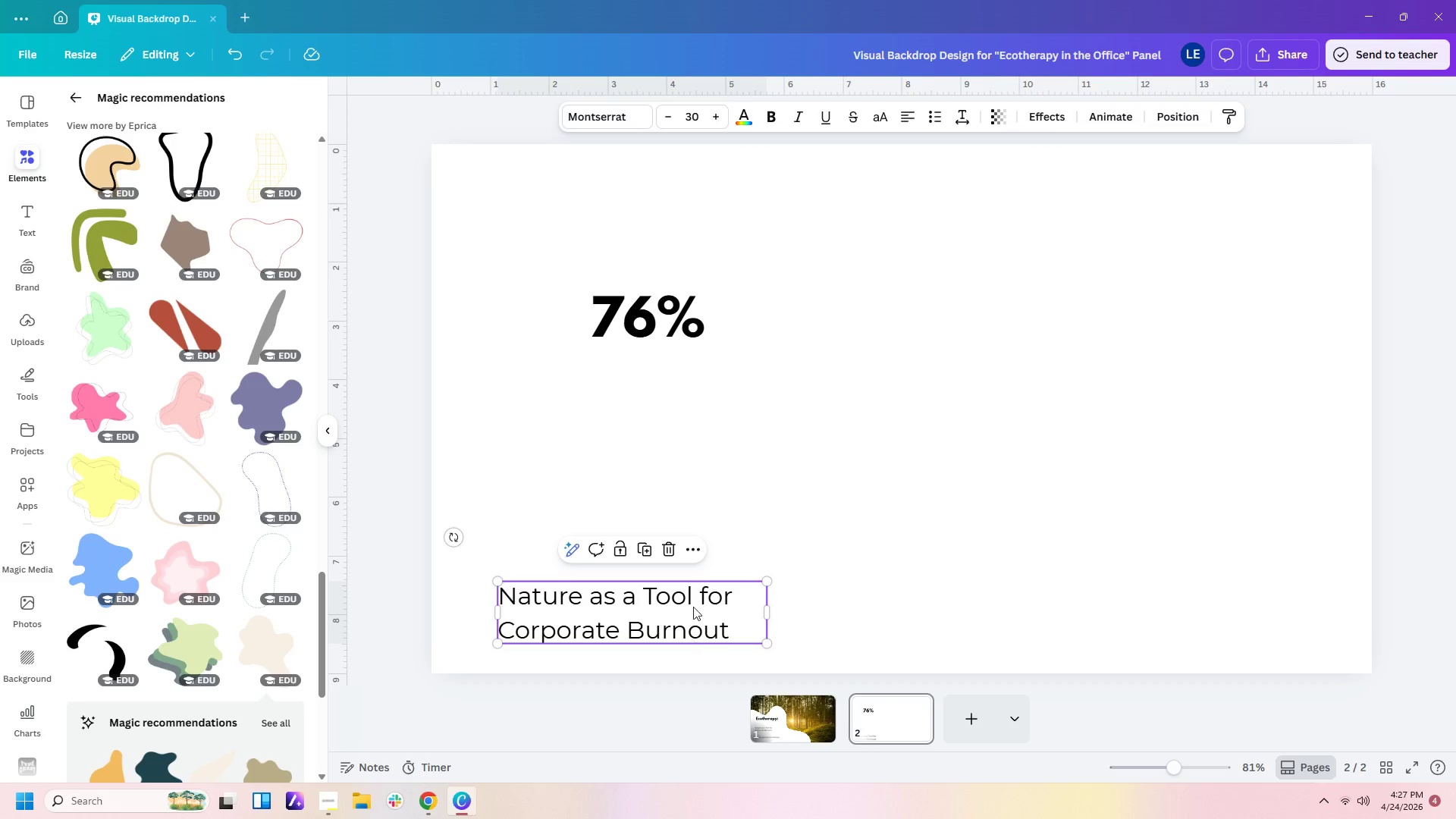 
left_click_drag(start_coordinate=[693, 605], to_coordinate=[732, 396])
 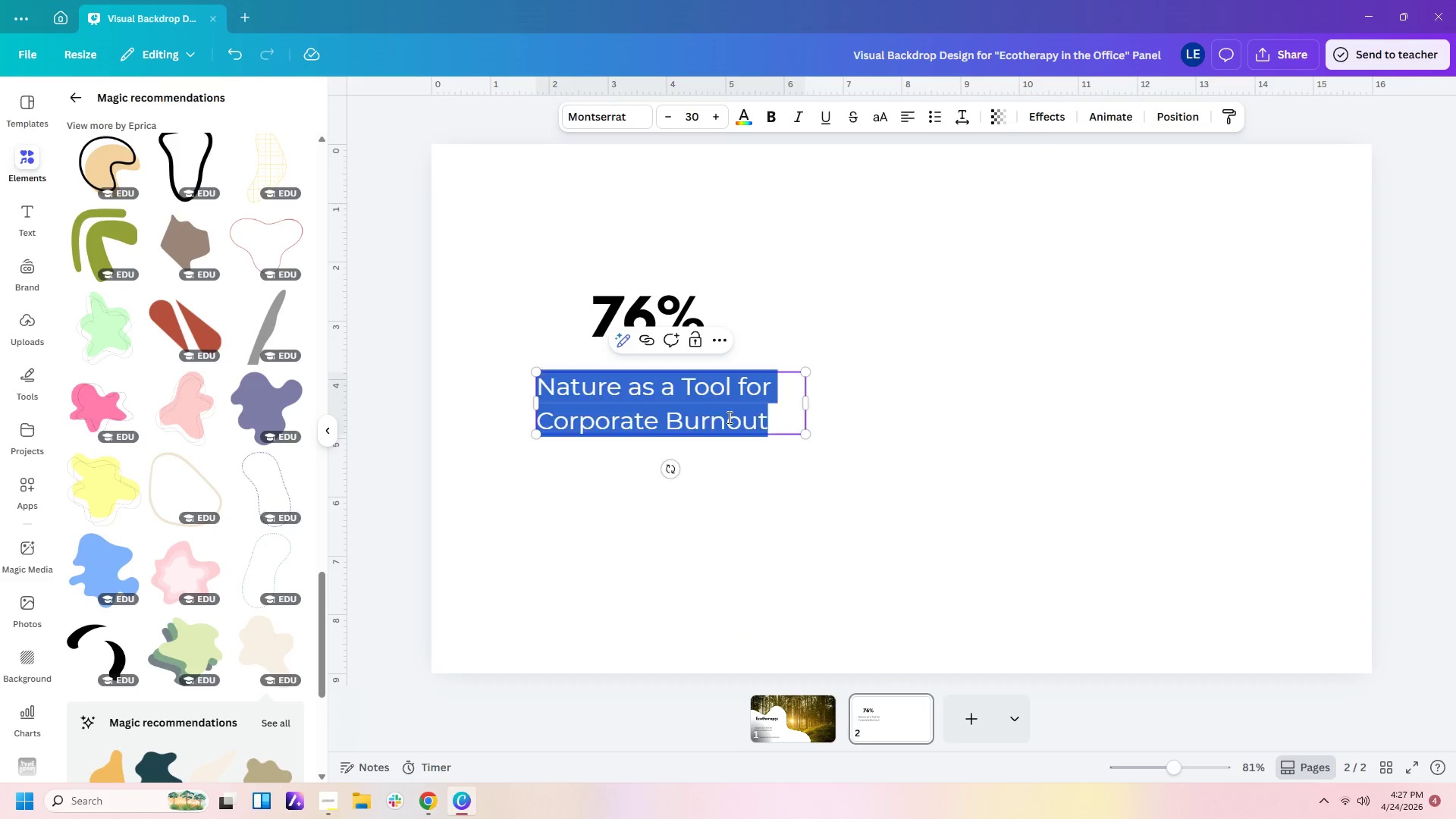 
double_click([728, 417])
 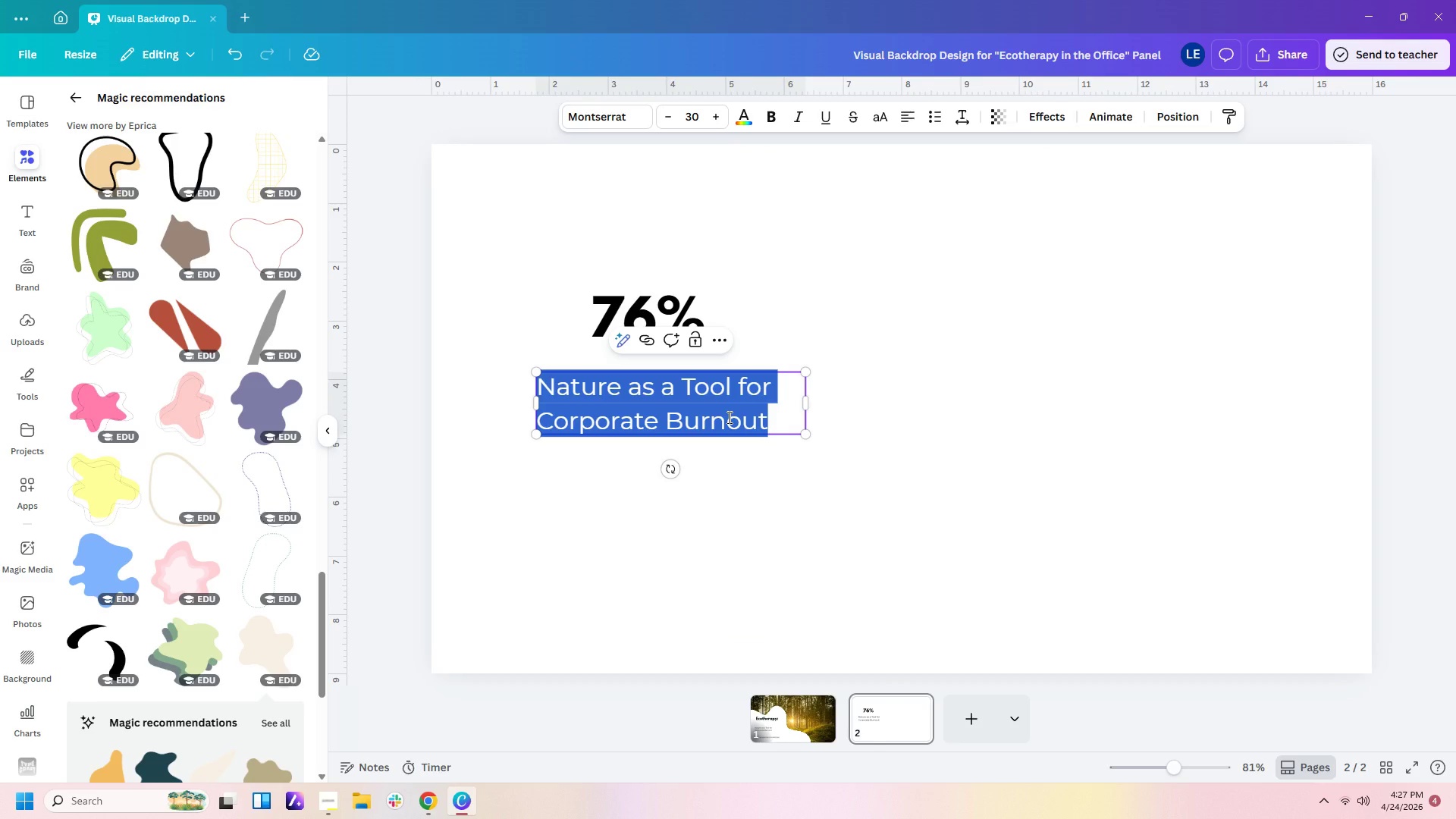 
type(of employees experience burnout.)
 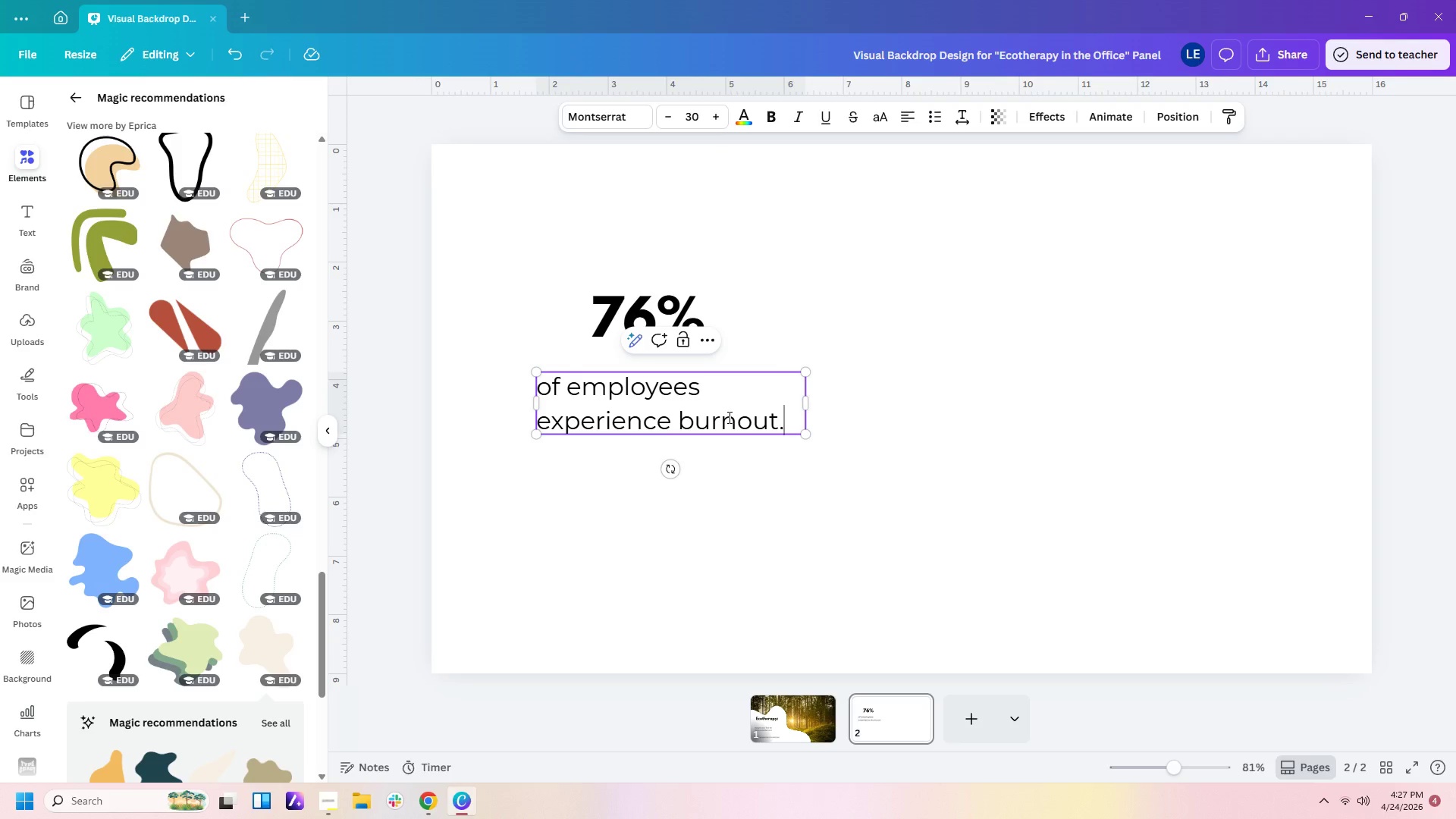 
wait(29.77)
 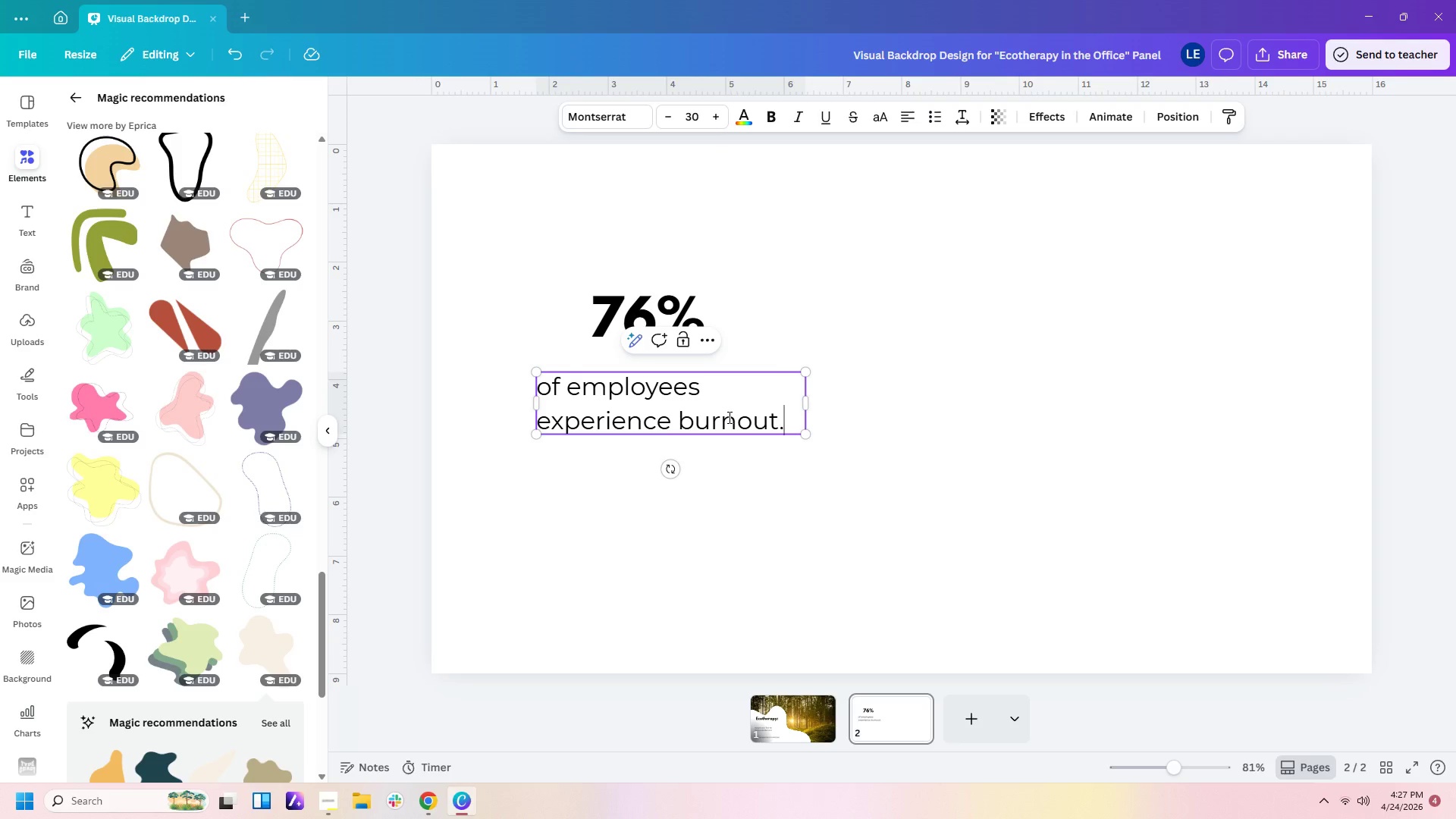 
left_click([919, 409])
 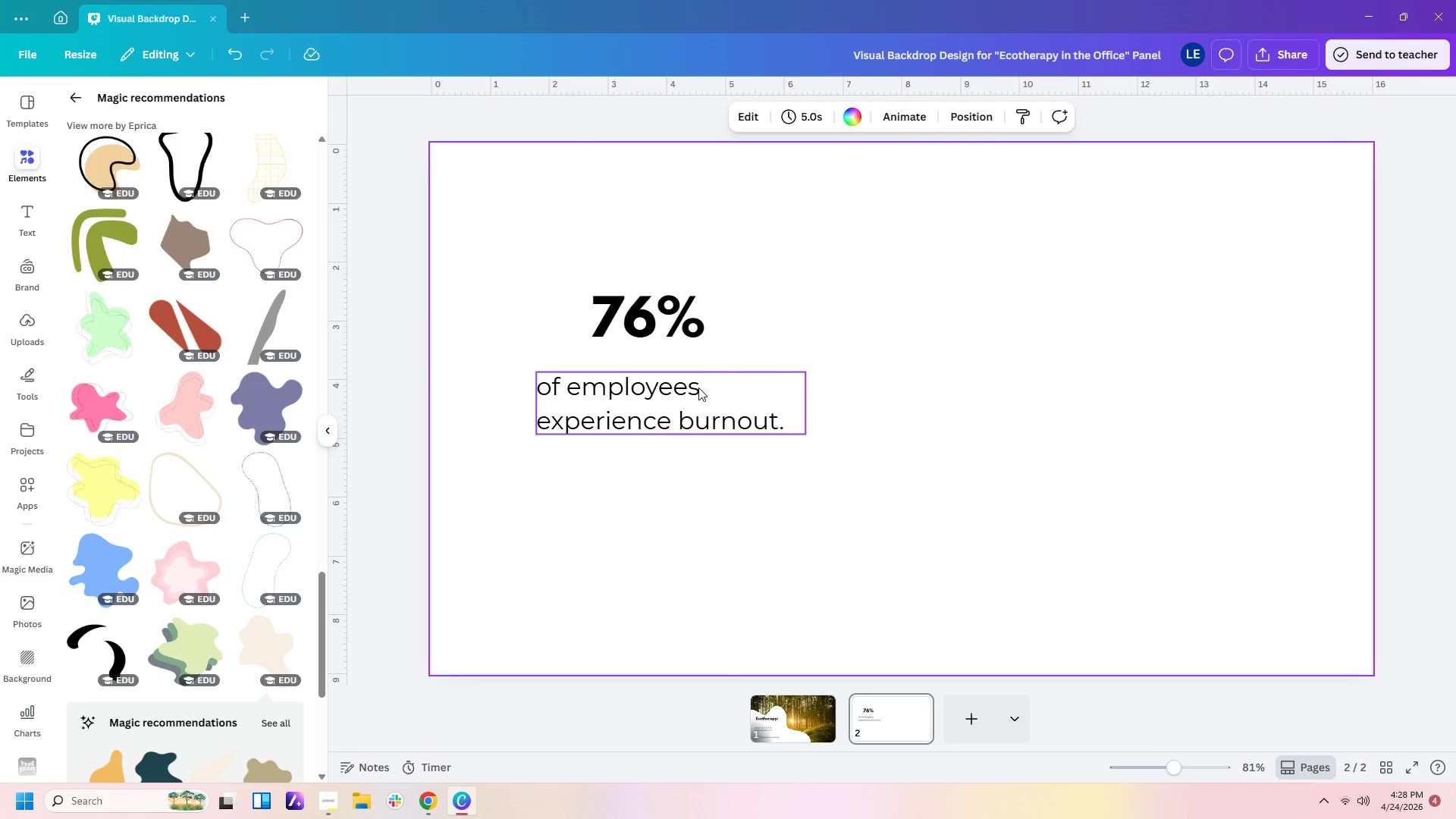 
left_click_drag(start_coordinate=[692, 386], to_coordinate=[739, 391])
 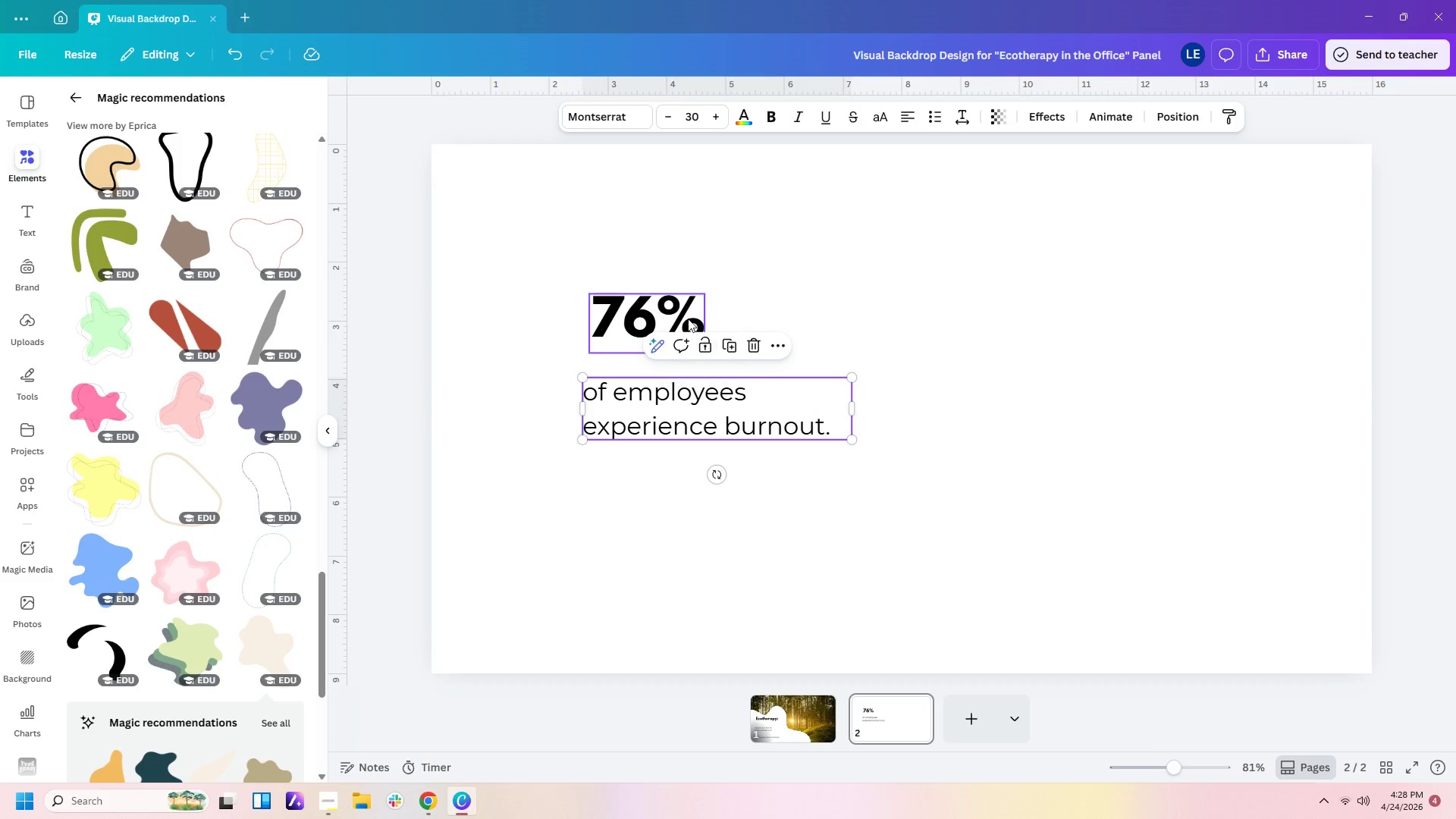 
left_click_drag(start_coordinate=[682, 308], to_coordinate=[610, 303])
 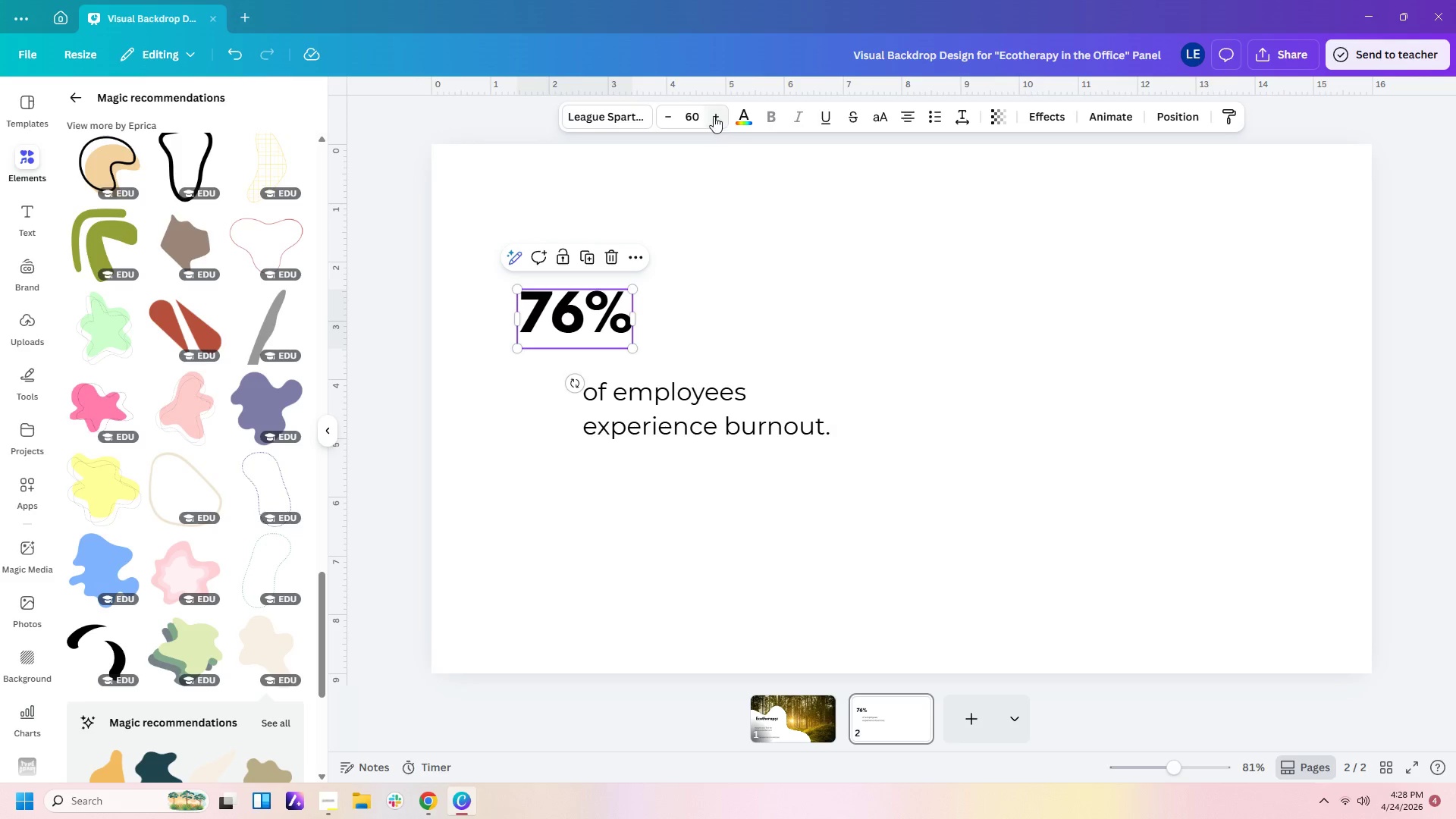 
double_click([713, 115])
 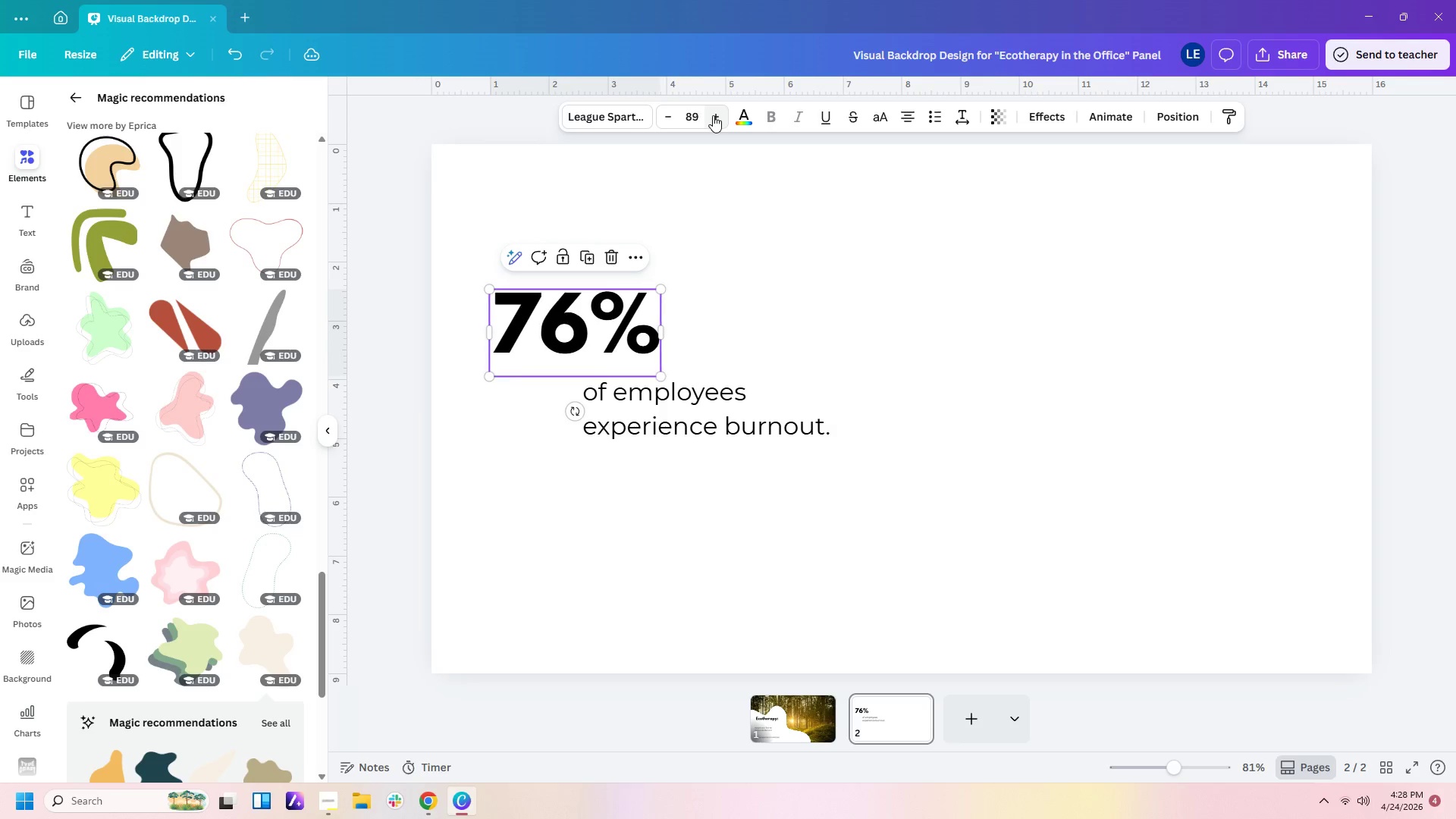 
triple_click([713, 115])
 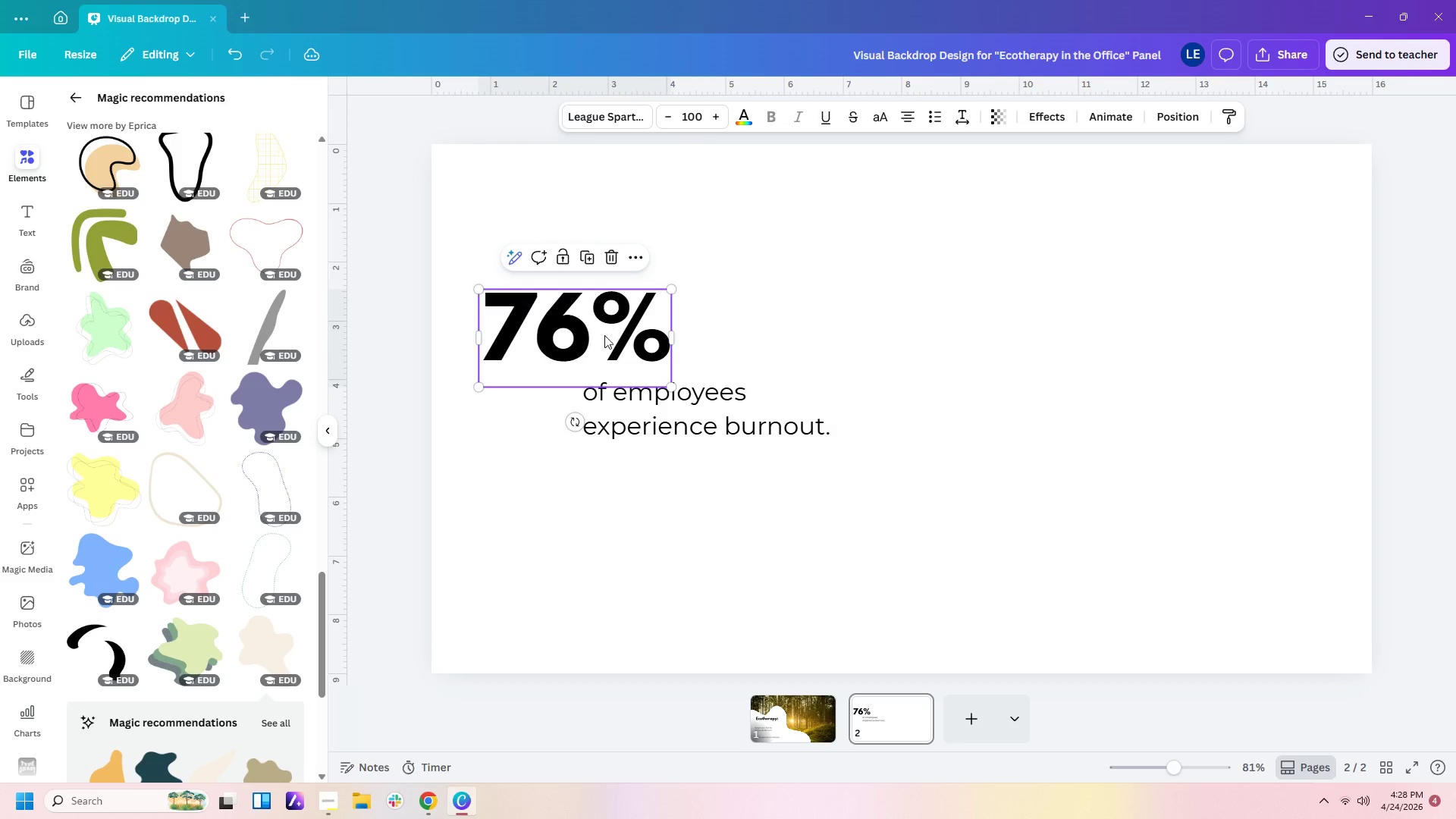 
left_click_drag(start_coordinate=[603, 337], to_coordinate=[668, 334])
 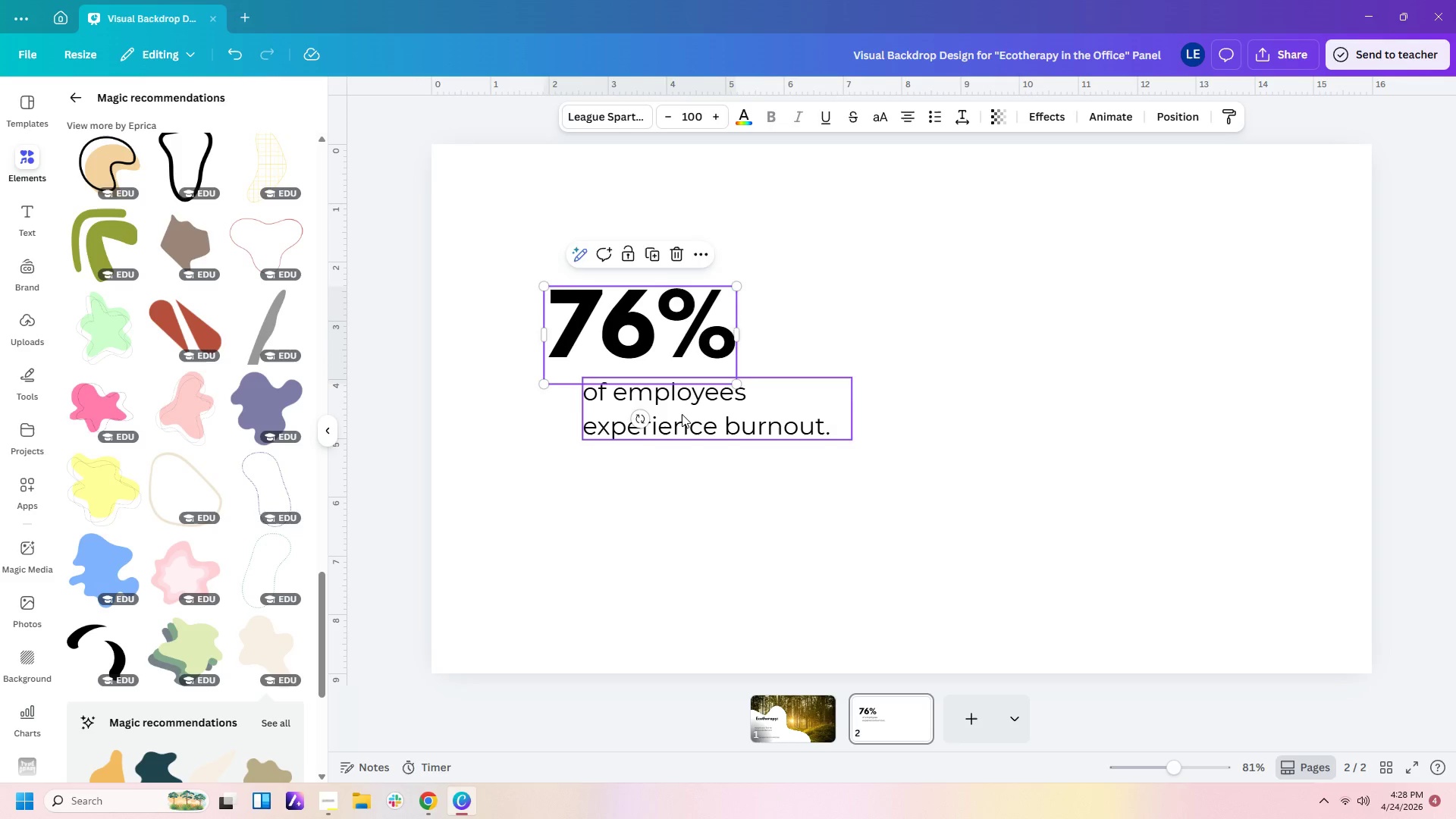 
left_click_drag(start_coordinate=[682, 414], to_coordinate=[642, 431])
 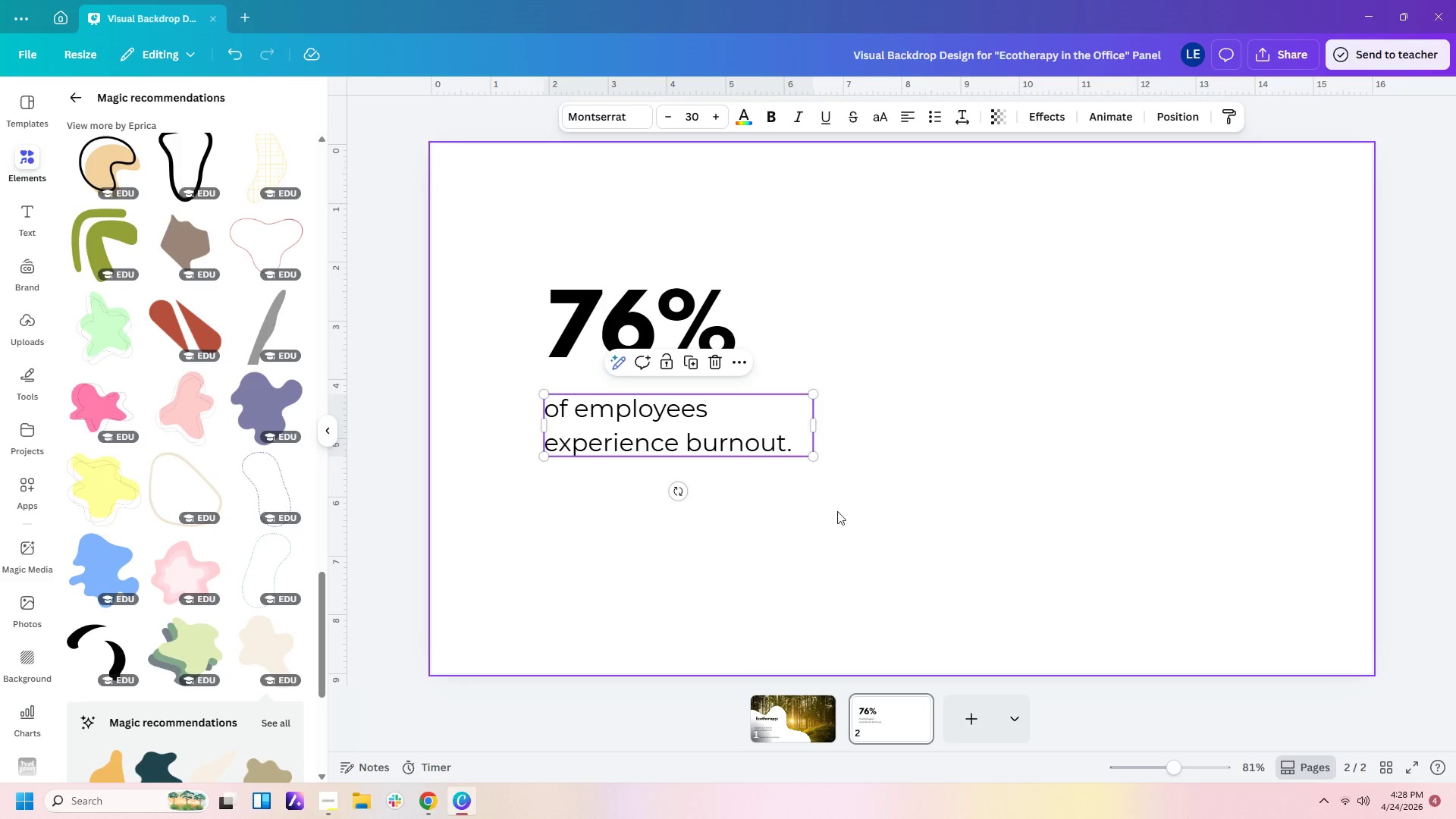 
left_click([830, 526])
 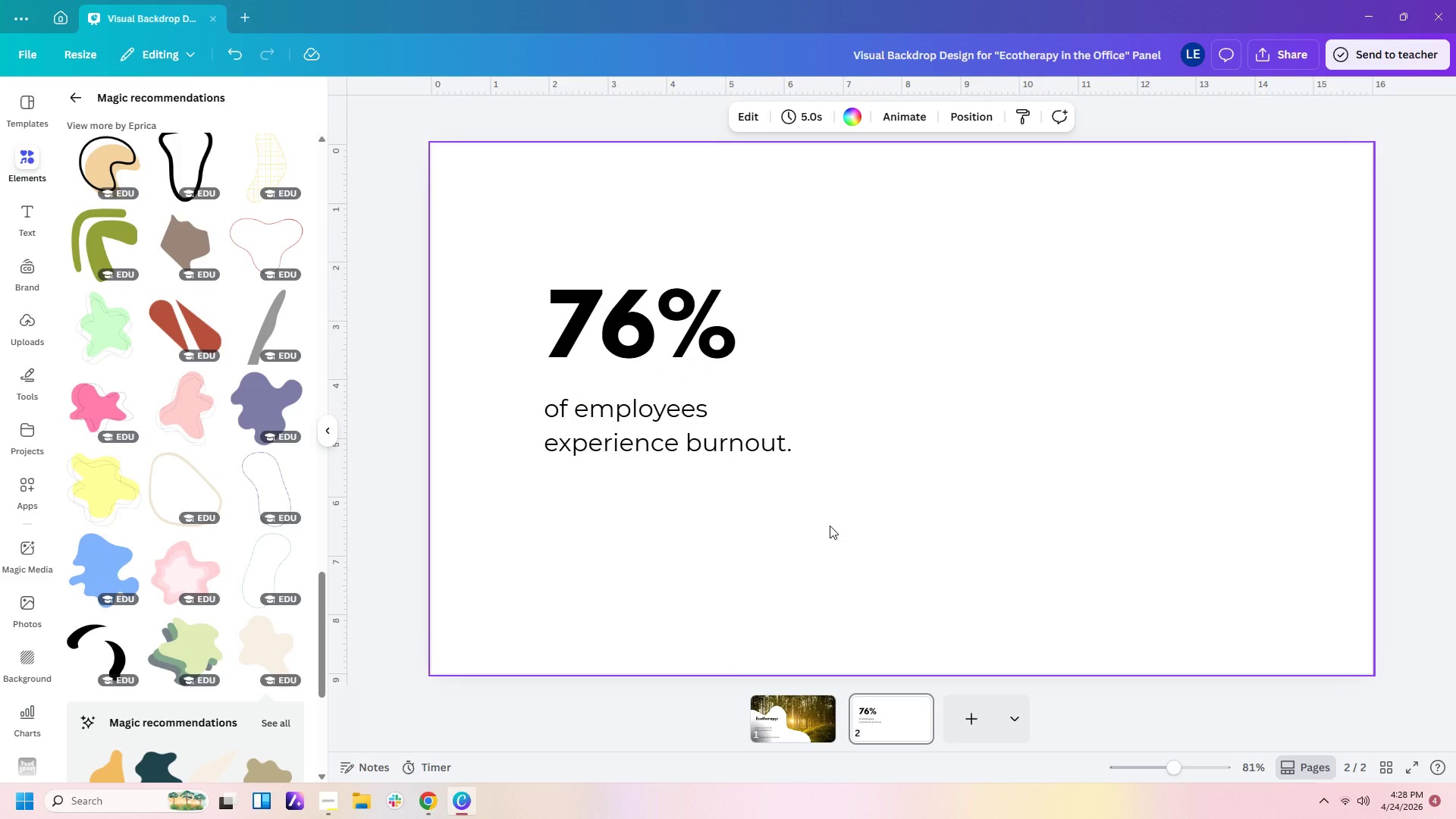 
wait(11.92)
 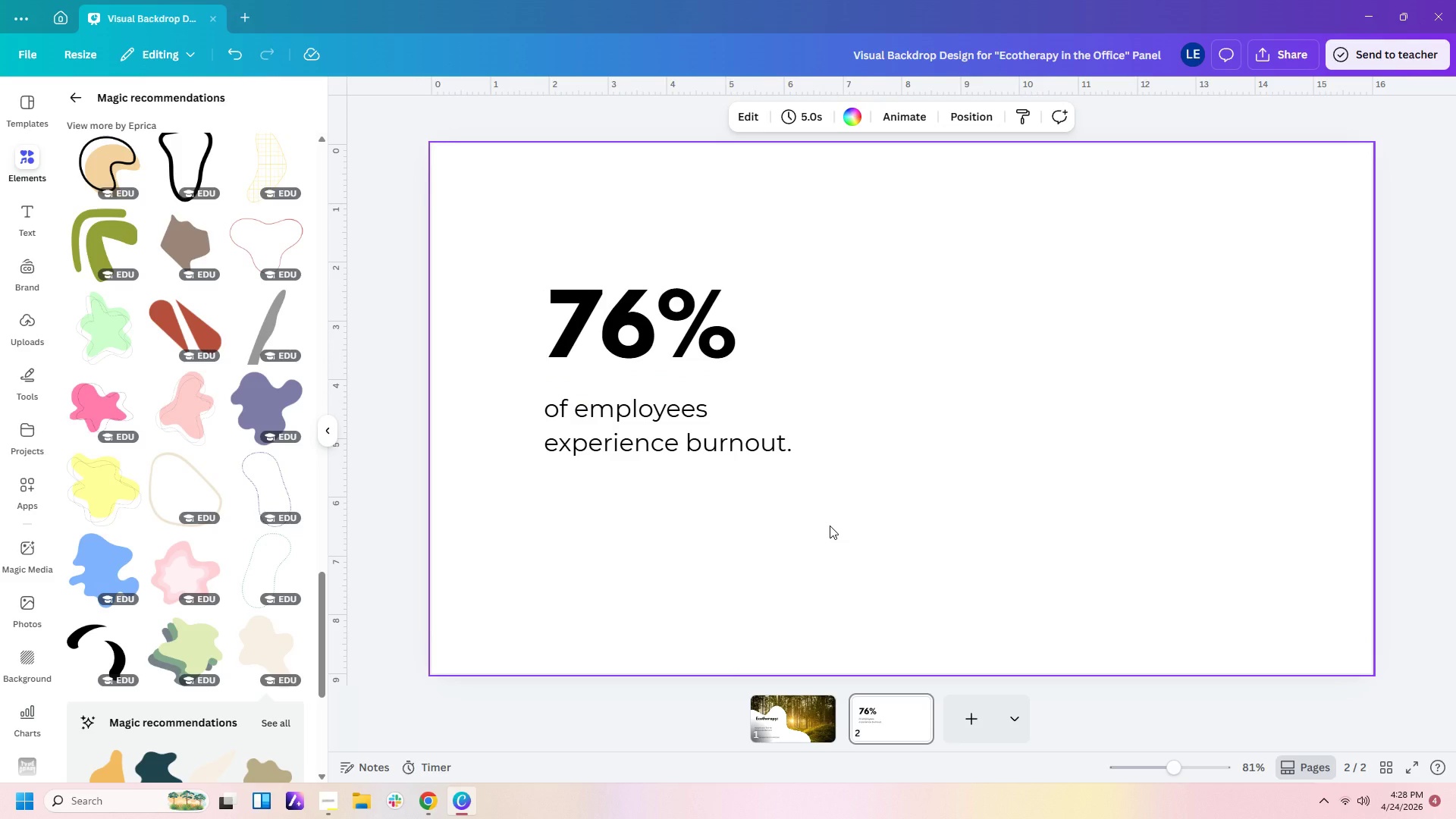 
scroll: coordinate [165, 405], scroll_direction: down, amount: 4.0
 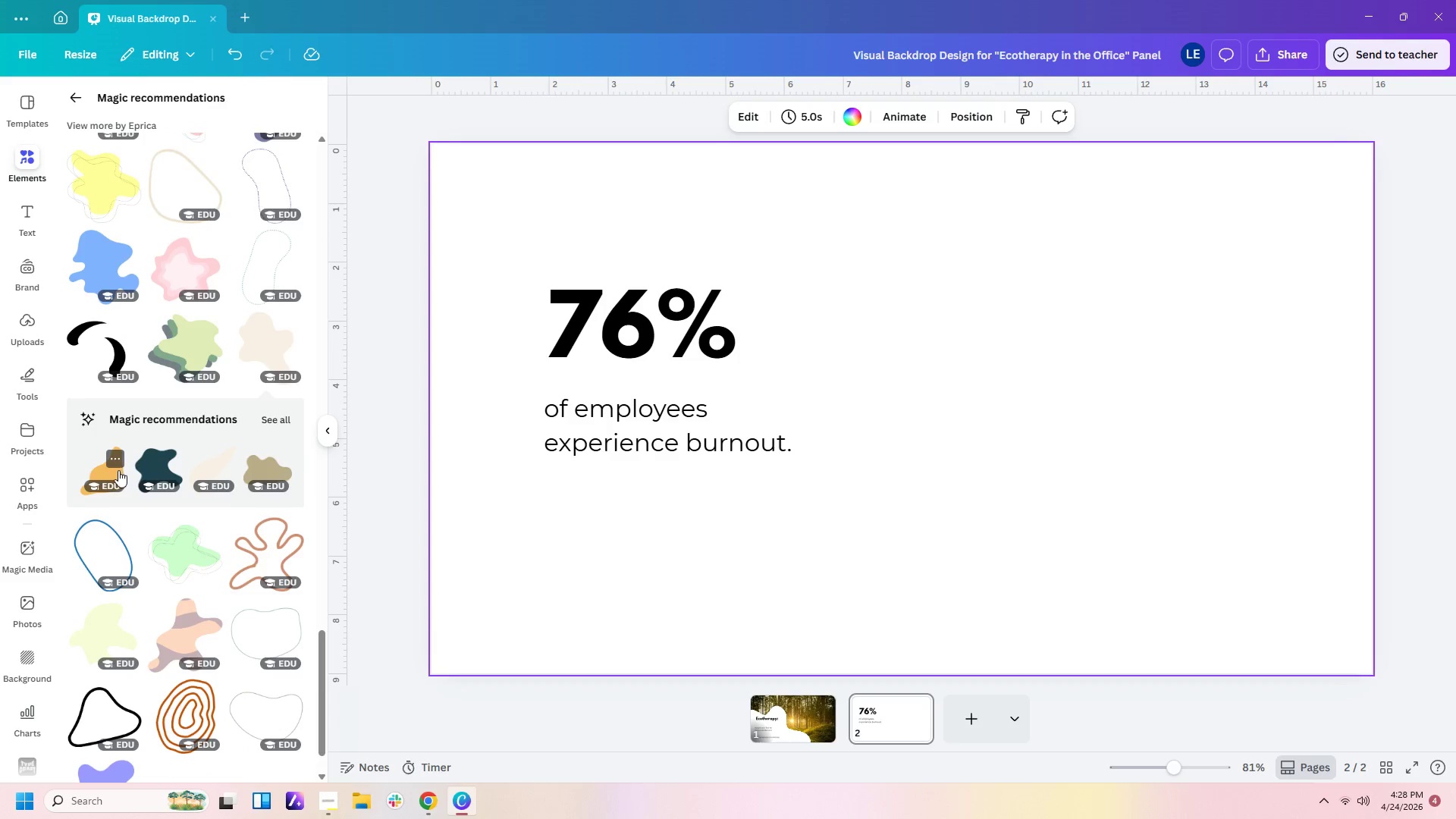 
left_click([116, 470])
 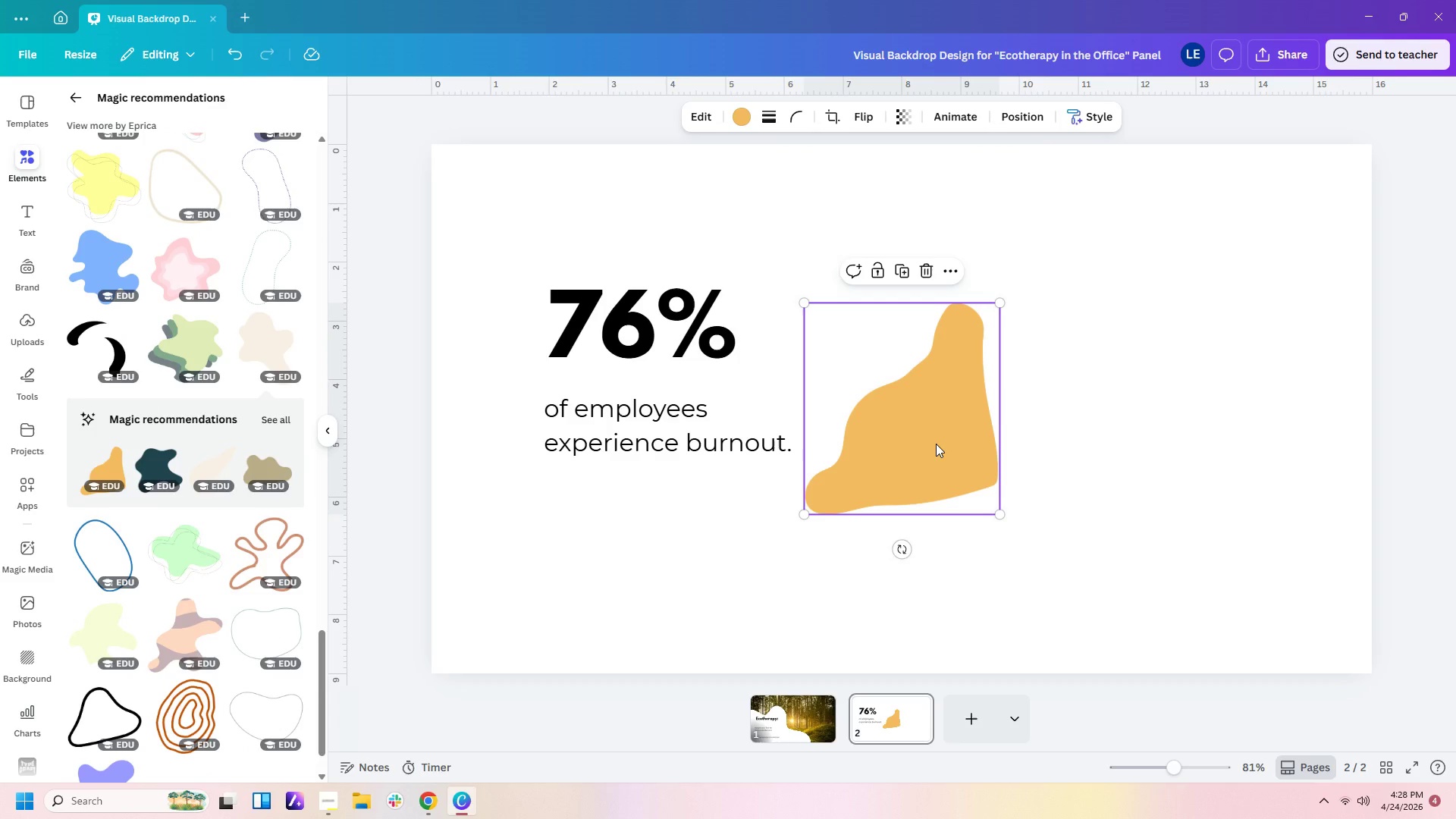 
left_click_drag(start_coordinate=[937, 444], to_coordinate=[821, 713])
 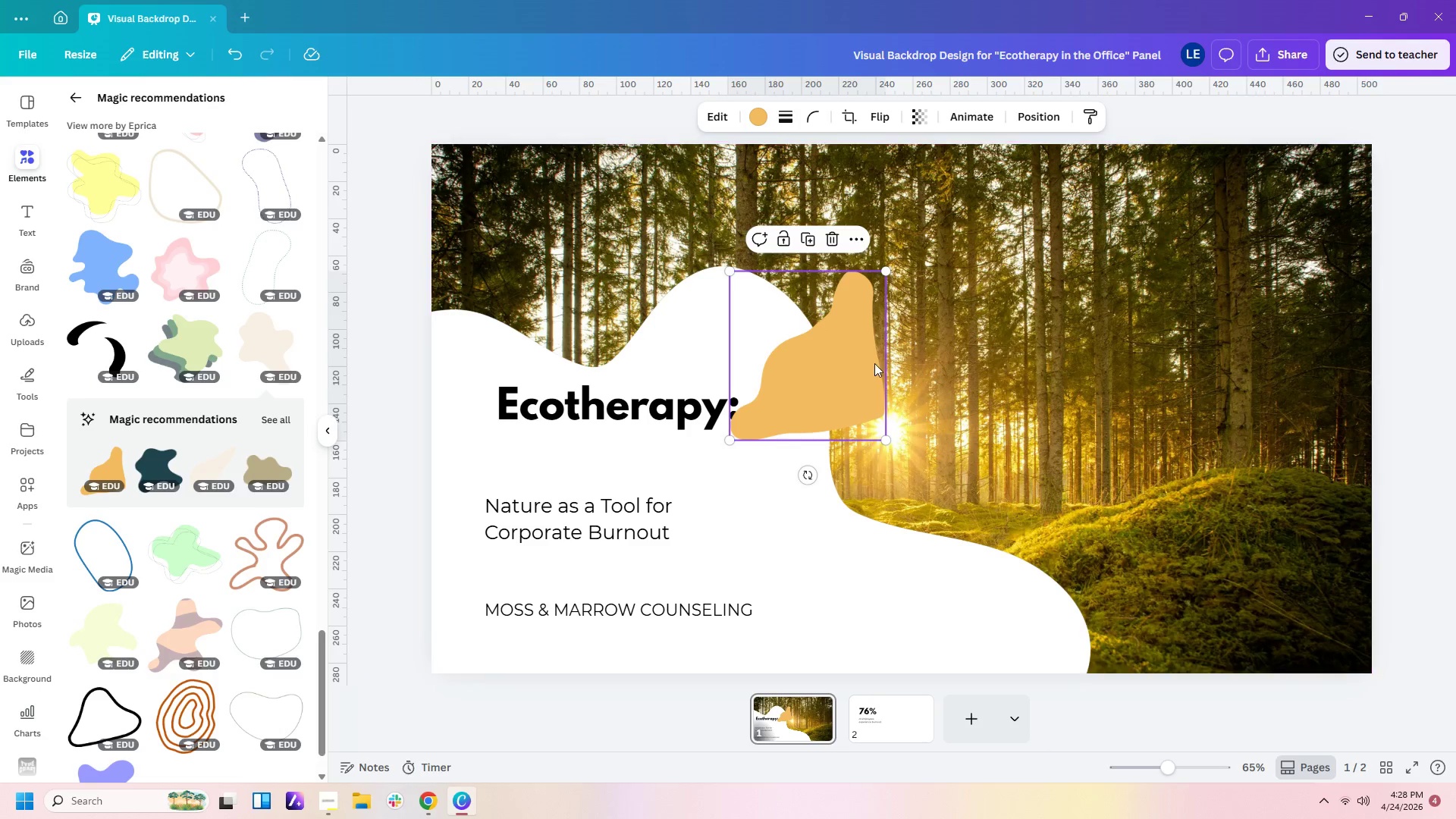 
left_click_drag(start_coordinate=[865, 356], to_coordinate=[961, 347])
 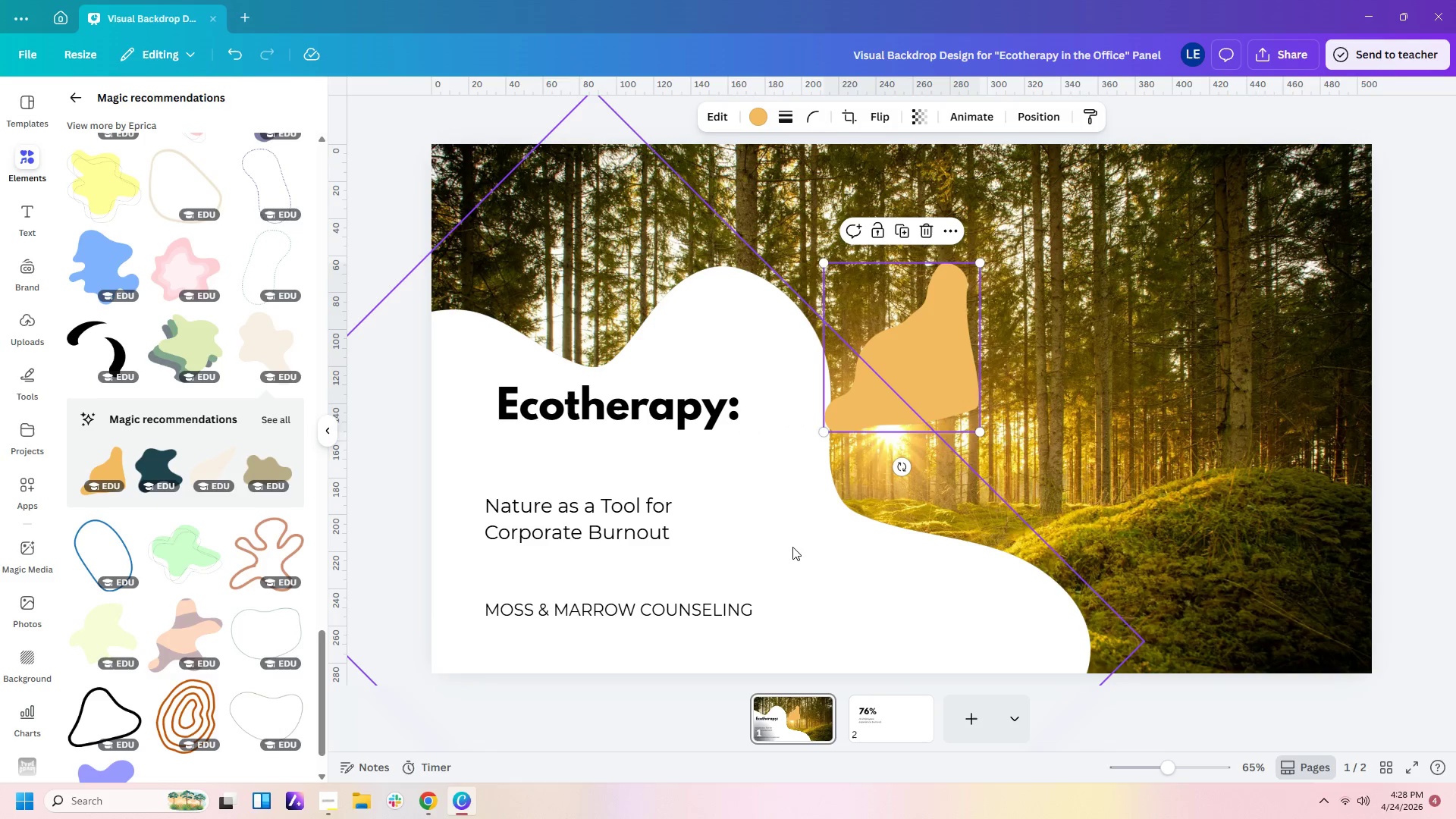 
left_click([799, 541])
 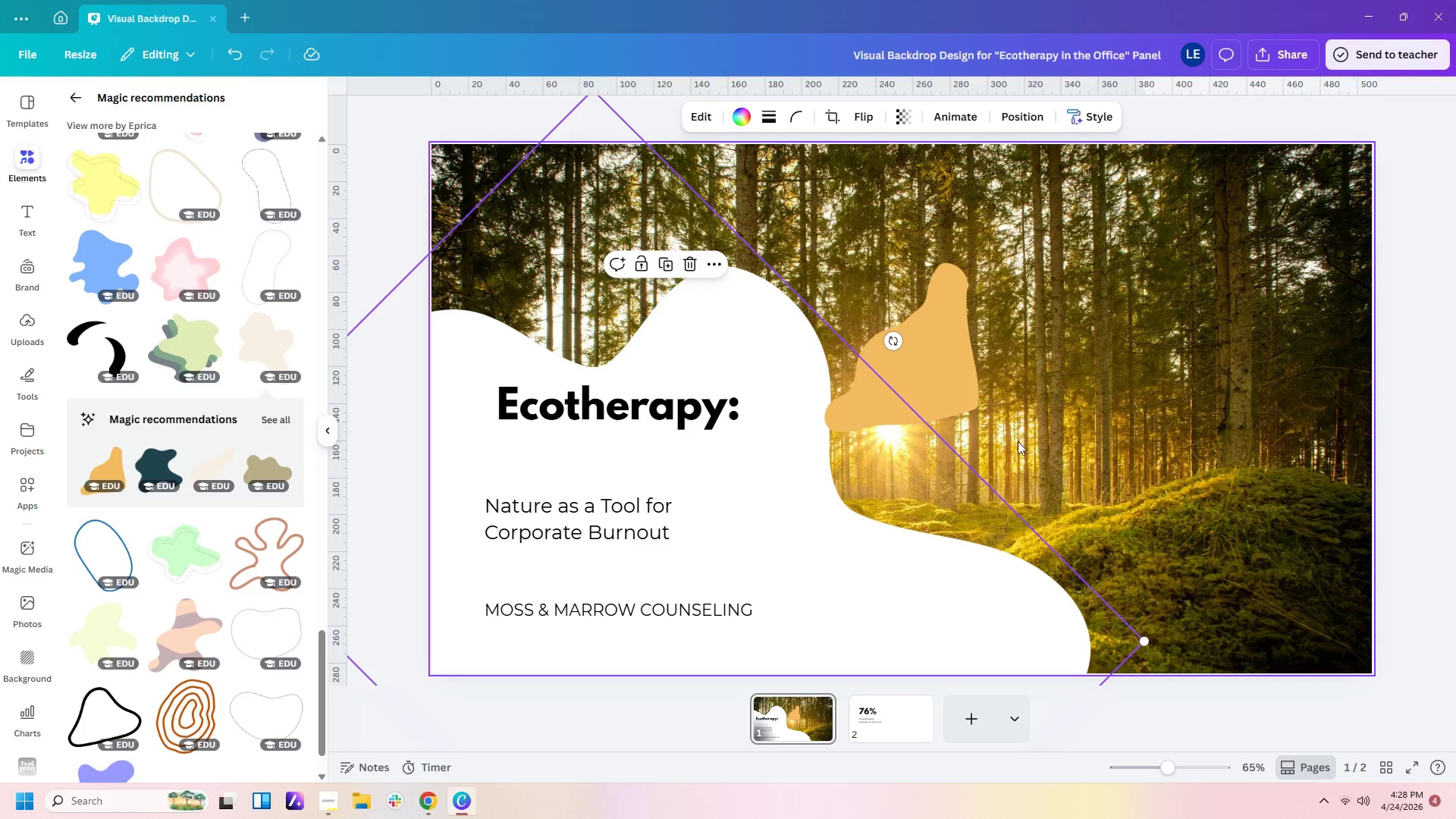 
key(Delete)
 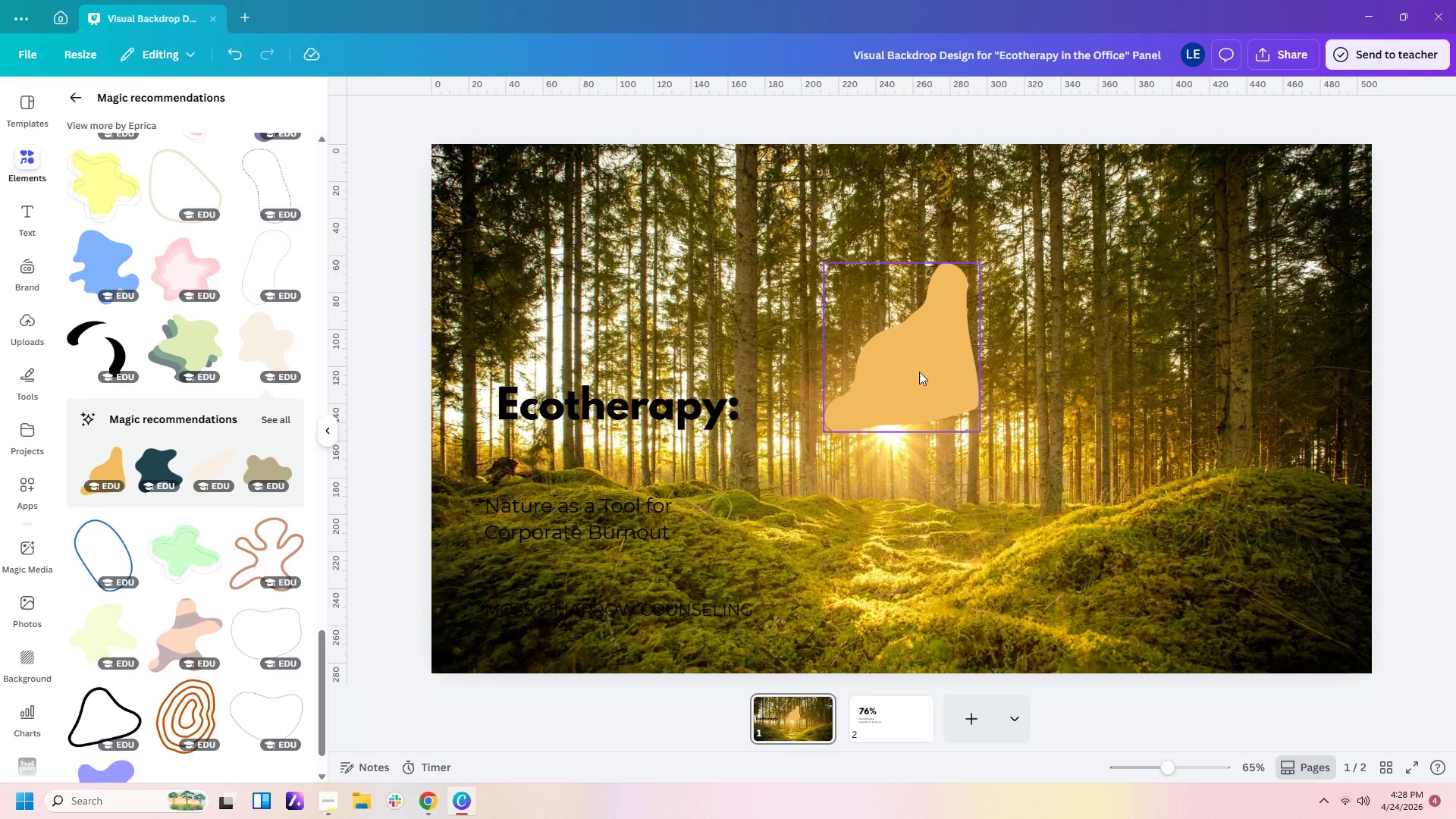 
left_click_drag(start_coordinate=[919, 373], to_coordinate=[776, 333])
 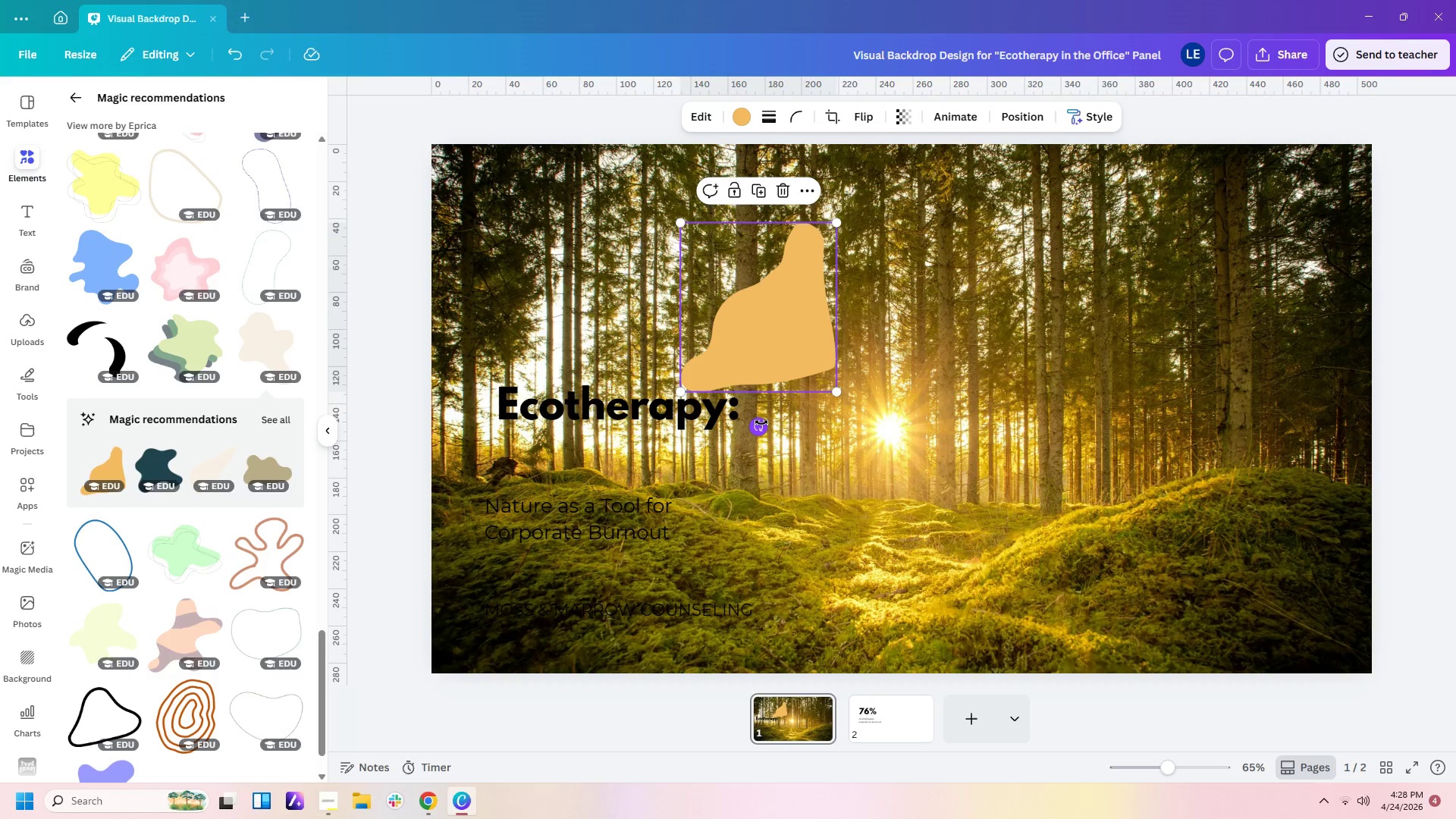 
left_click_drag(start_coordinate=[761, 422], to_coordinate=[690, 304])
 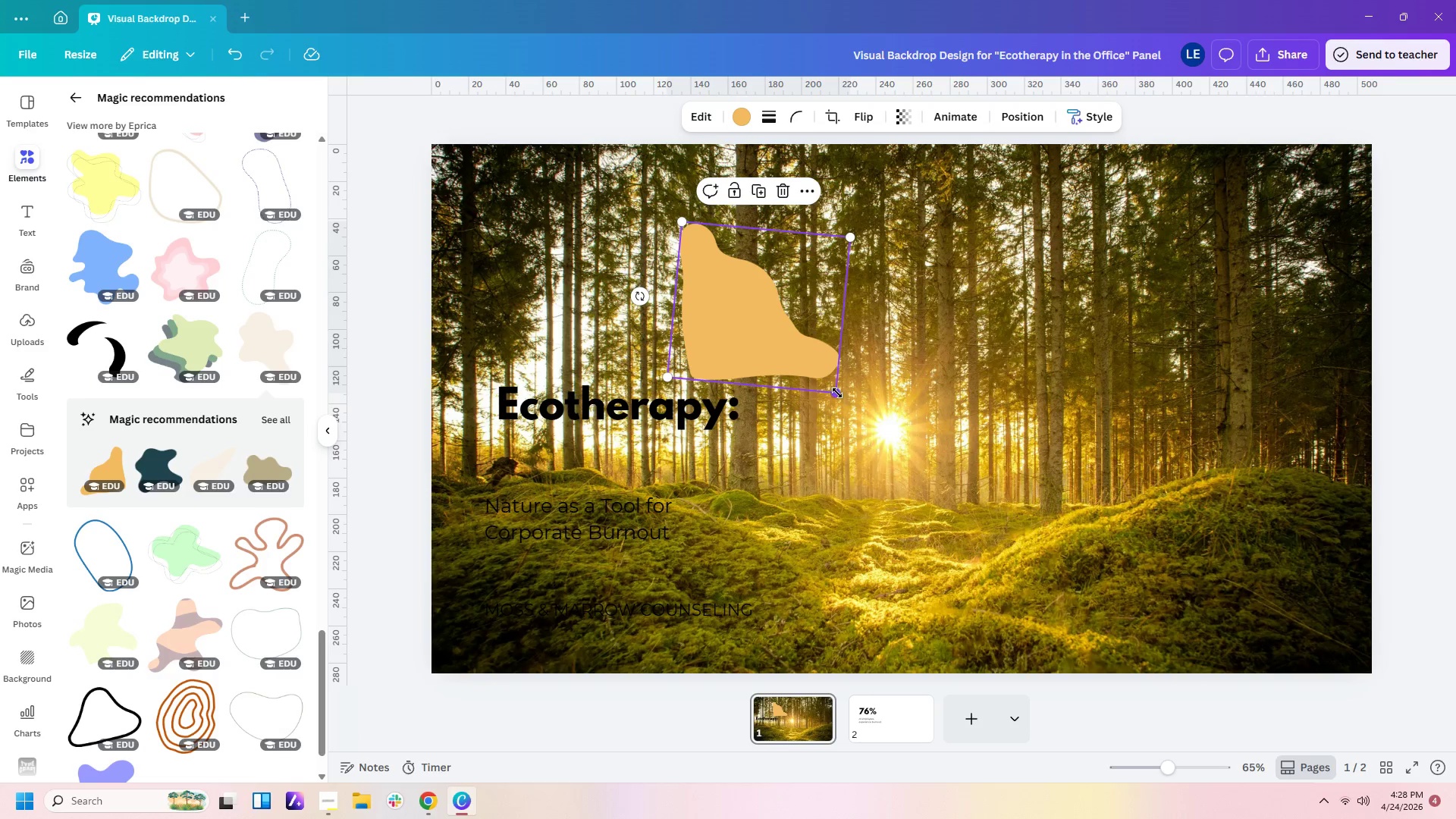 
left_click_drag(start_coordinate=[837, 393], to_coordinate=[1155, 645])
 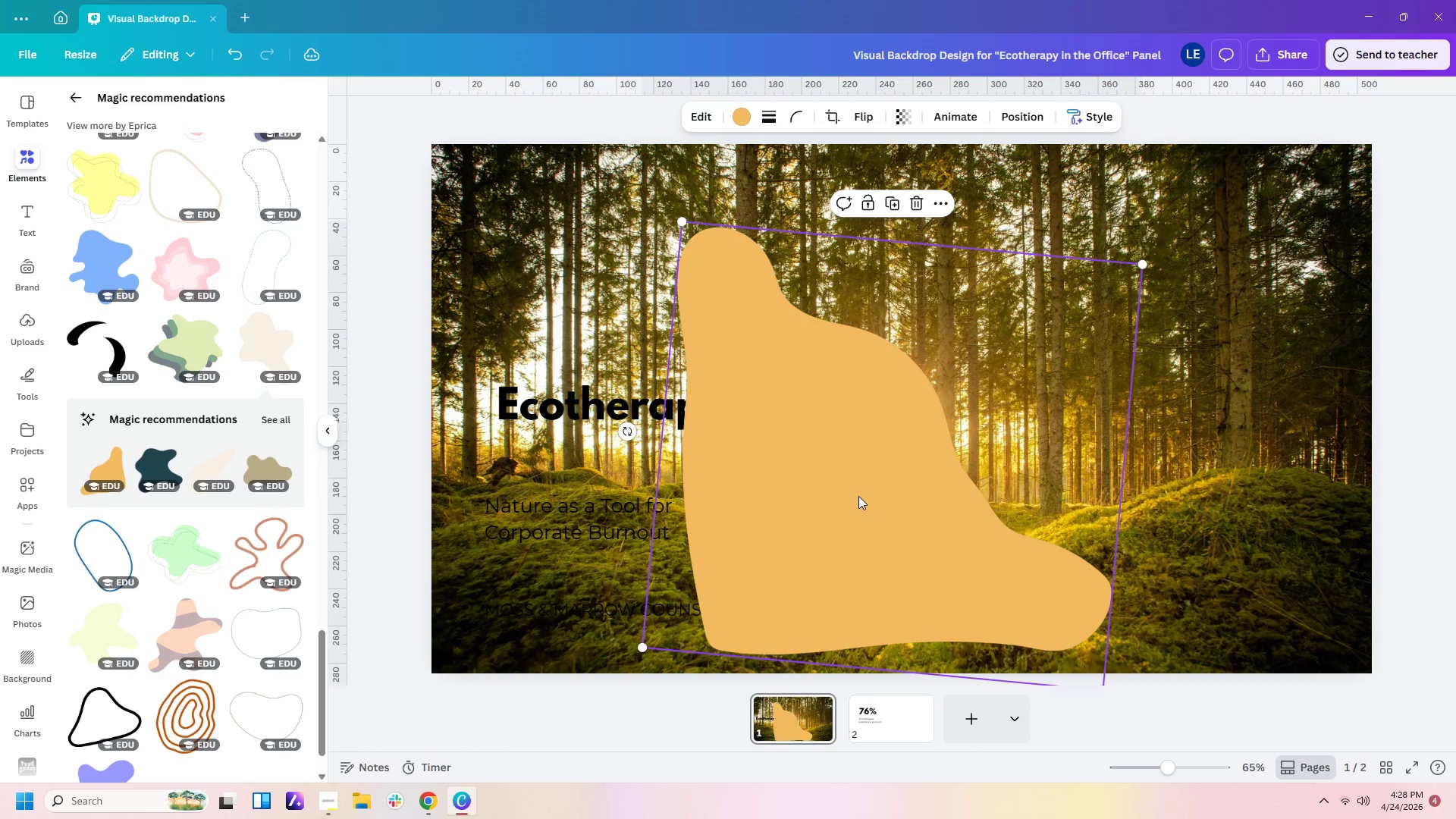 
left_click_drag(start_coordinate=[858, 495], to_coordinate=[603, 418])
 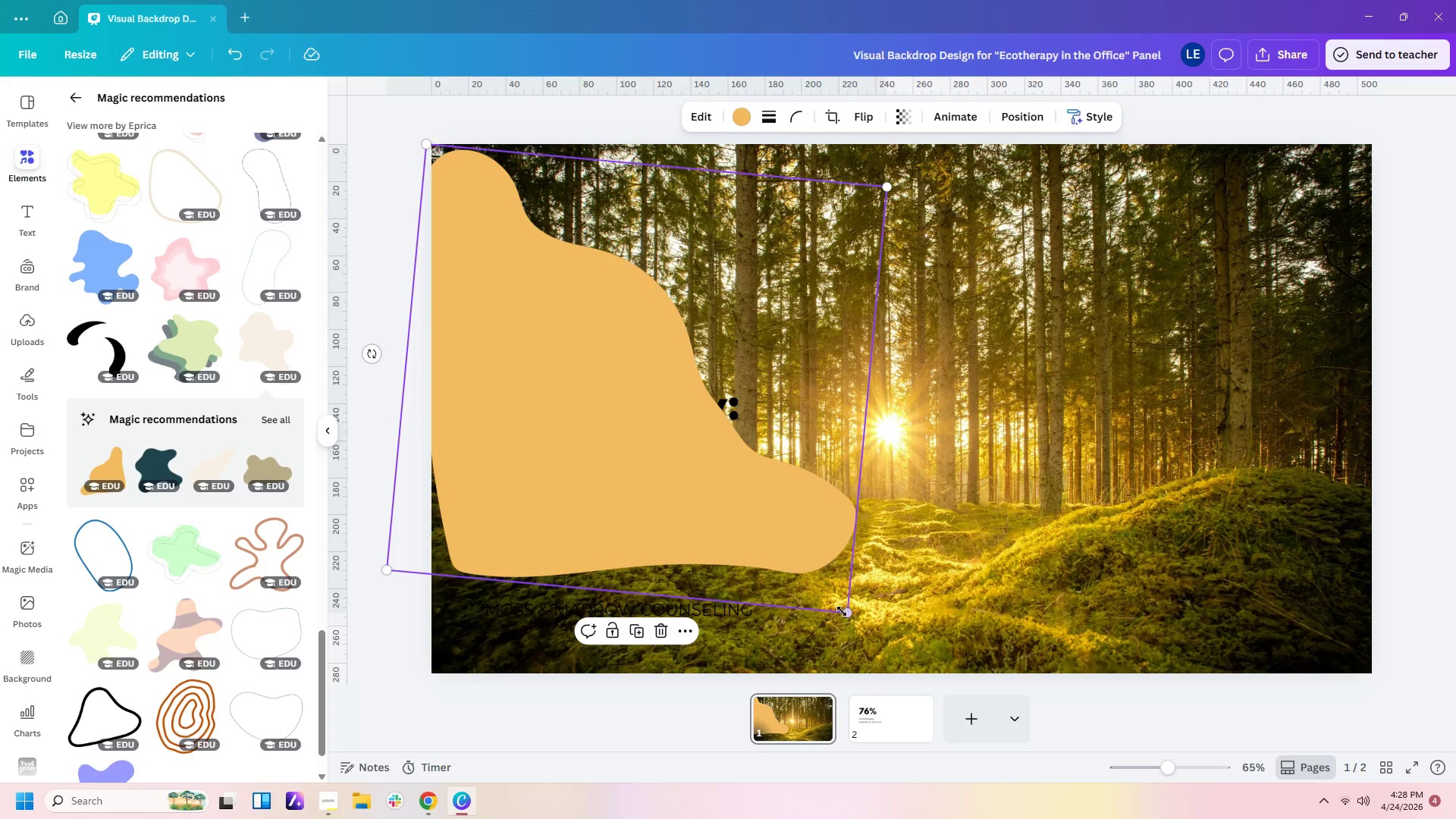 
left_click_drag(start_coordinate=[846, 611], to_coordinate=[1029, 756])
 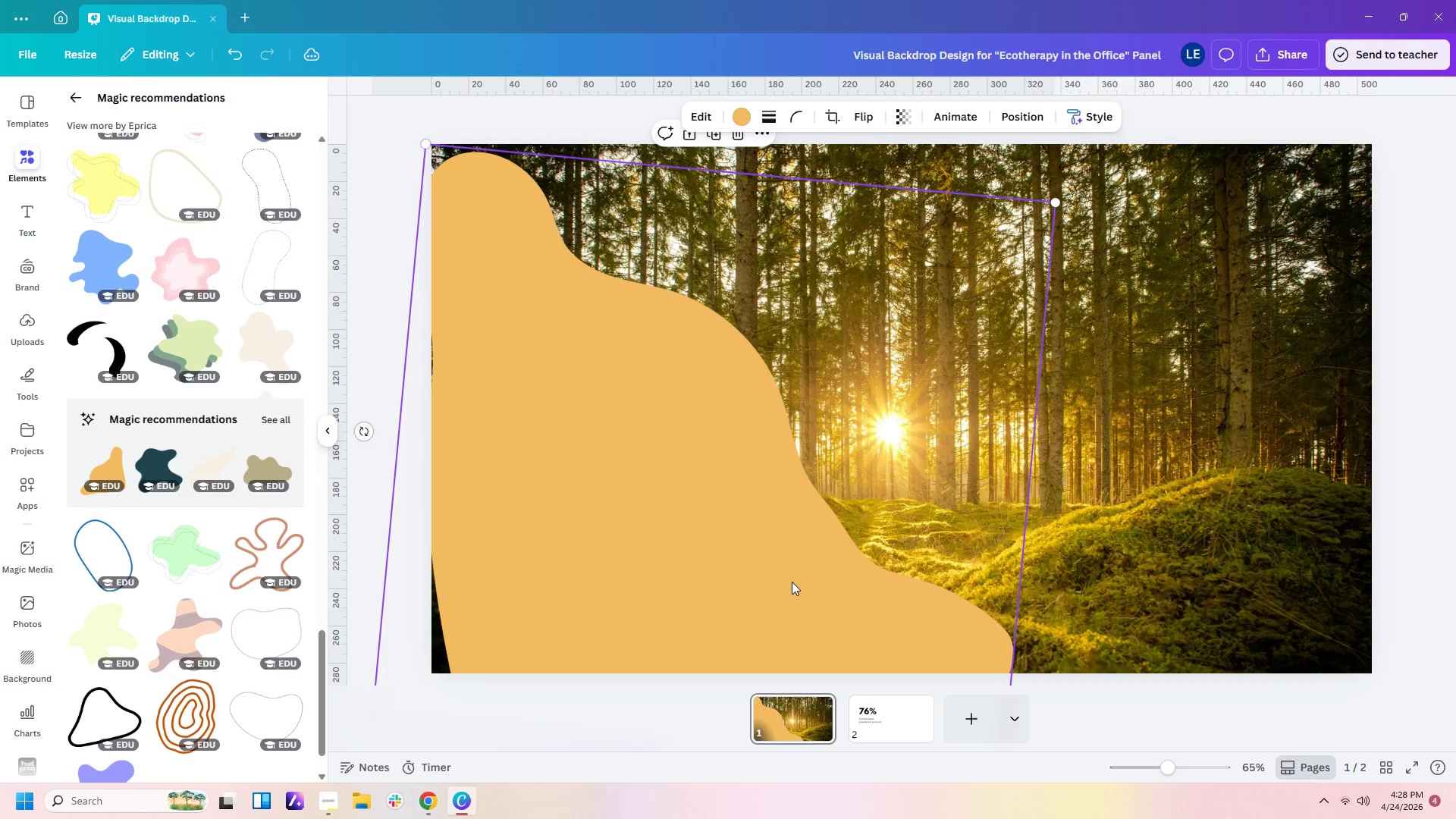 
left_click_drag(start_coordinate=[792, 581], to_coordinate=[774, 620])
 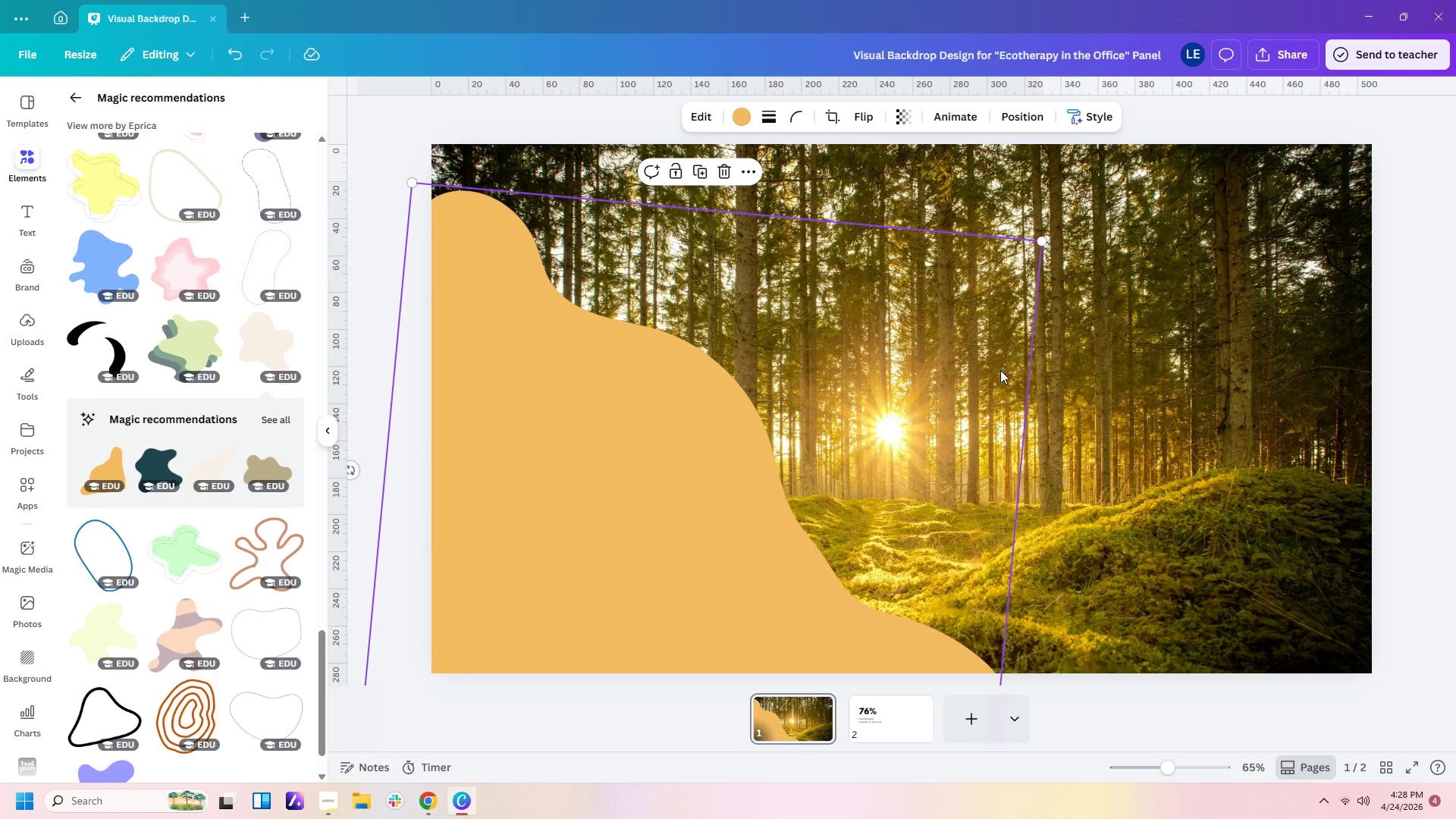 
left_click_drag(start_coordinate=[797, 480], to_coordinate=[861, 295])
 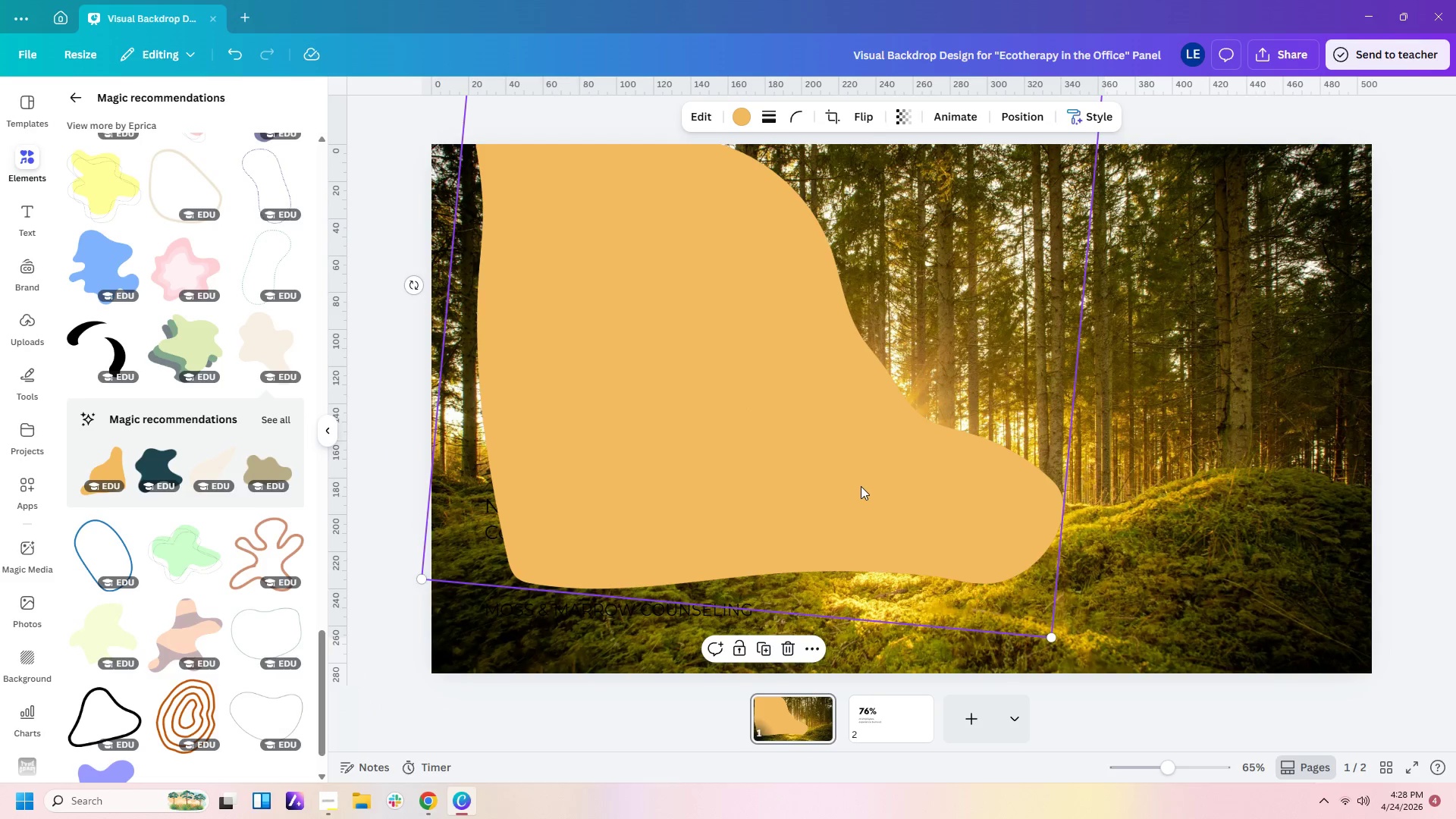 
left_click_drag(start_coordinate=[861, 485], to_coordinate=[1001, 504])
 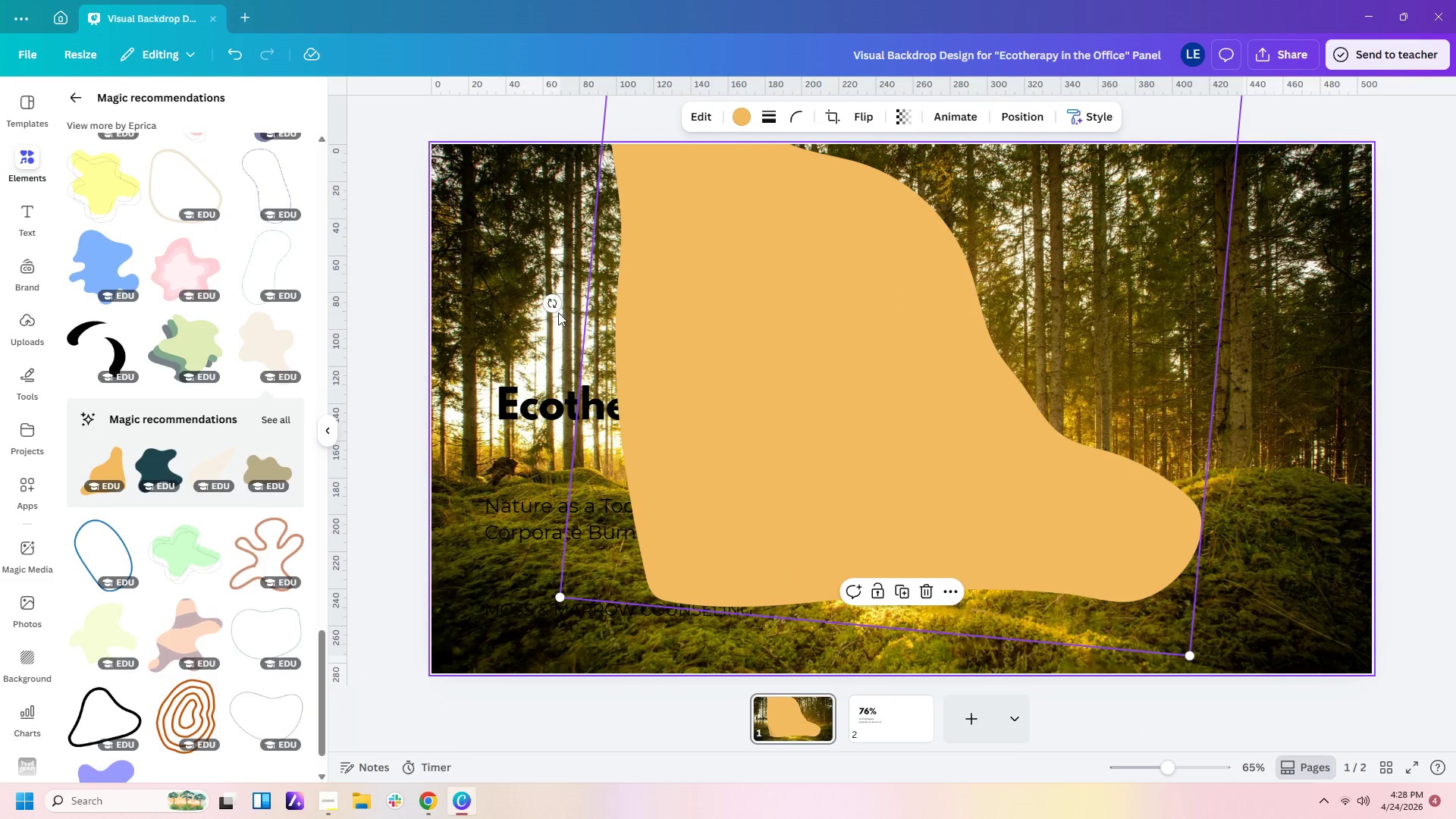 
left_click_drag(start_coordinate=[554, 303], to_coordinate=[557, 369])
 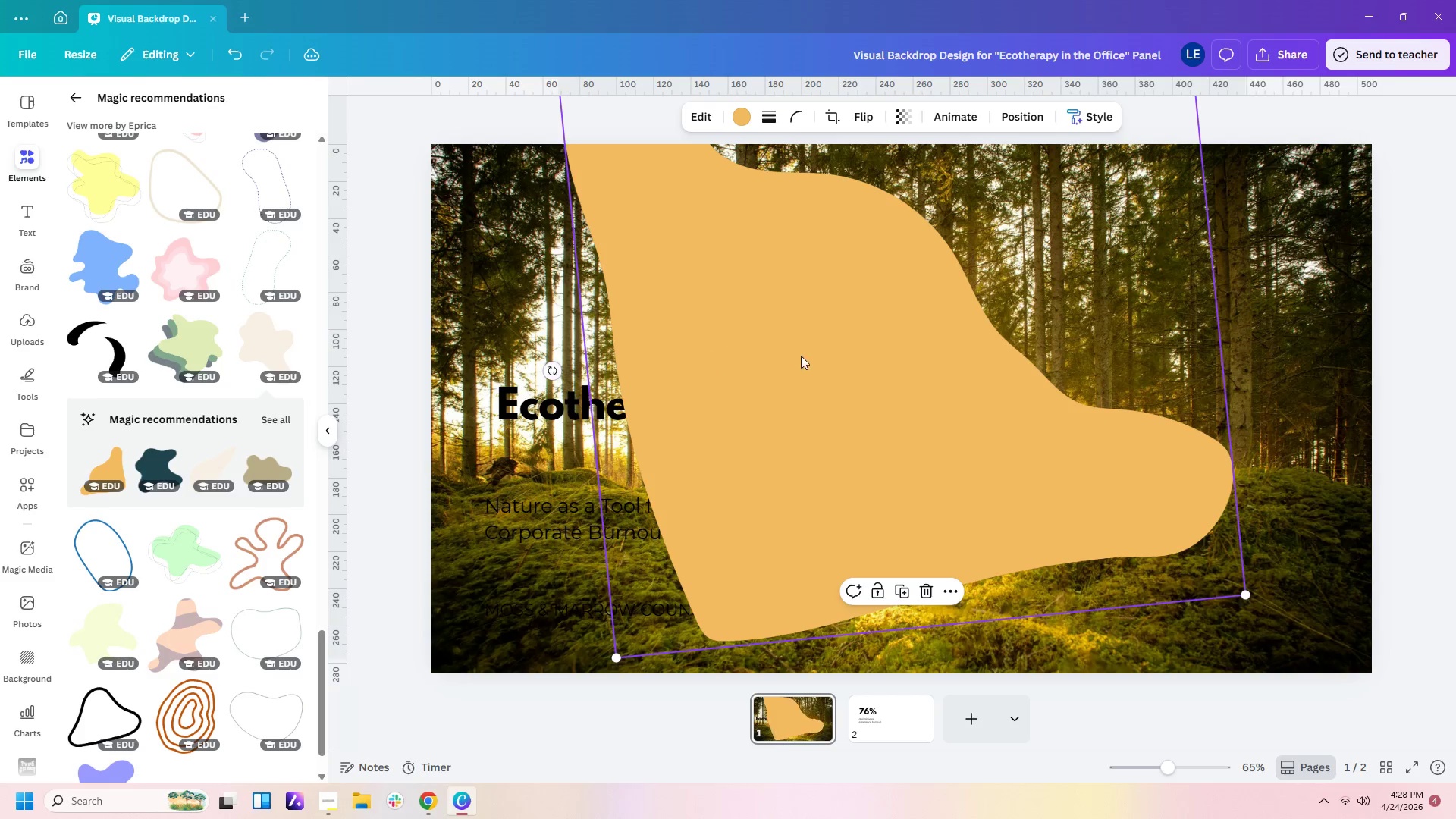 
left_click_drag(start_coordinate=[823, 359], to_coordinate=[692, 447])
 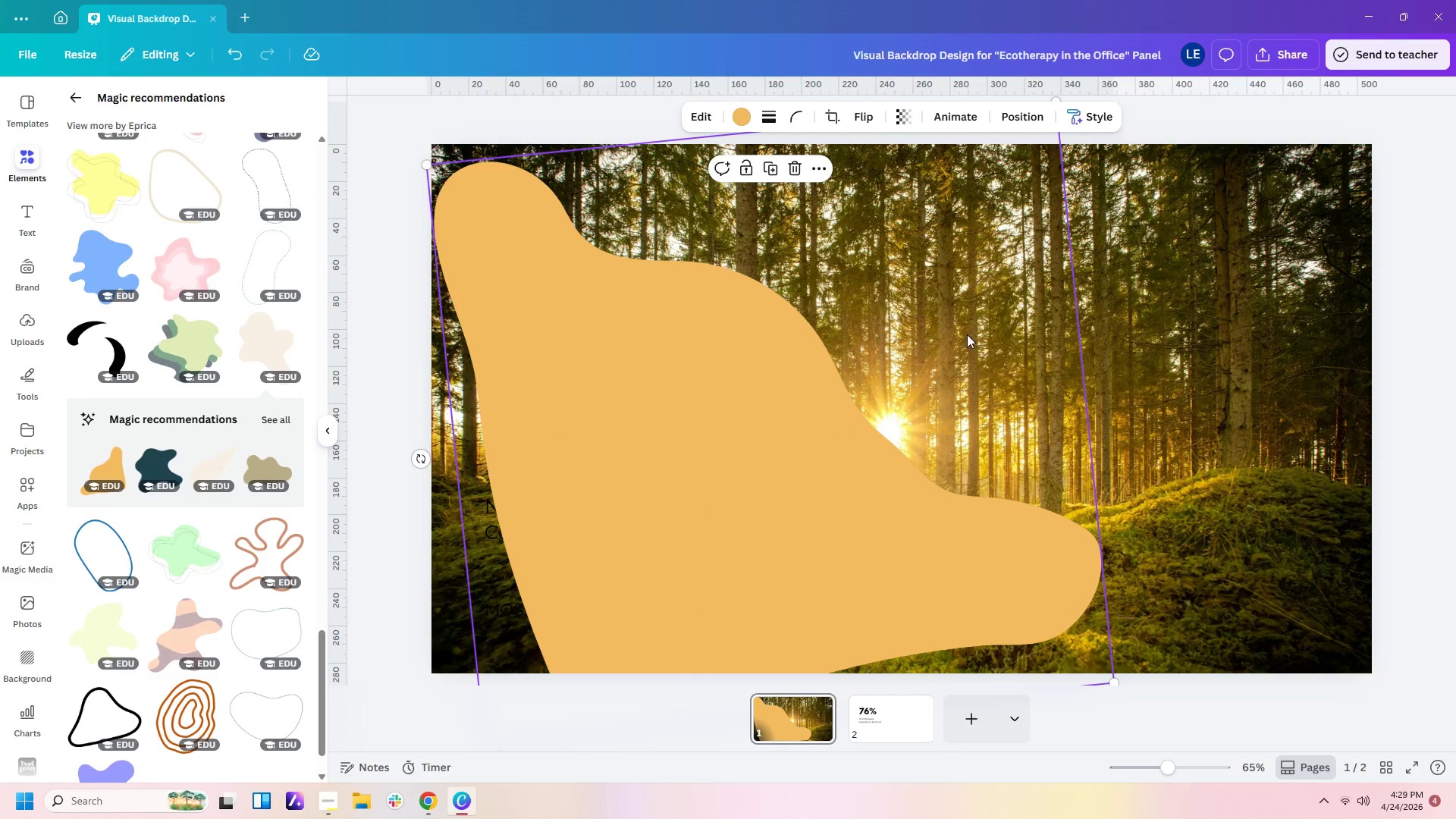 
scroll: coordinate [990, 403], scroll_direction: down, amount: 2.0
 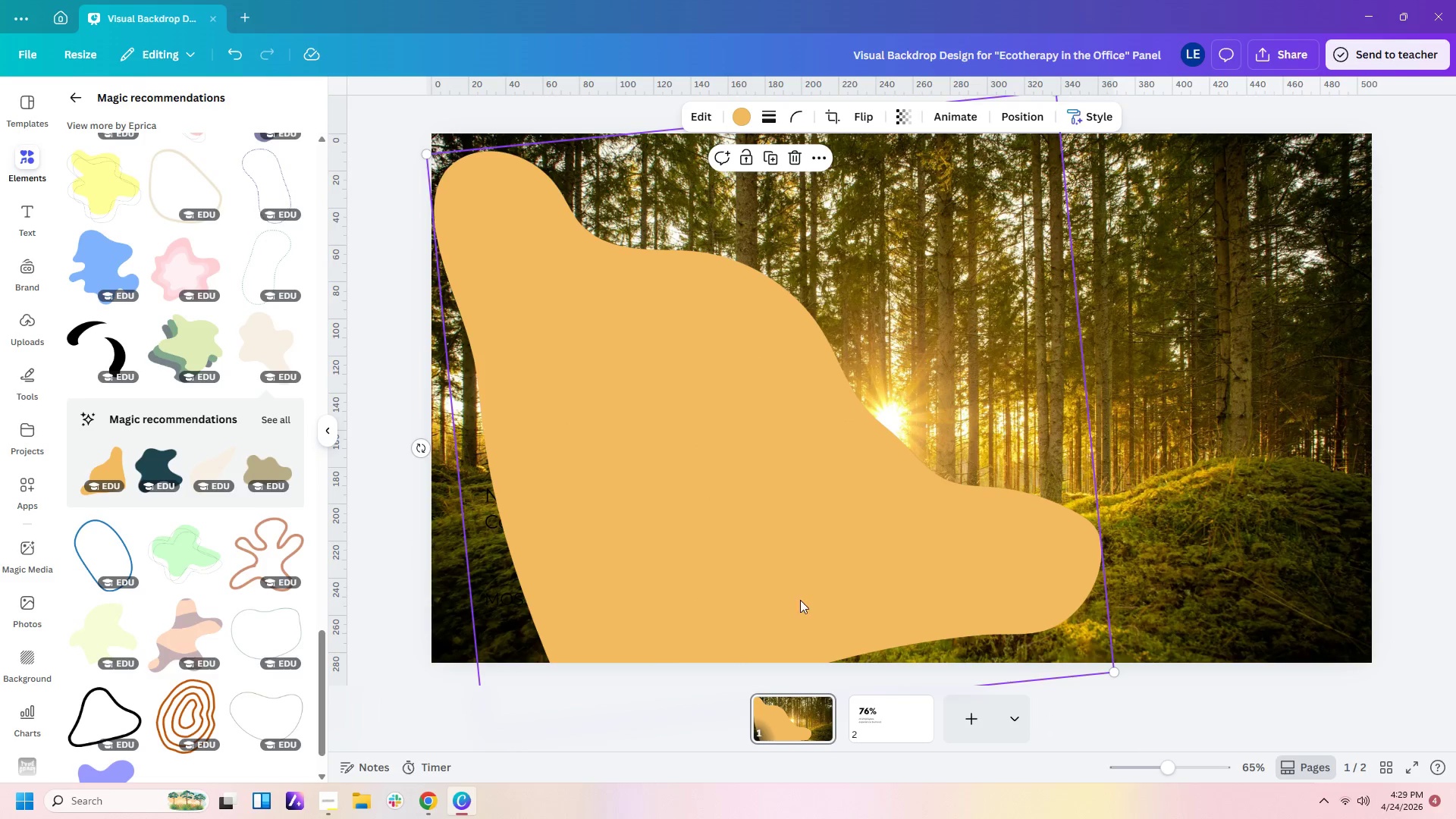 
left_click_drag(start_coordinate=[800, 600], to_coordinate=[873, 437])
 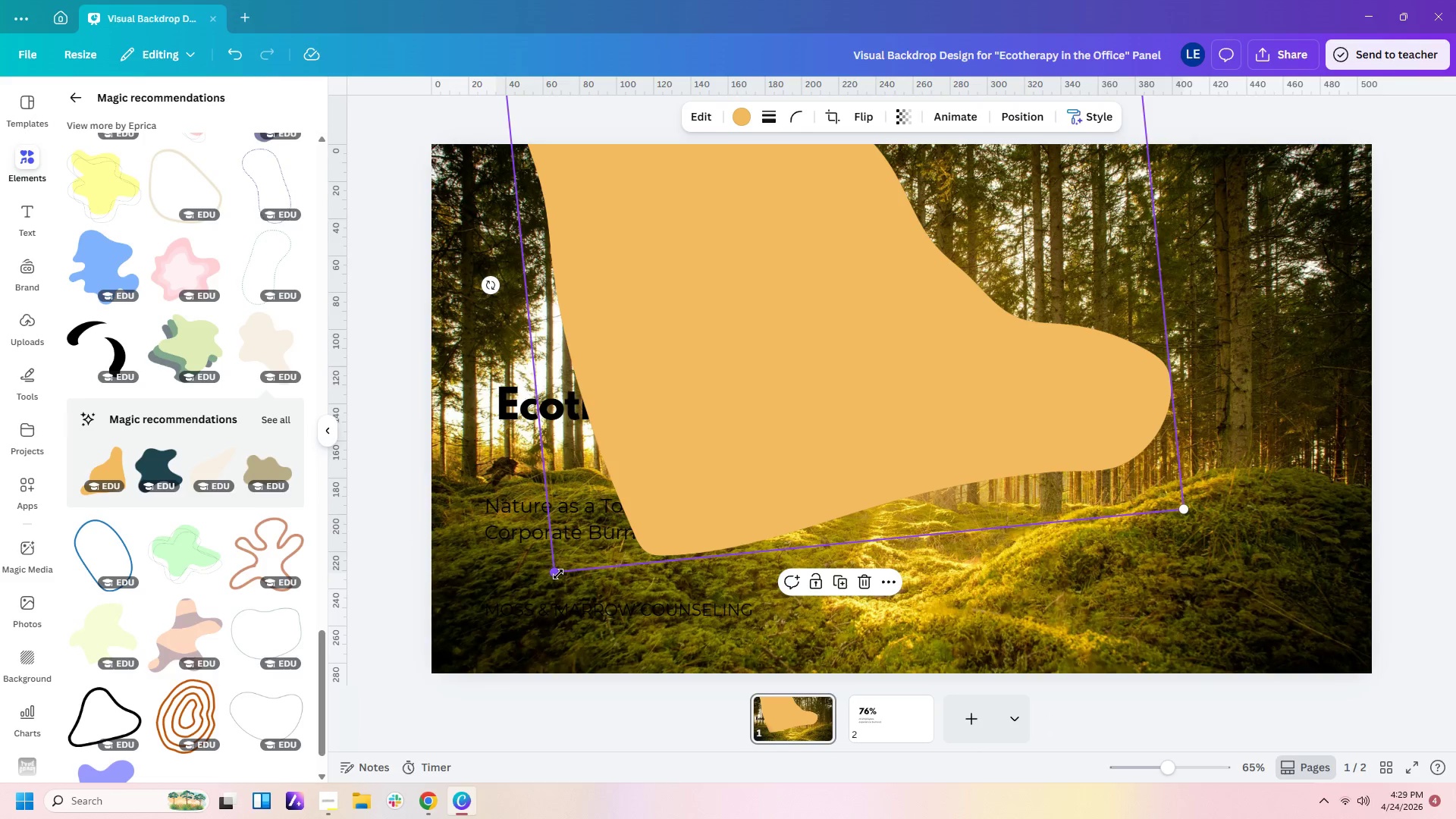 
left_click_drag(start_coordinate=[556, 573], to_coordinate=[229, 575])
 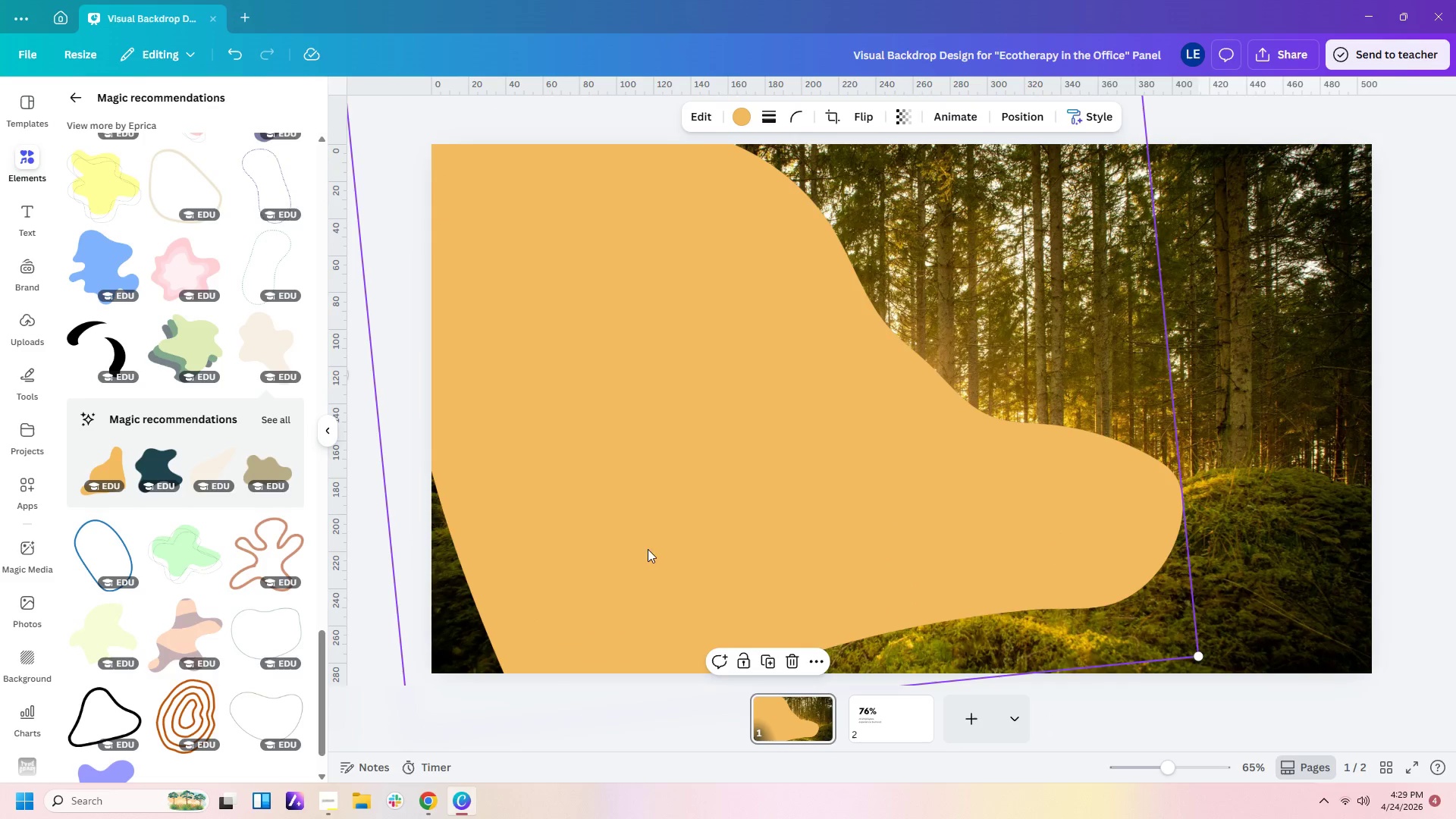 
left_click_drag(start_coordinate=[670, 530], to_coordinate=[657, 715])
 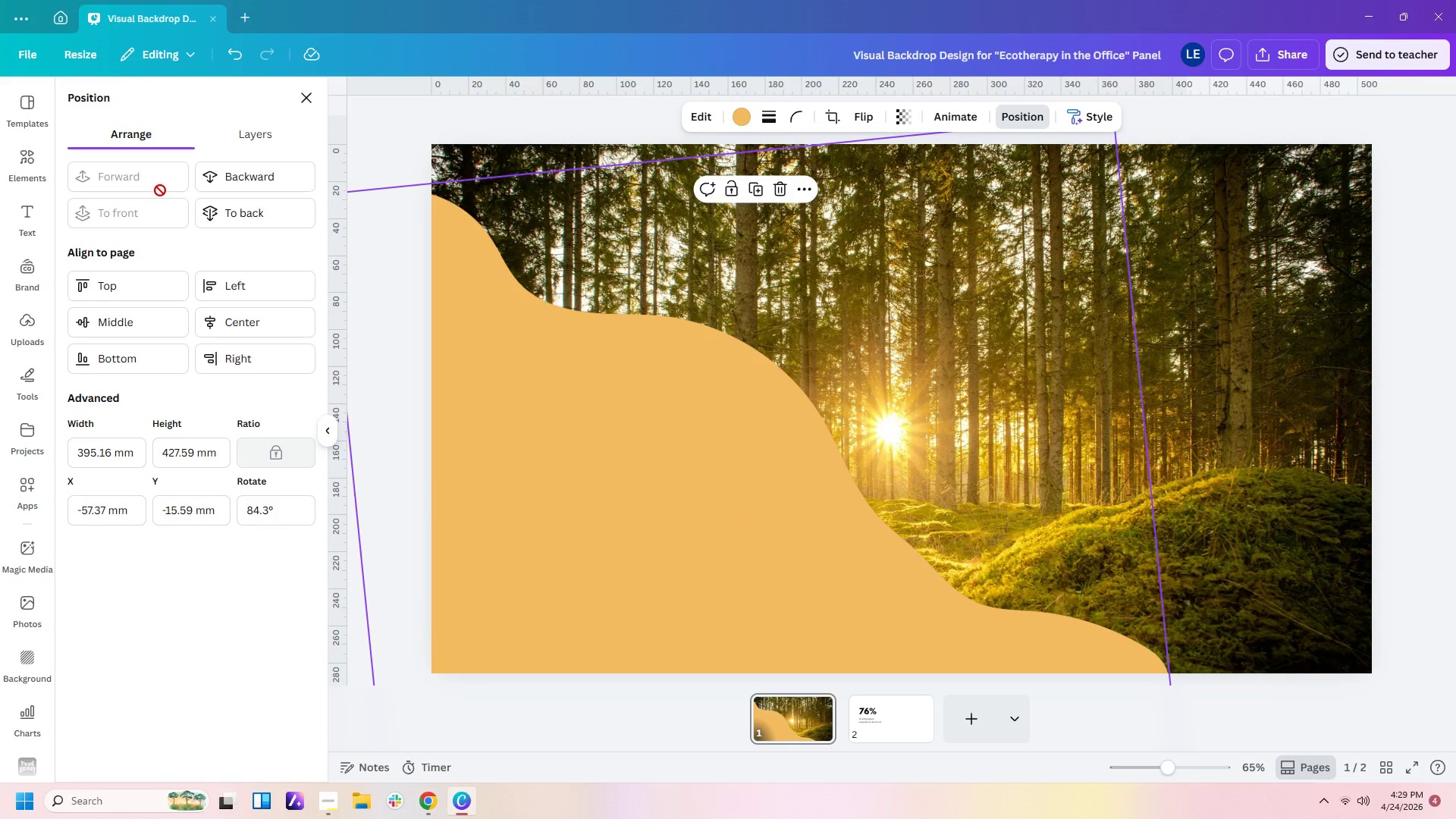 
left_click([262, 185])
 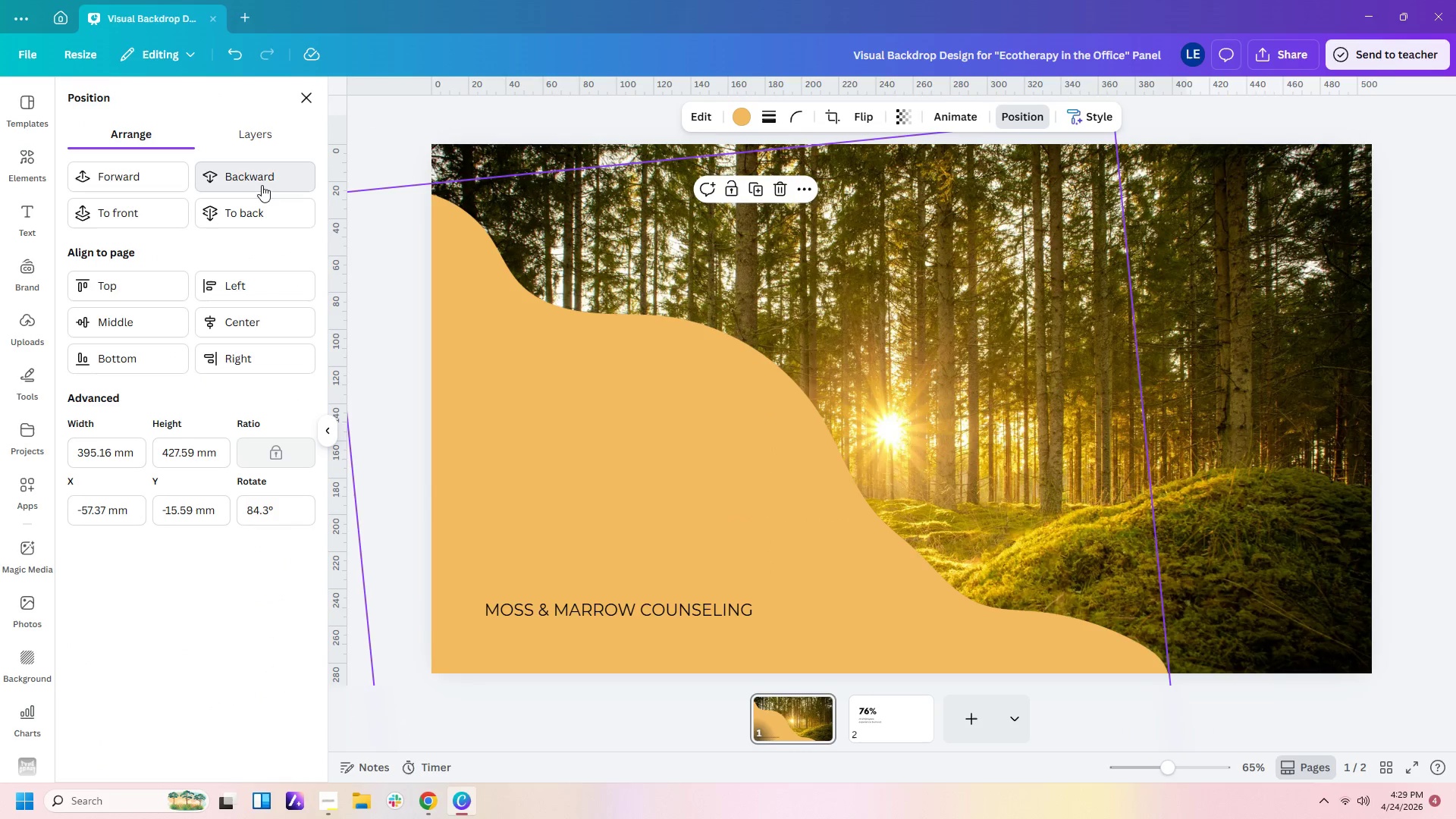 
double_click([262, 185])
 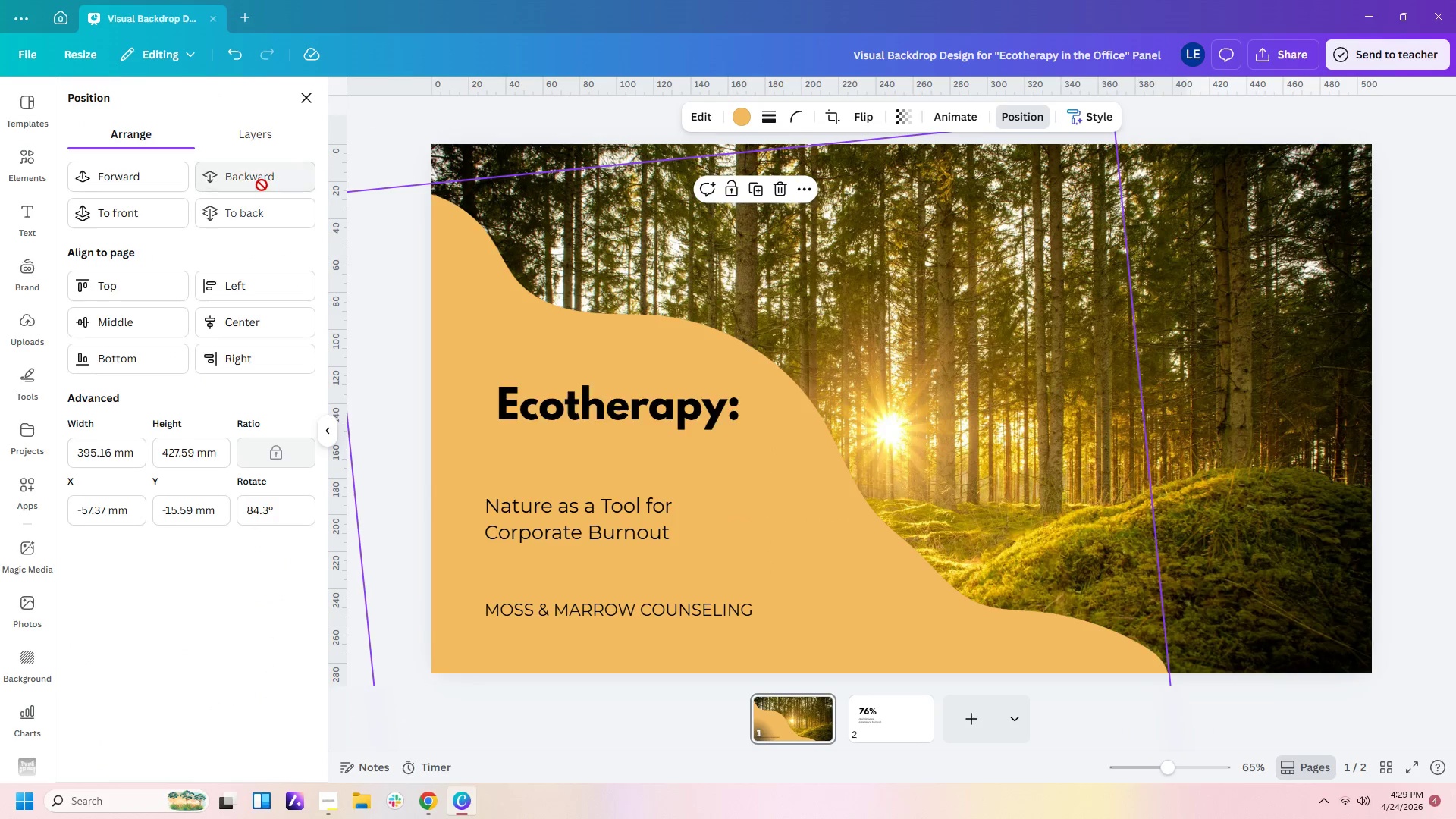 
triple_click([262, 185])
 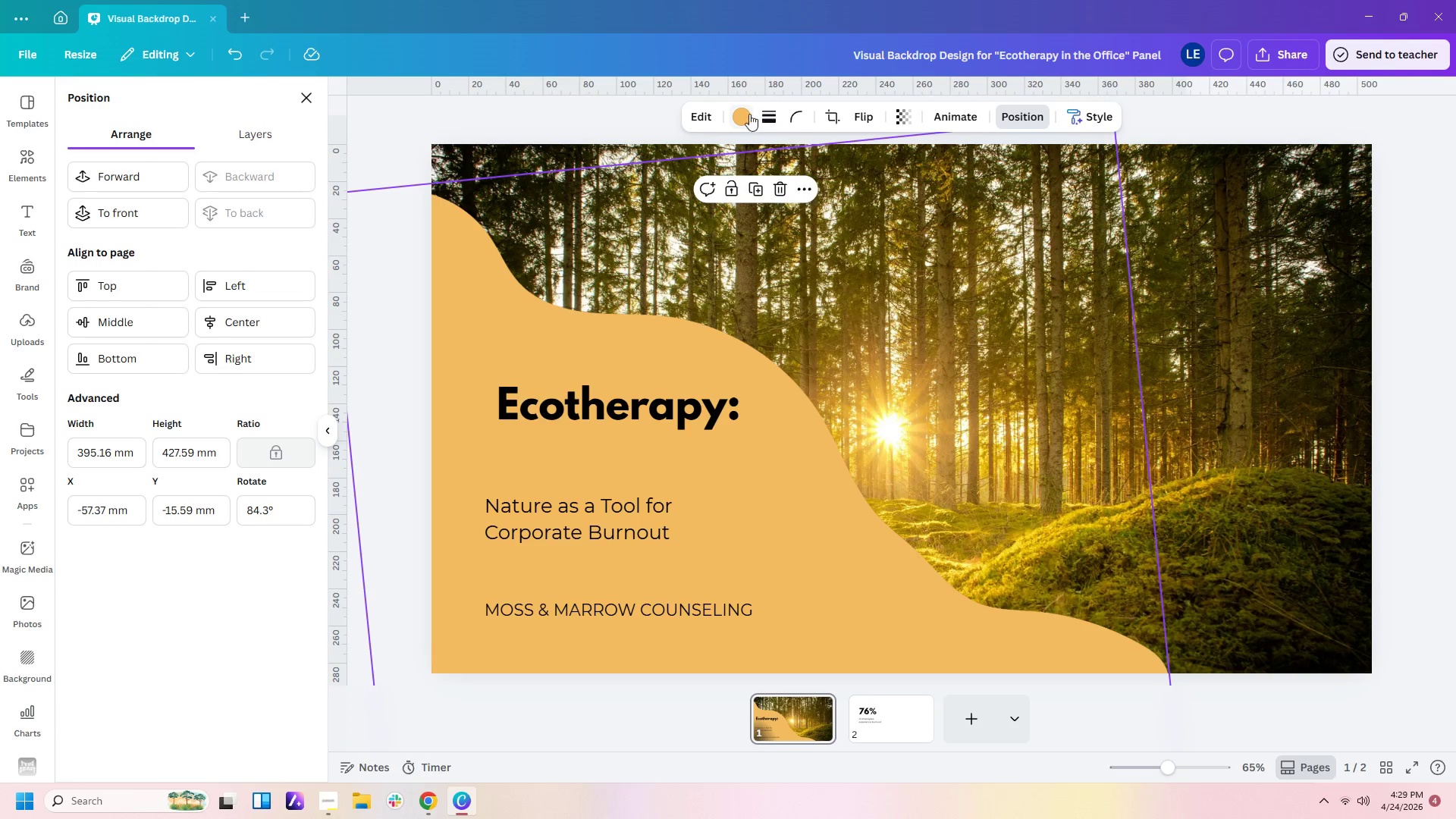 
wait(5.56)
 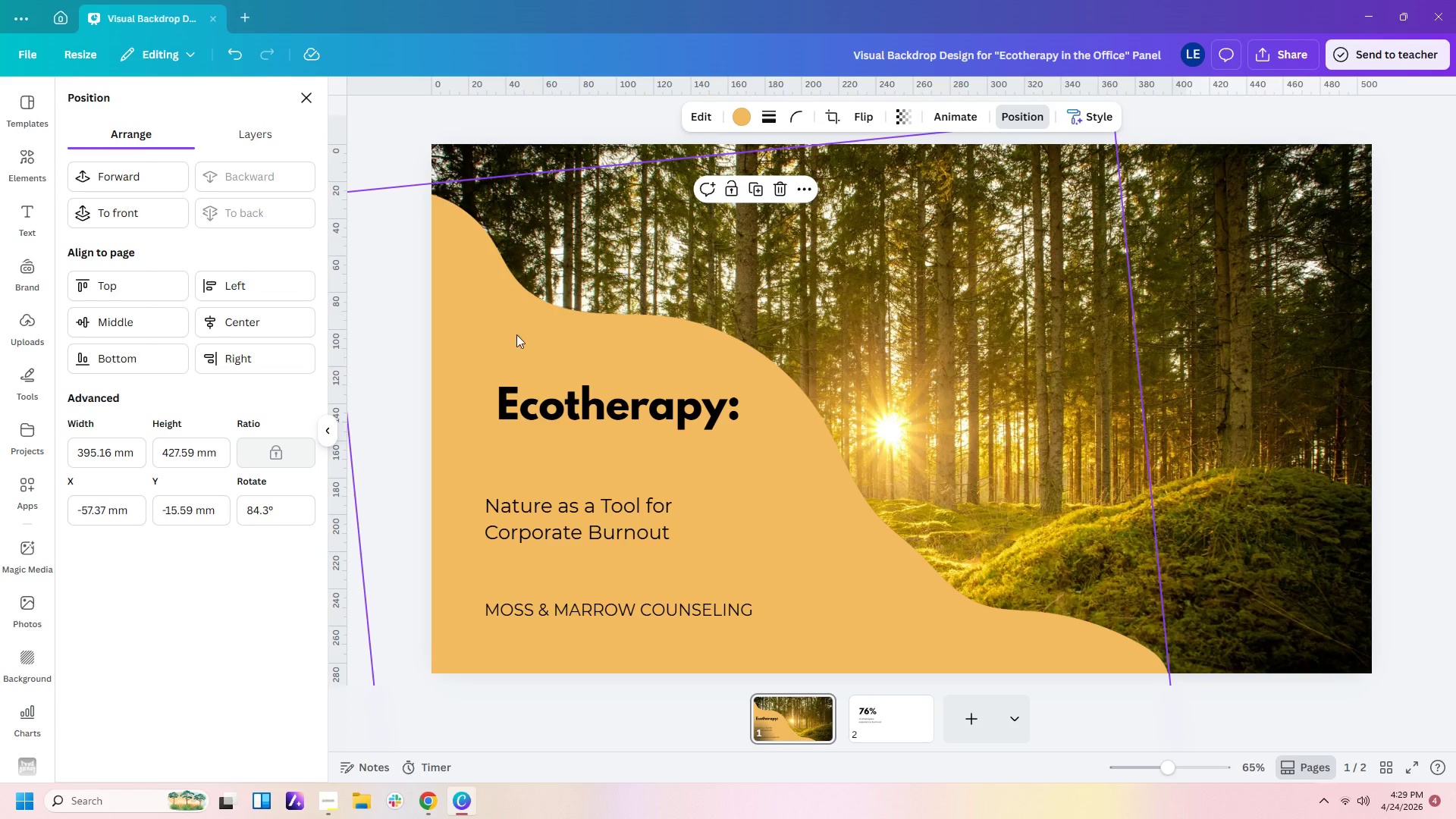 
left_click([187, 210])
 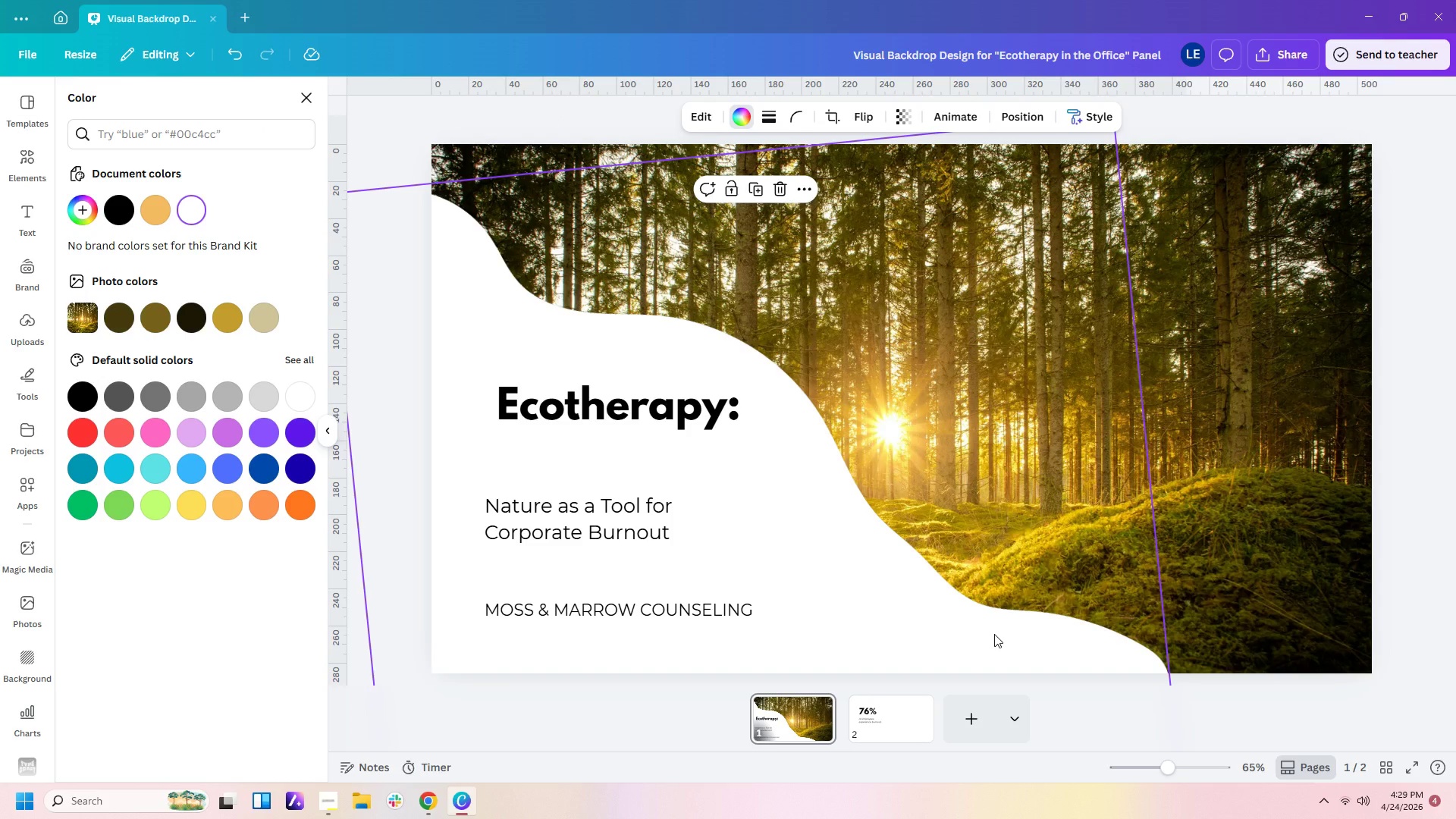 
left_click_drag(start_coordinate=[994, 634], to_coordinate=[974, 638])
 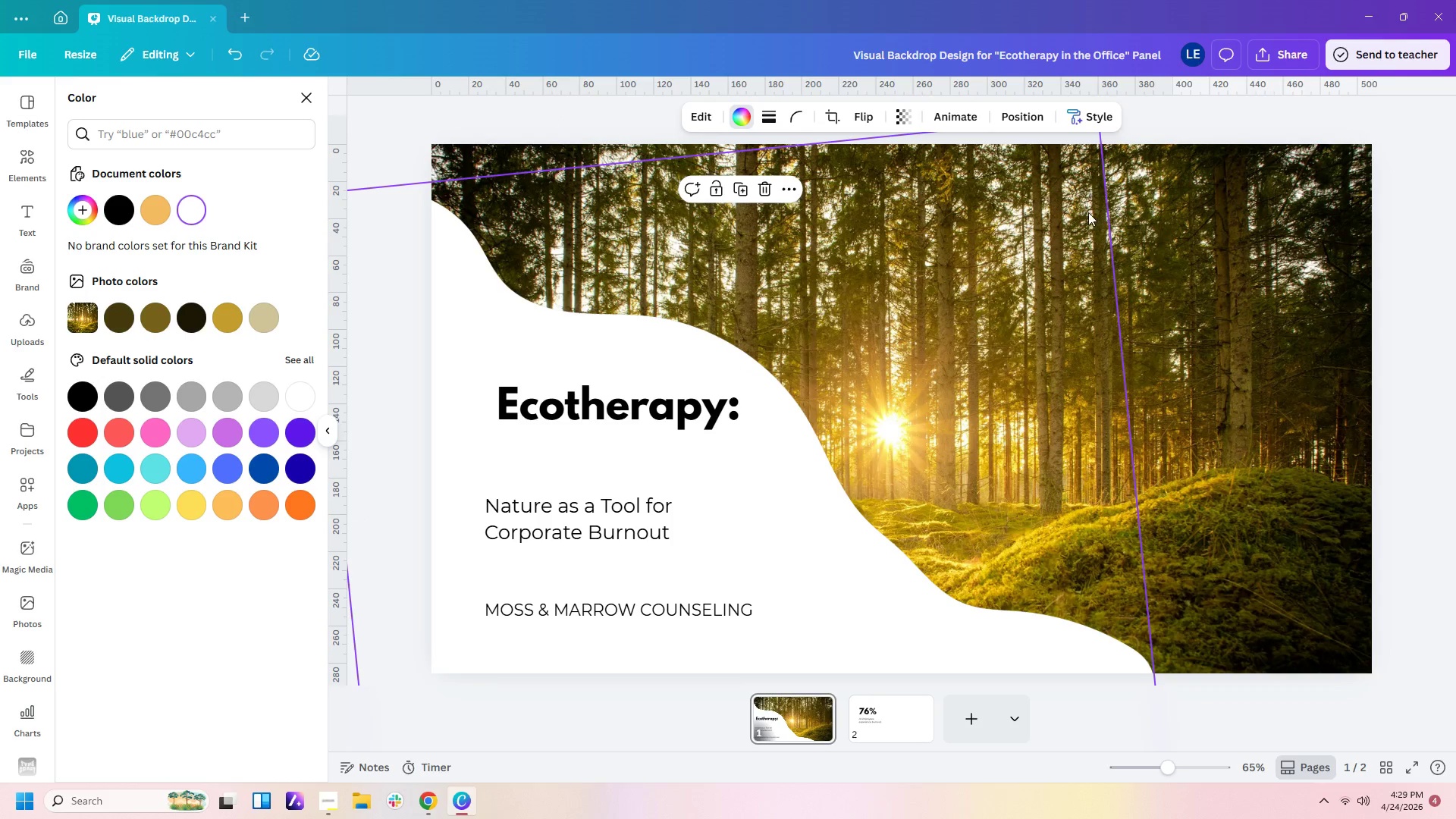 
left_click([1088, 212])
 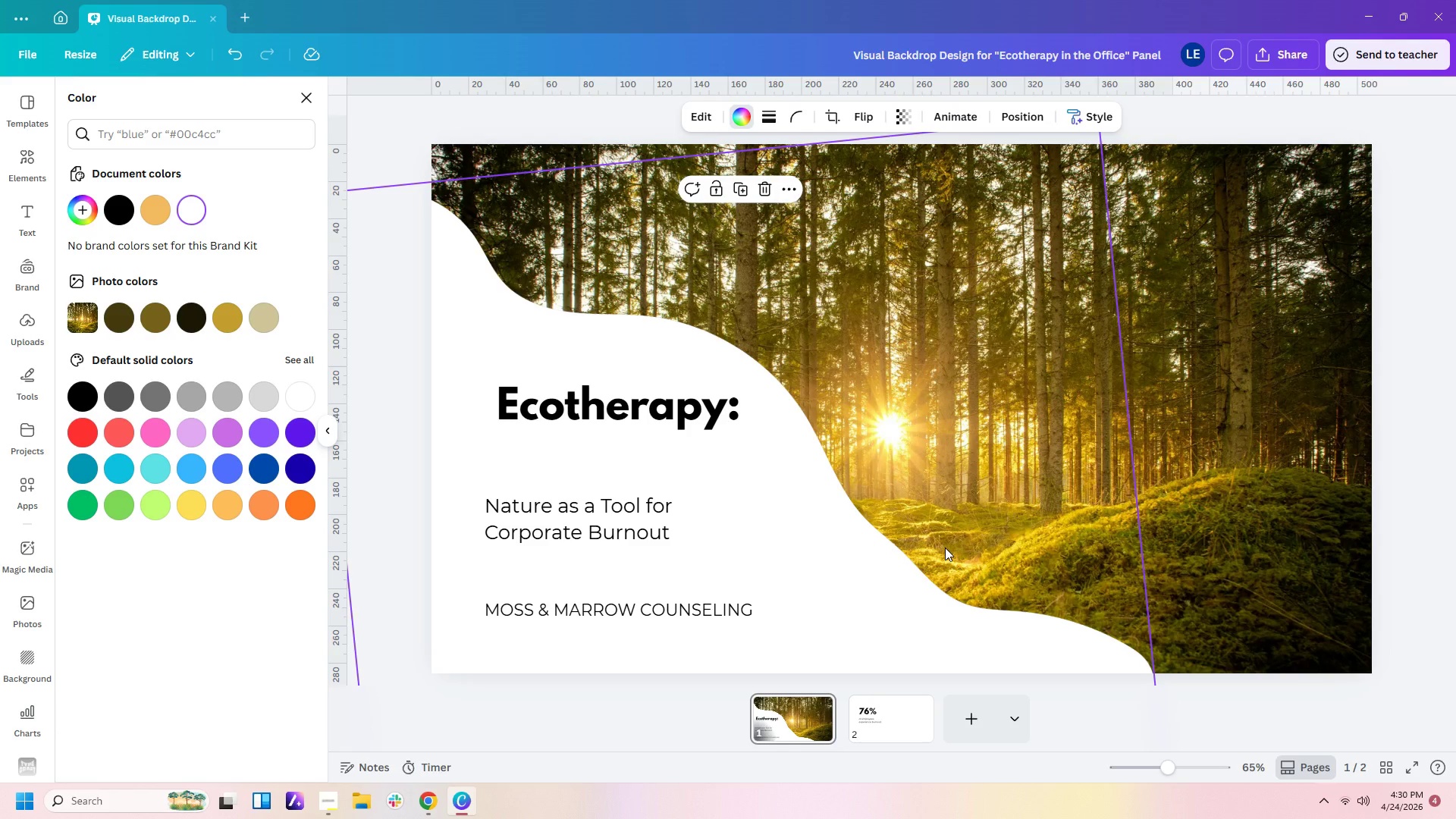 
wait(69.09)
 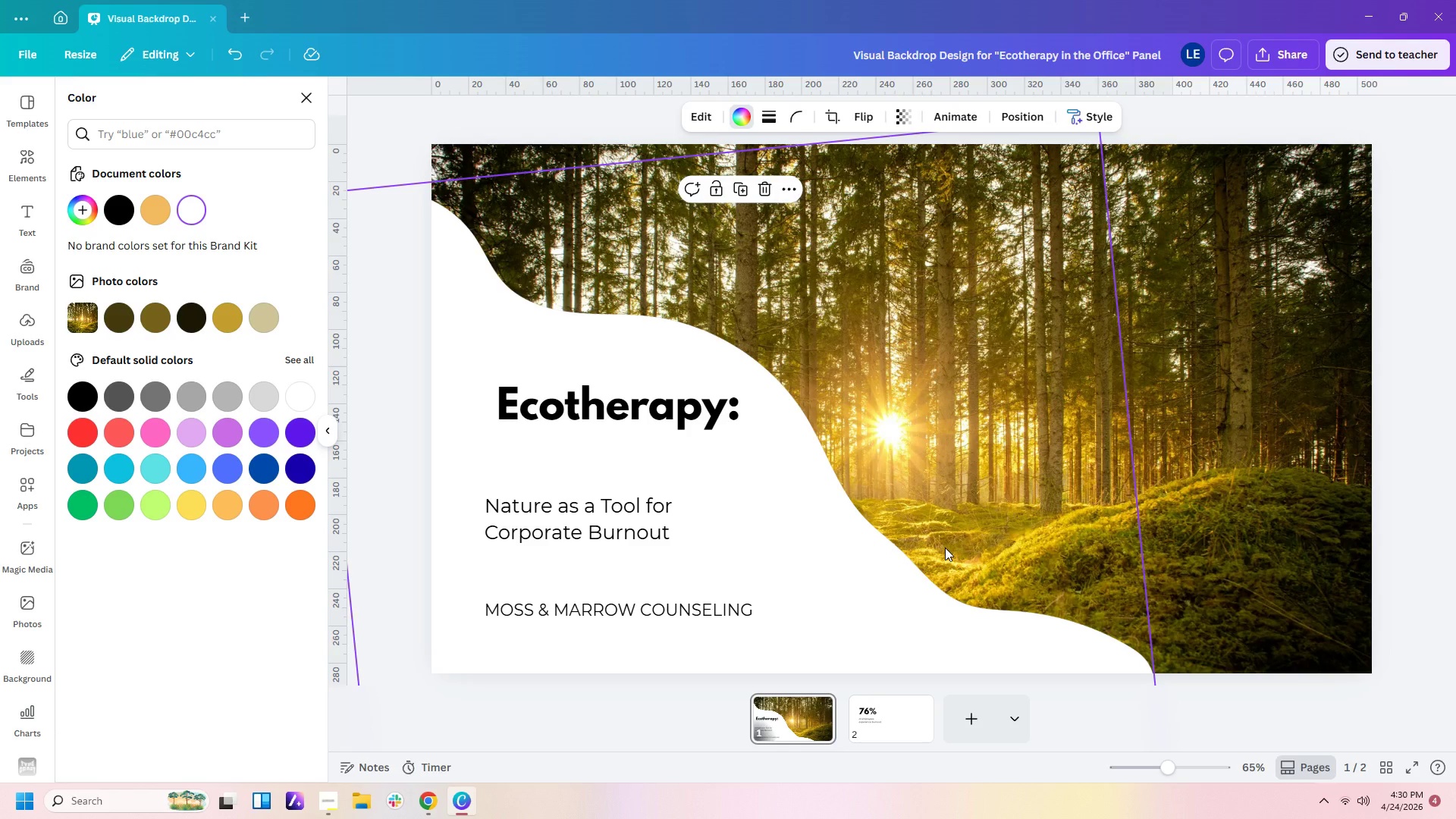 
left_click([901, 699])
 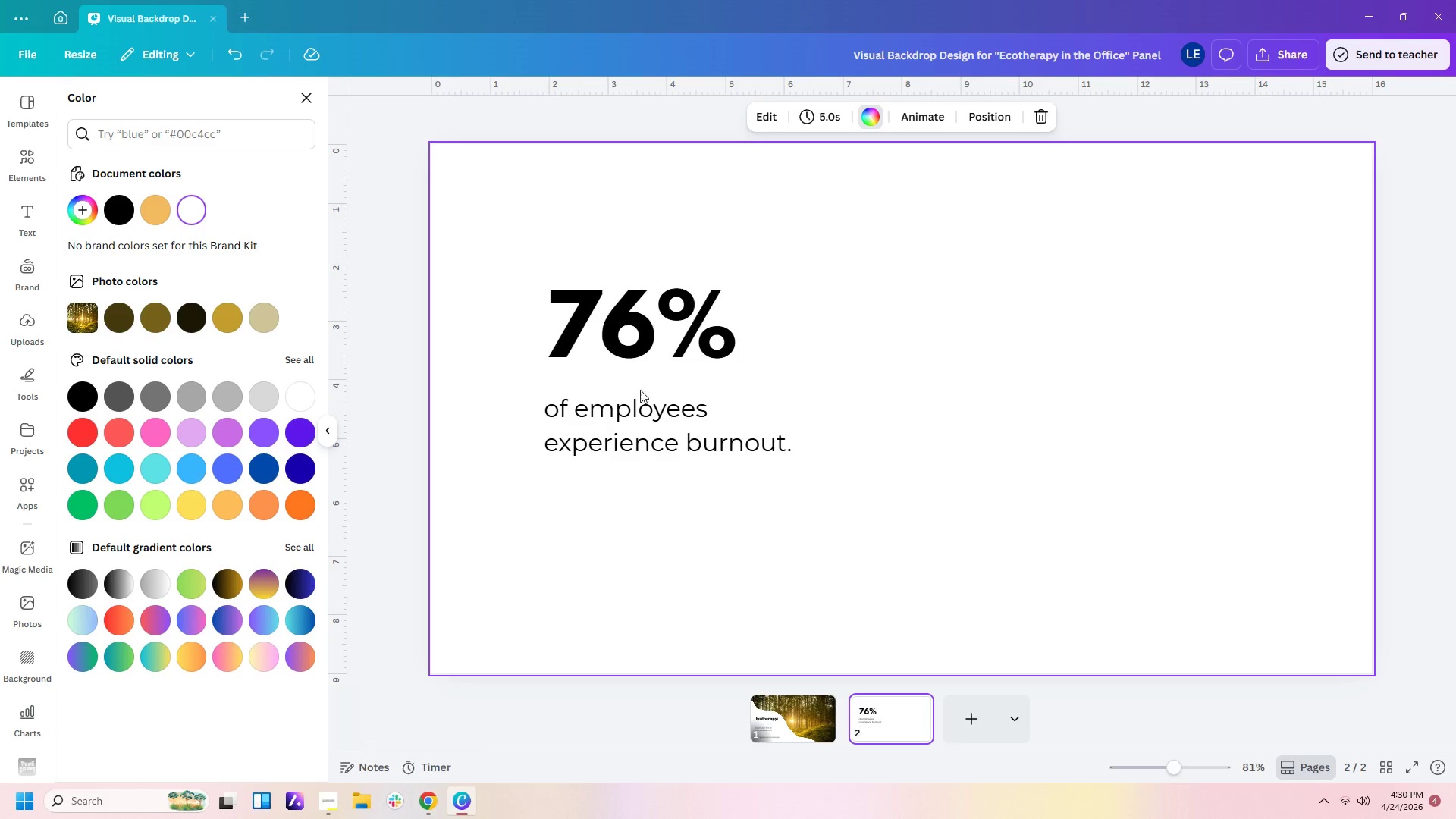 
wait(5.5)
 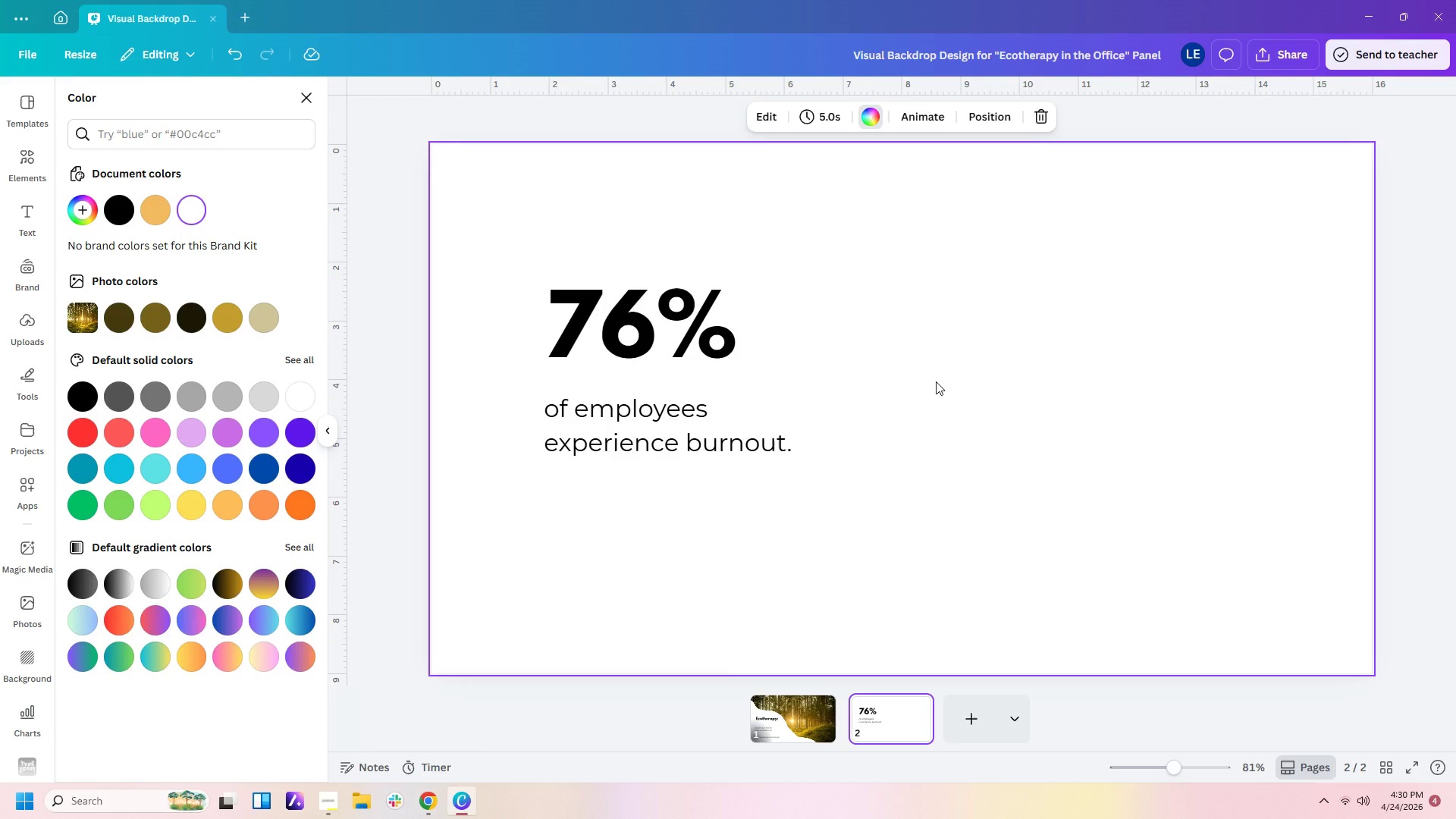 
left_click([30, 171])
 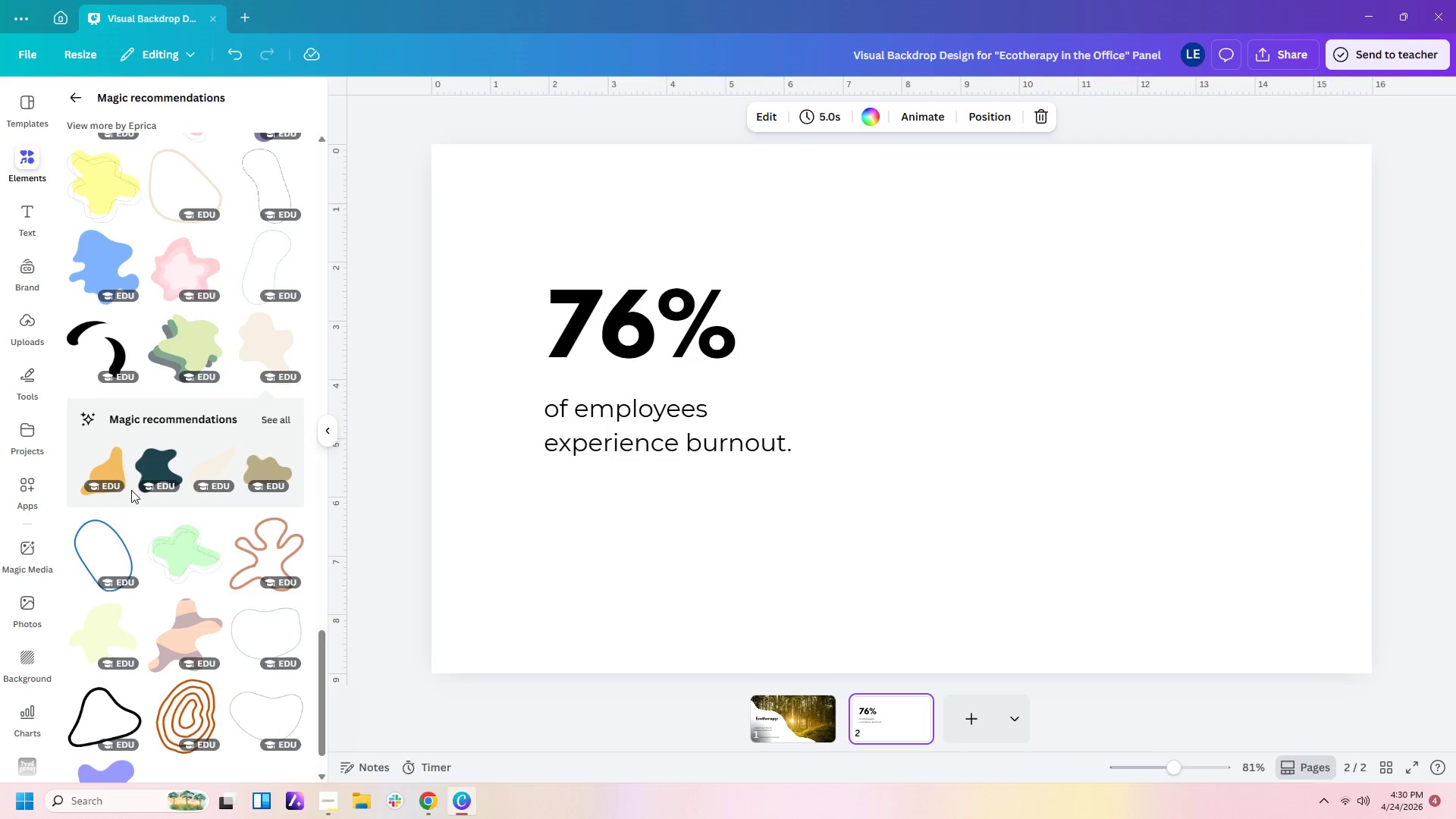 
wait(5.42)
 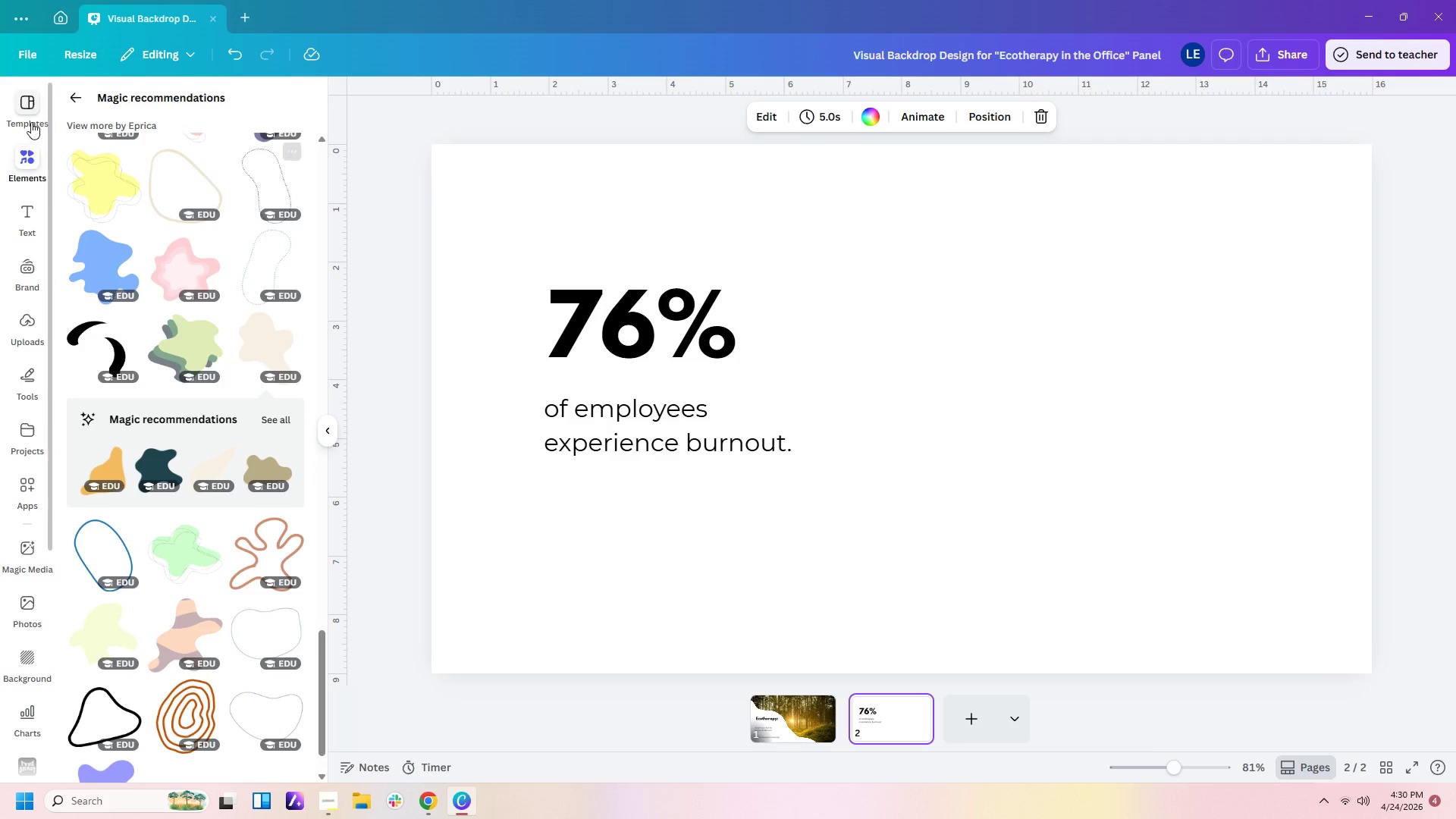 
left_click([39, 548])
 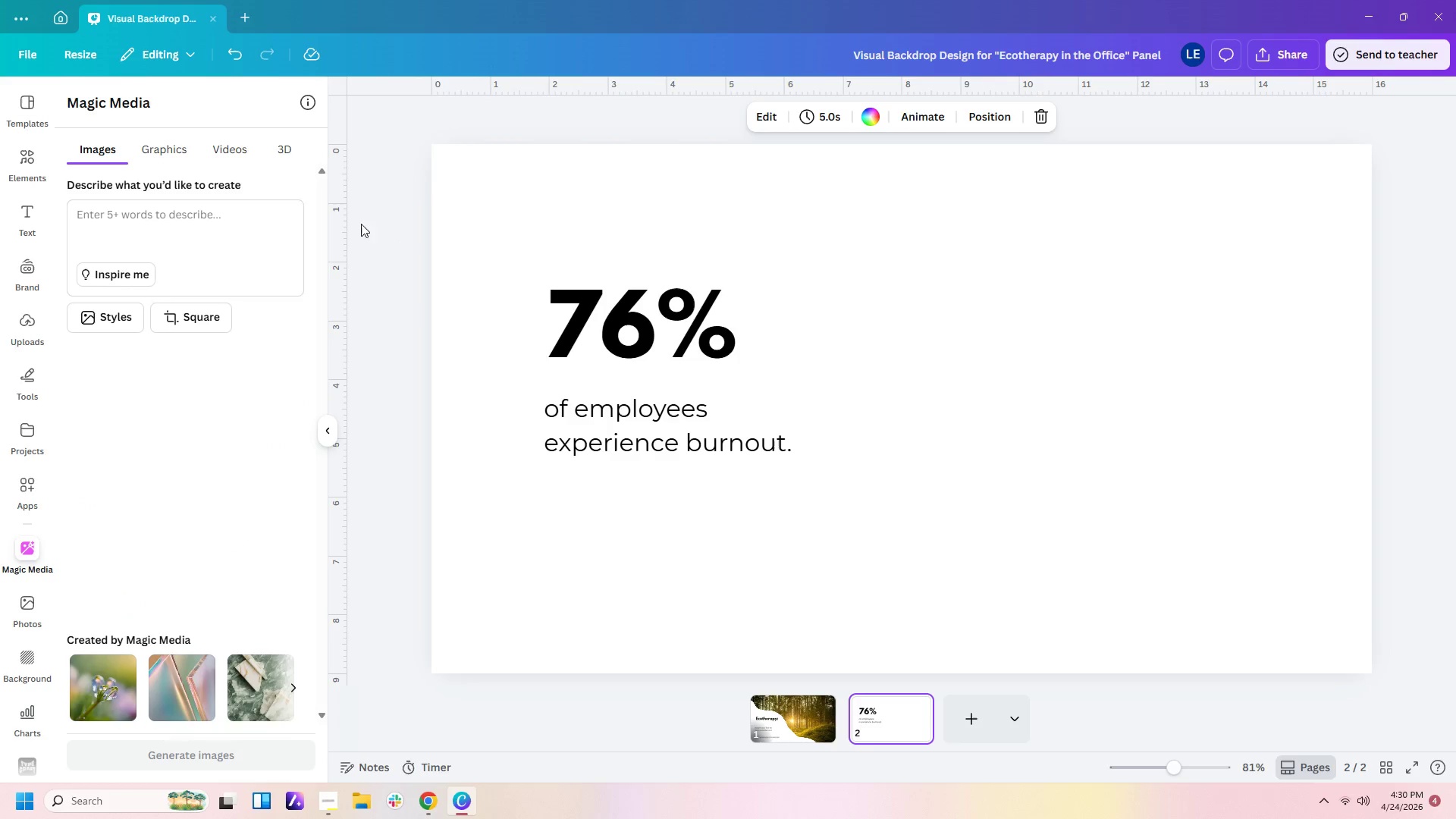 
left_click([226, 209])
 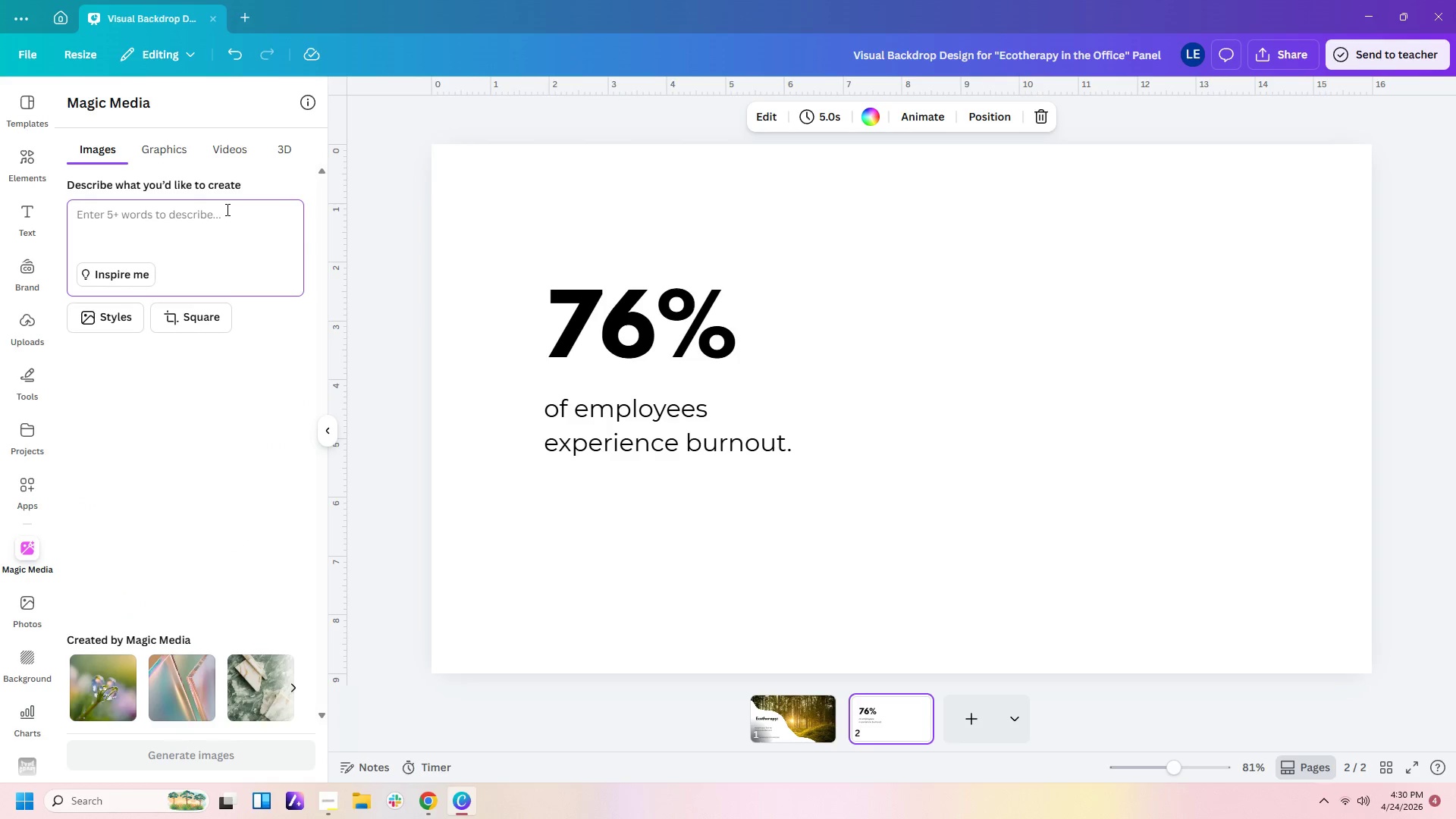 
type(office burnout image of man)
 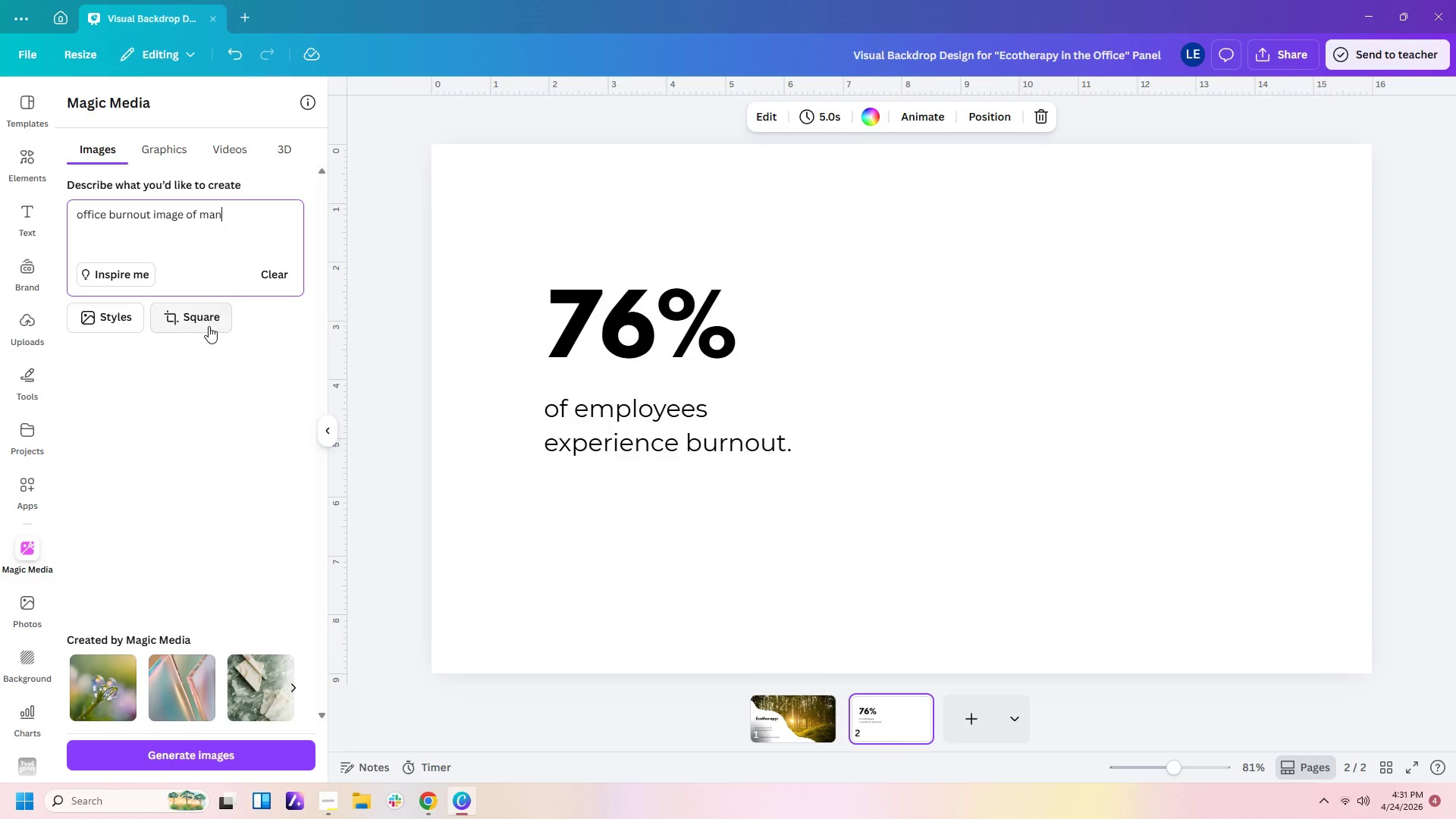 
left_click([208, 327])
 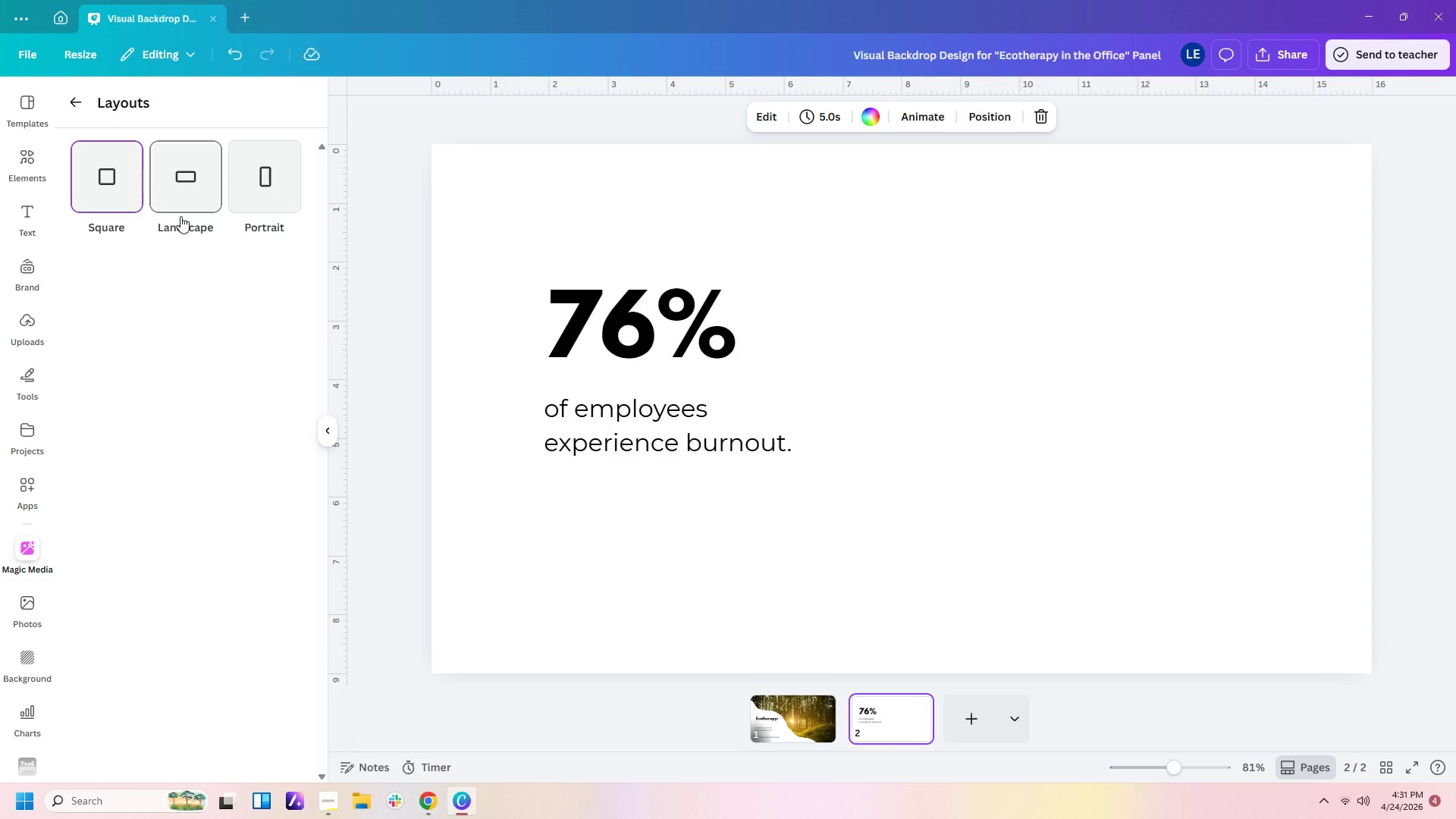 
left_click([190, 196])
 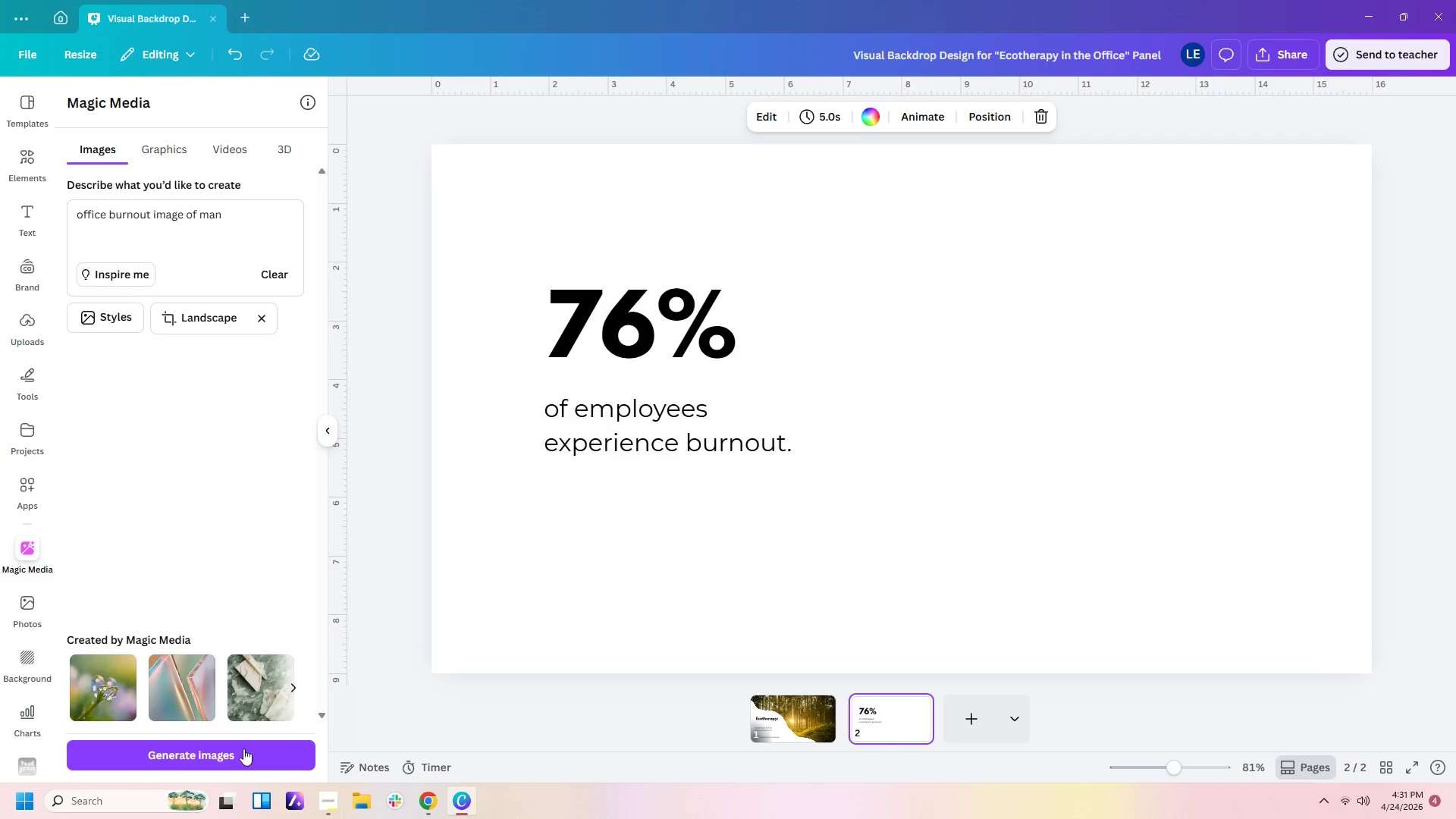 
left_click([243, 750])
 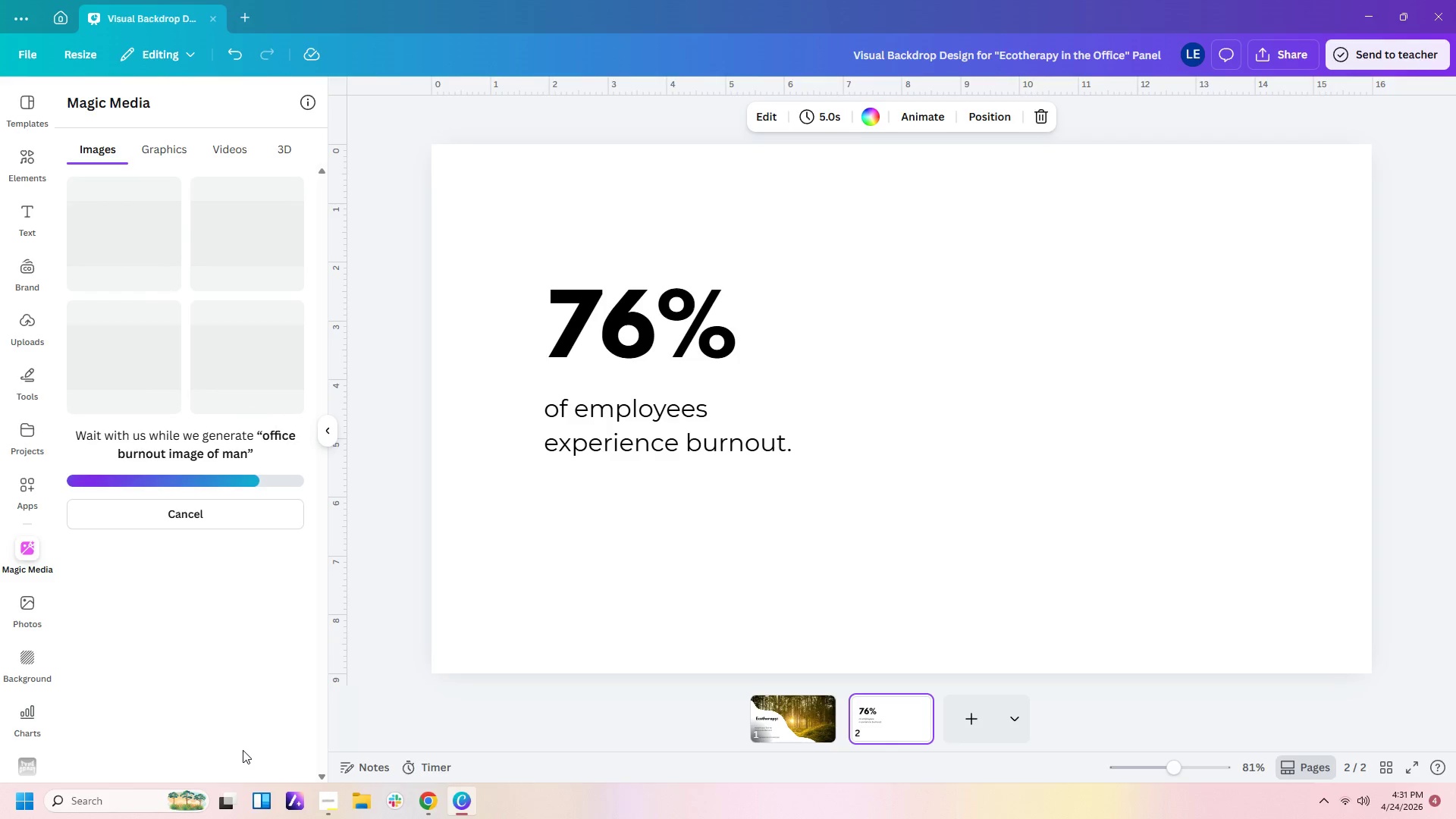 
wait(12.95)
 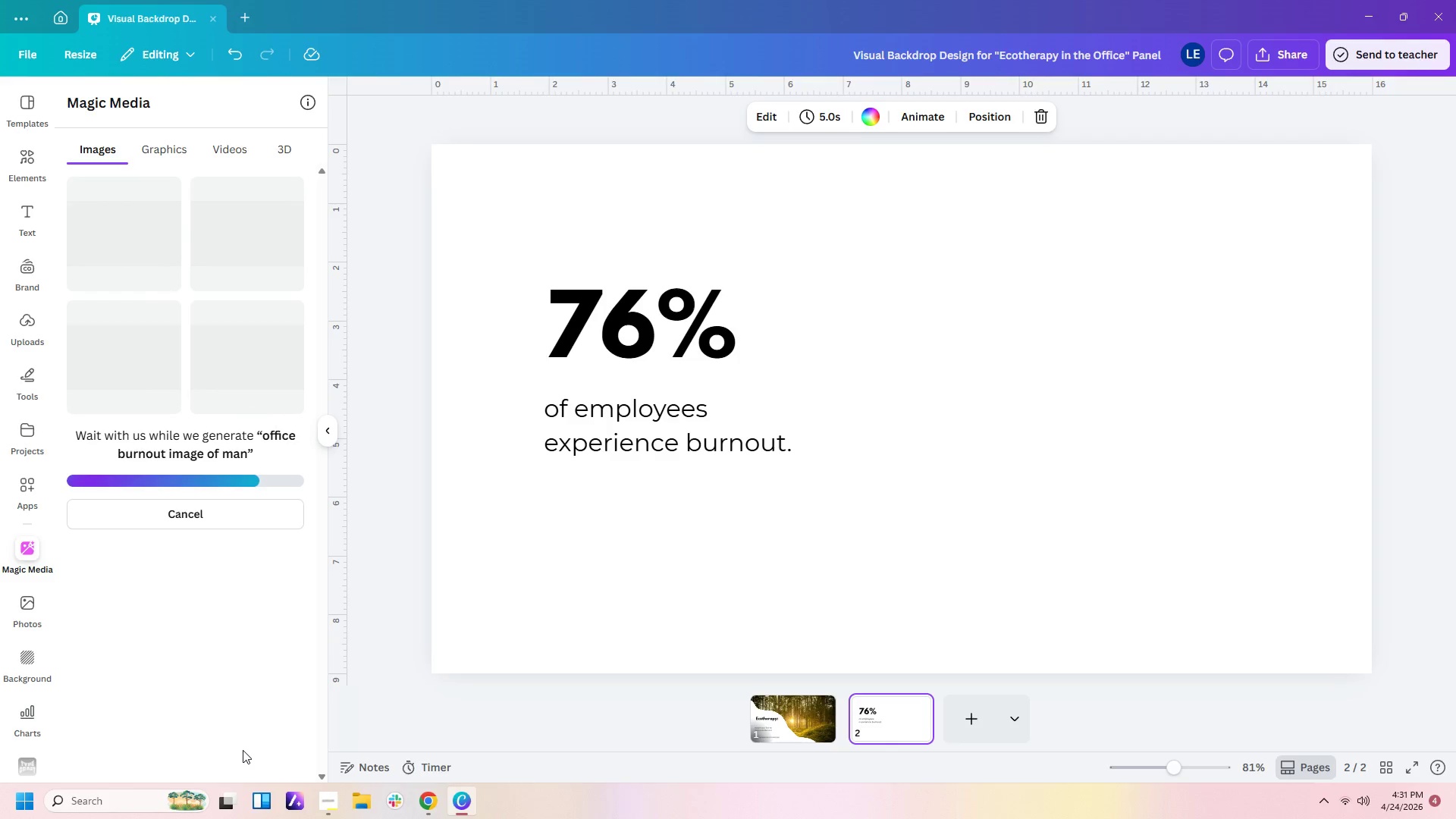 
mouse_move([329, 429])
 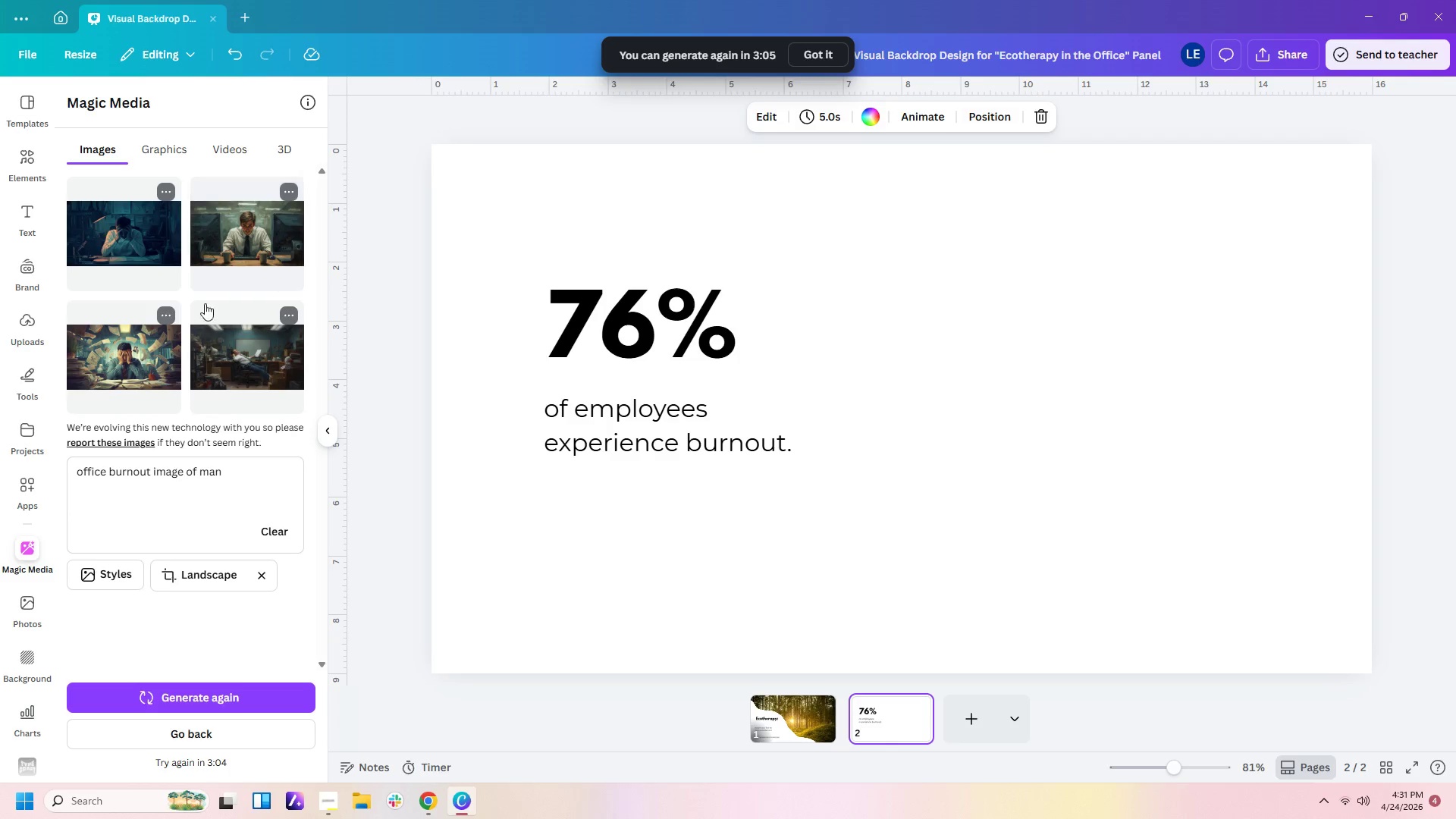 
left_click([144, 348])
 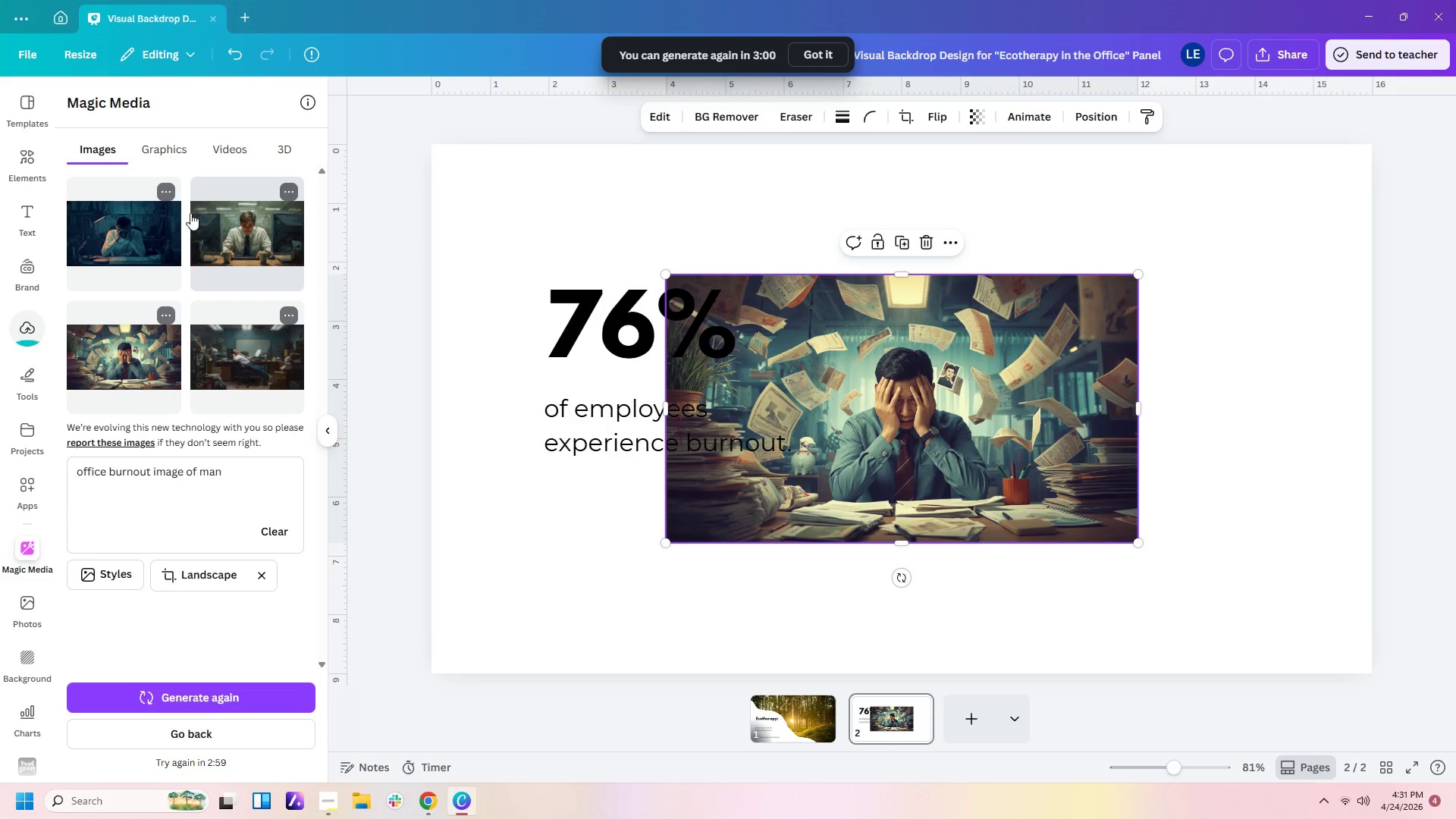 
wait(9.62)
 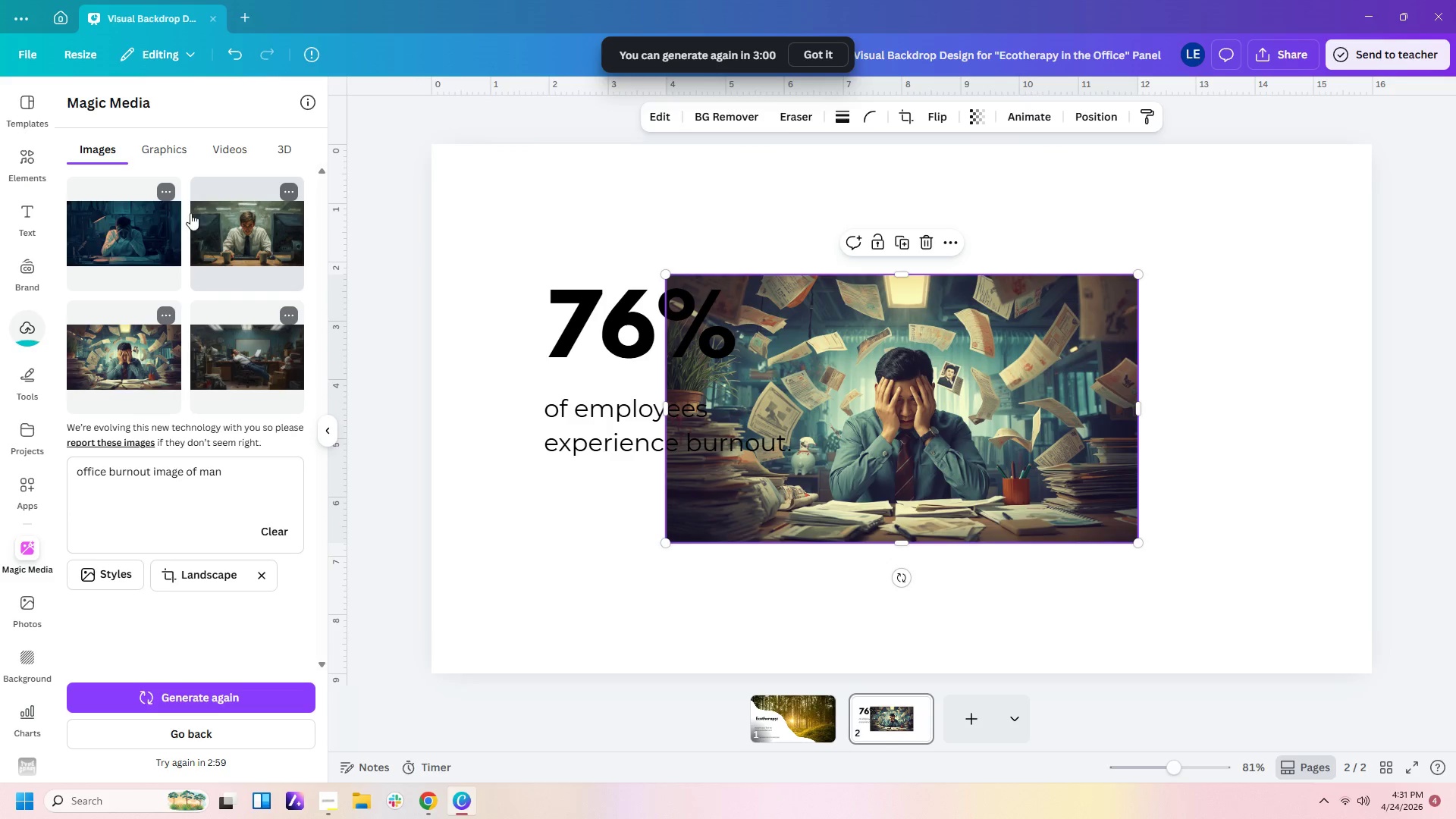 
left_click([279, 248])
 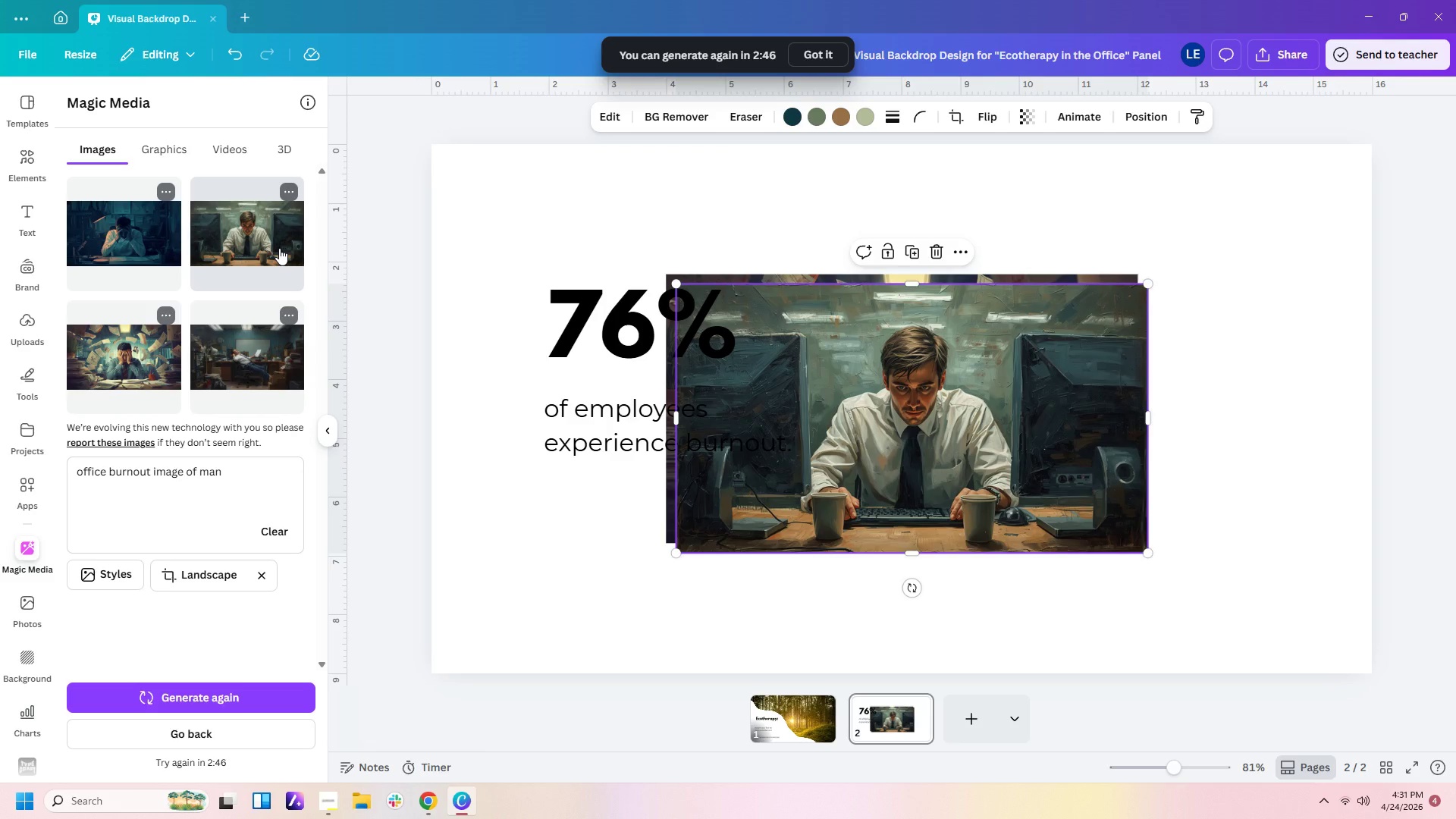 
wait(13.28)
 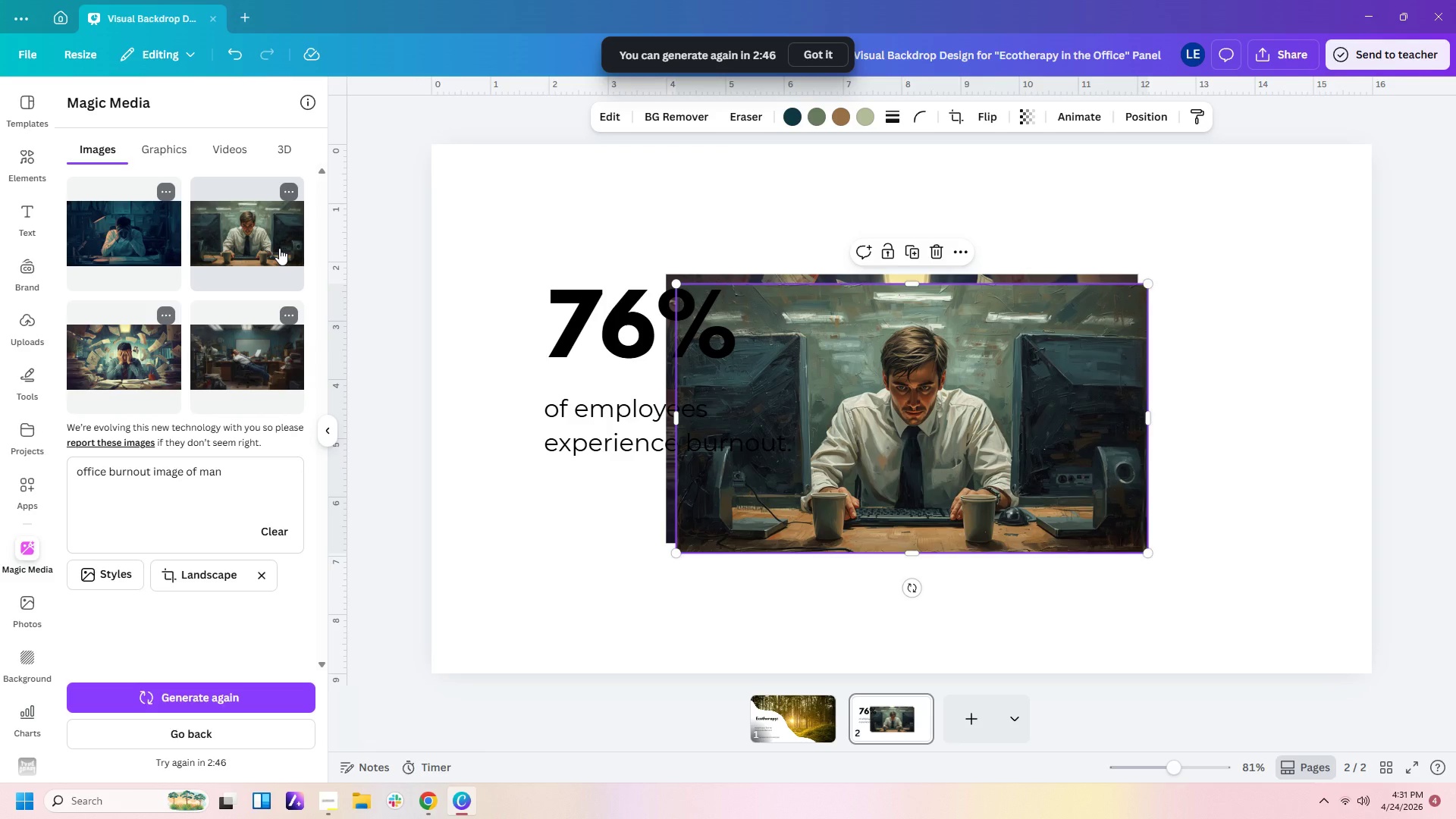 
left_click([949, 387])
 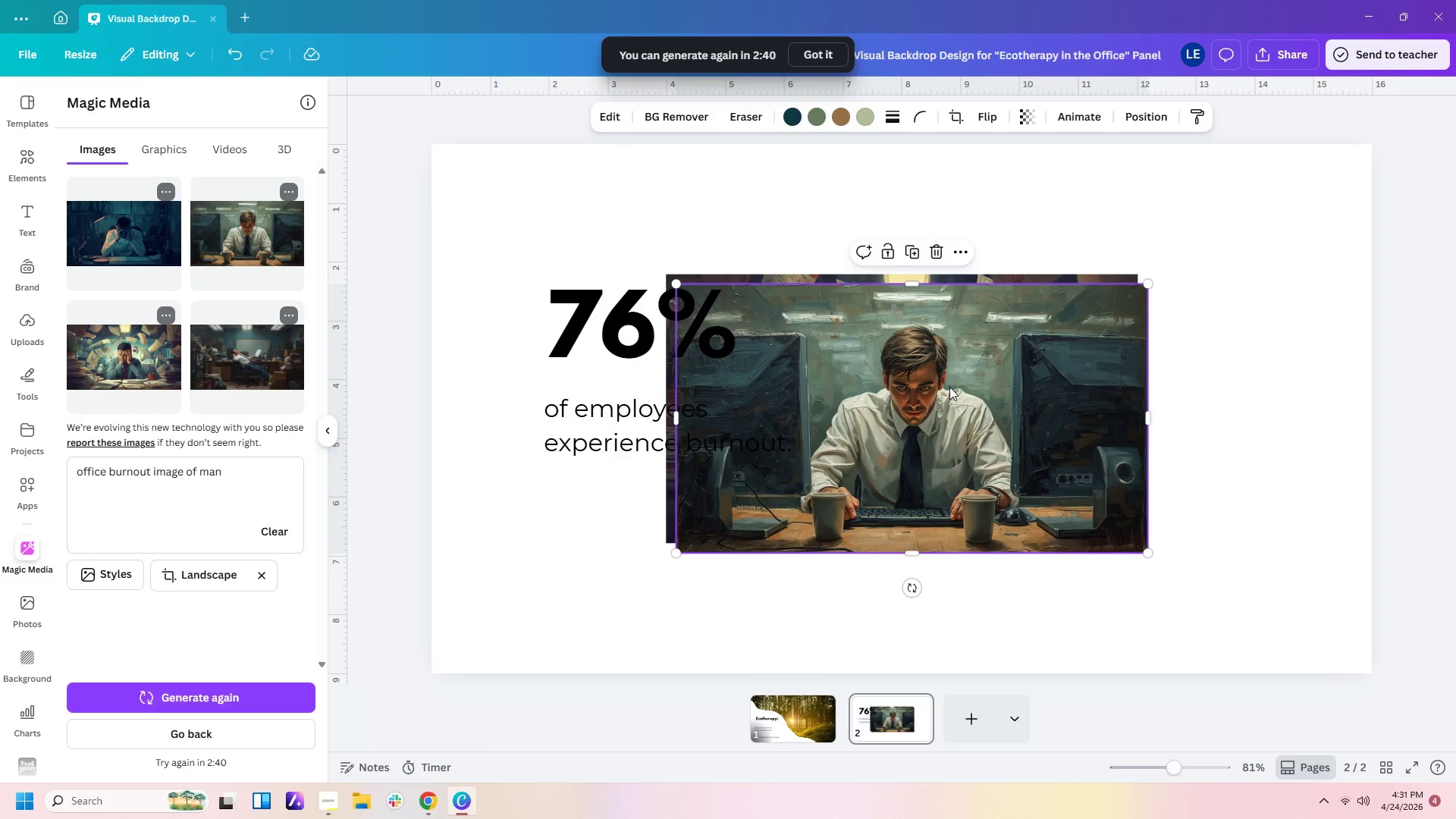 
key(Delete)
 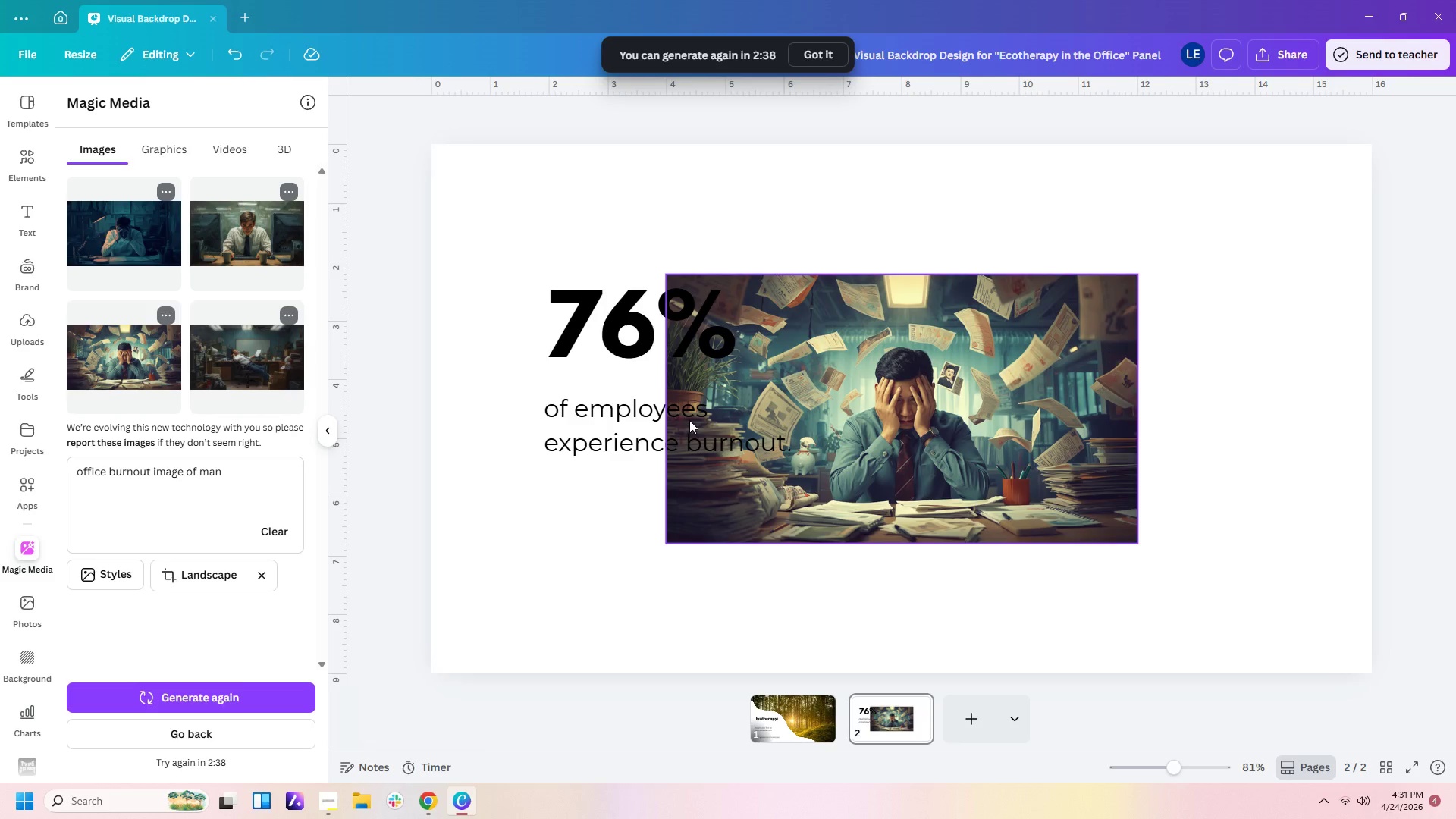 
left_click([270, 370])
 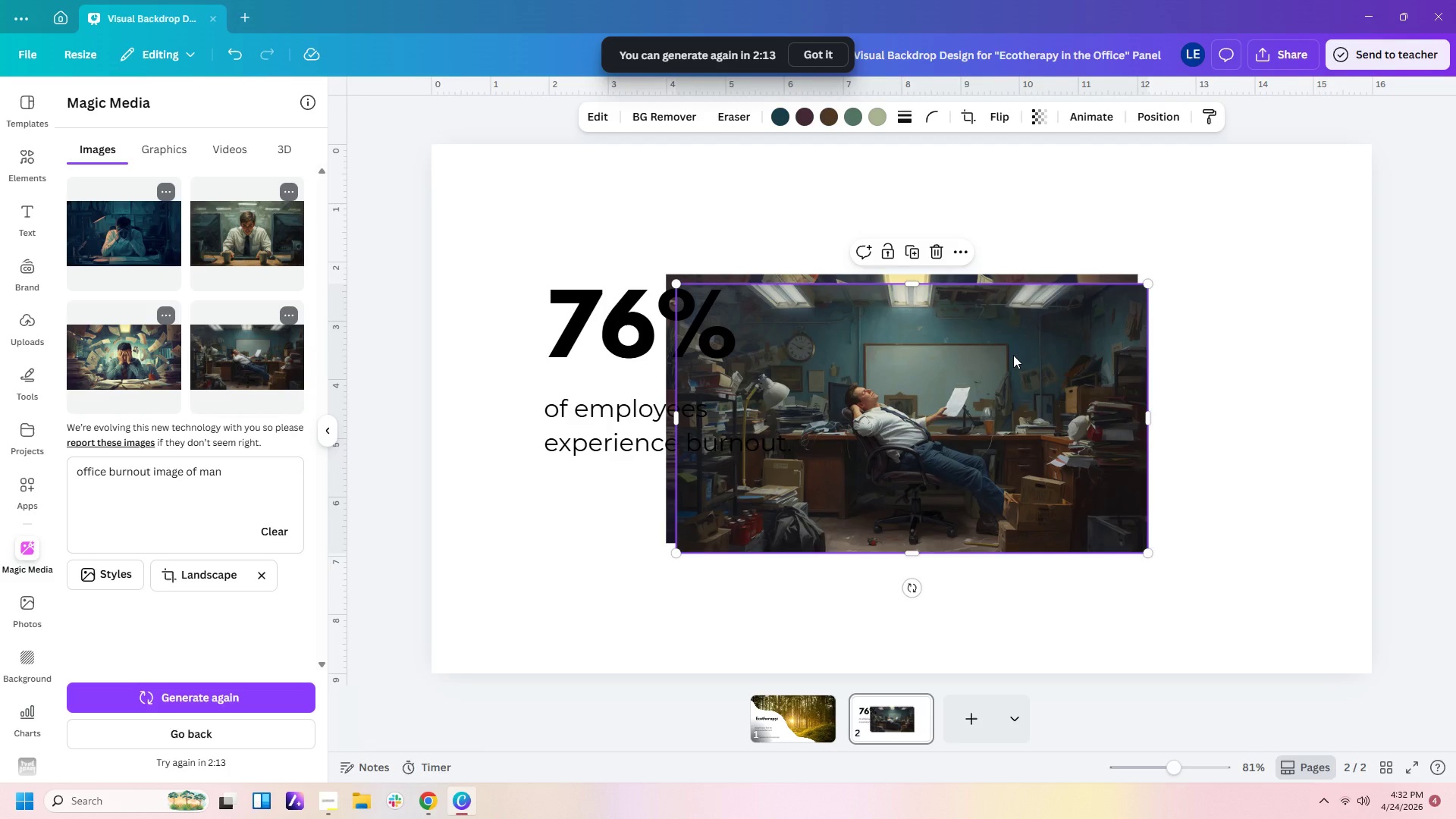 
wait(29.39)
 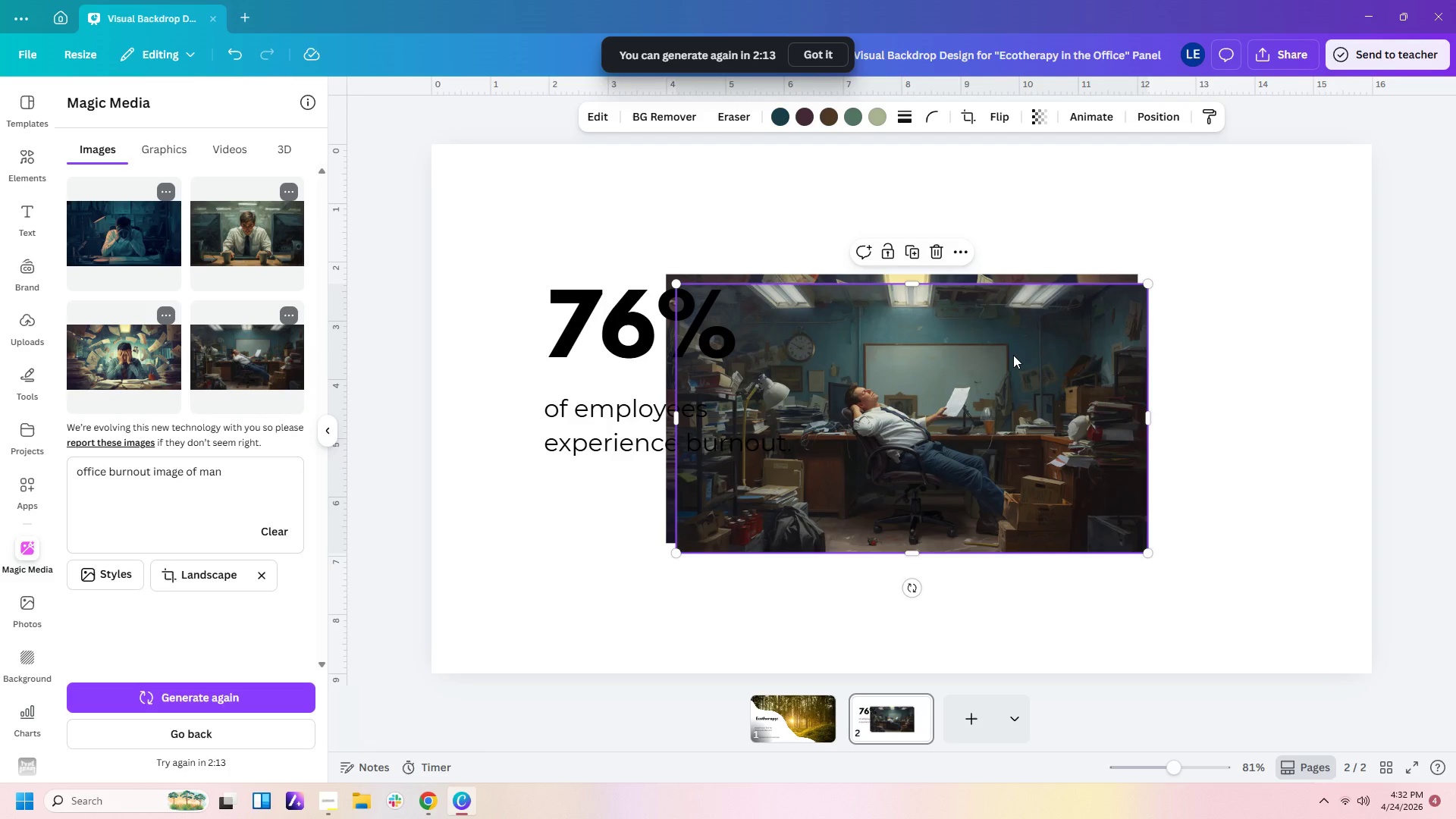 
left_click([1037, 372])
 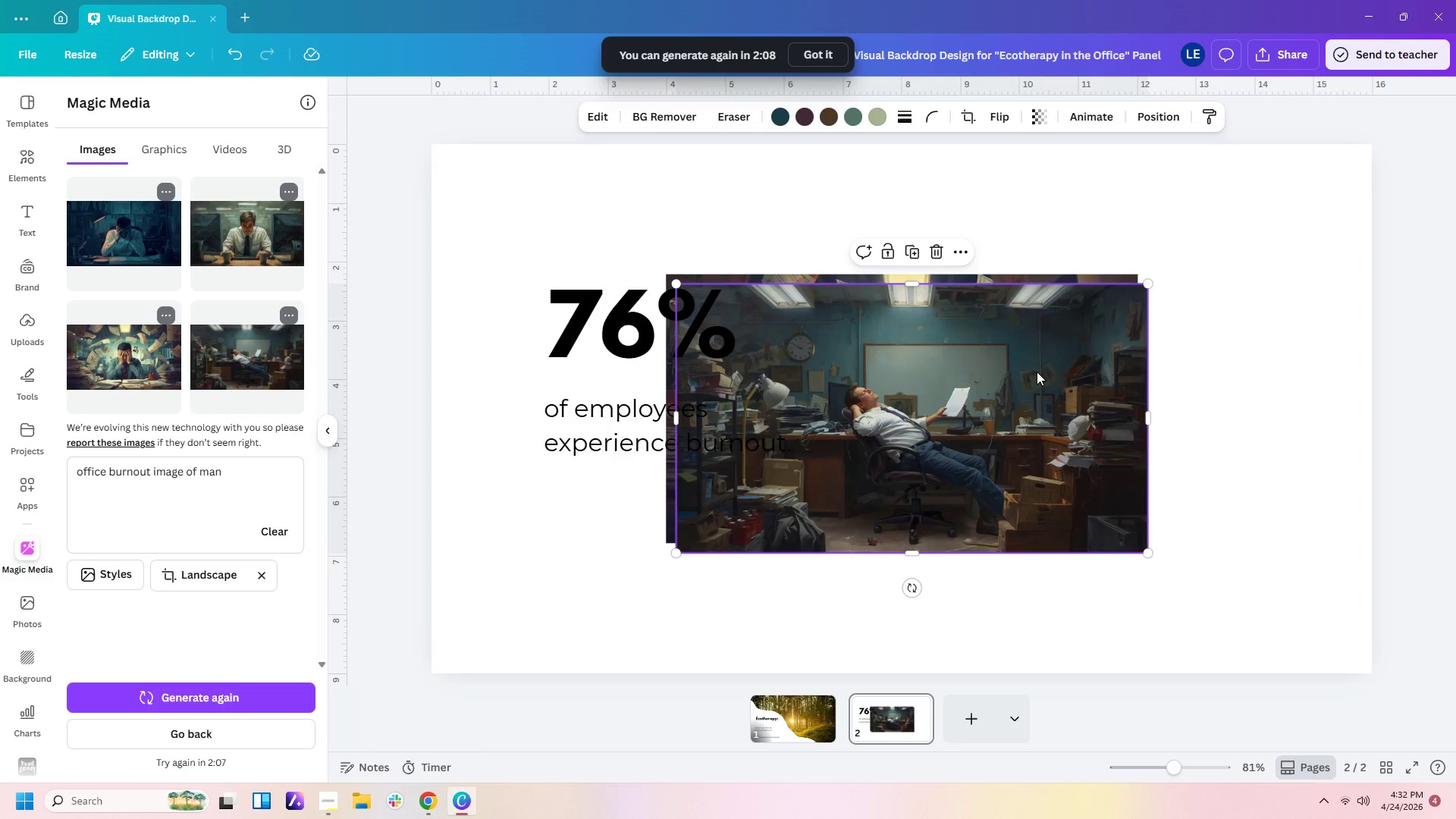 
key(Delete)
 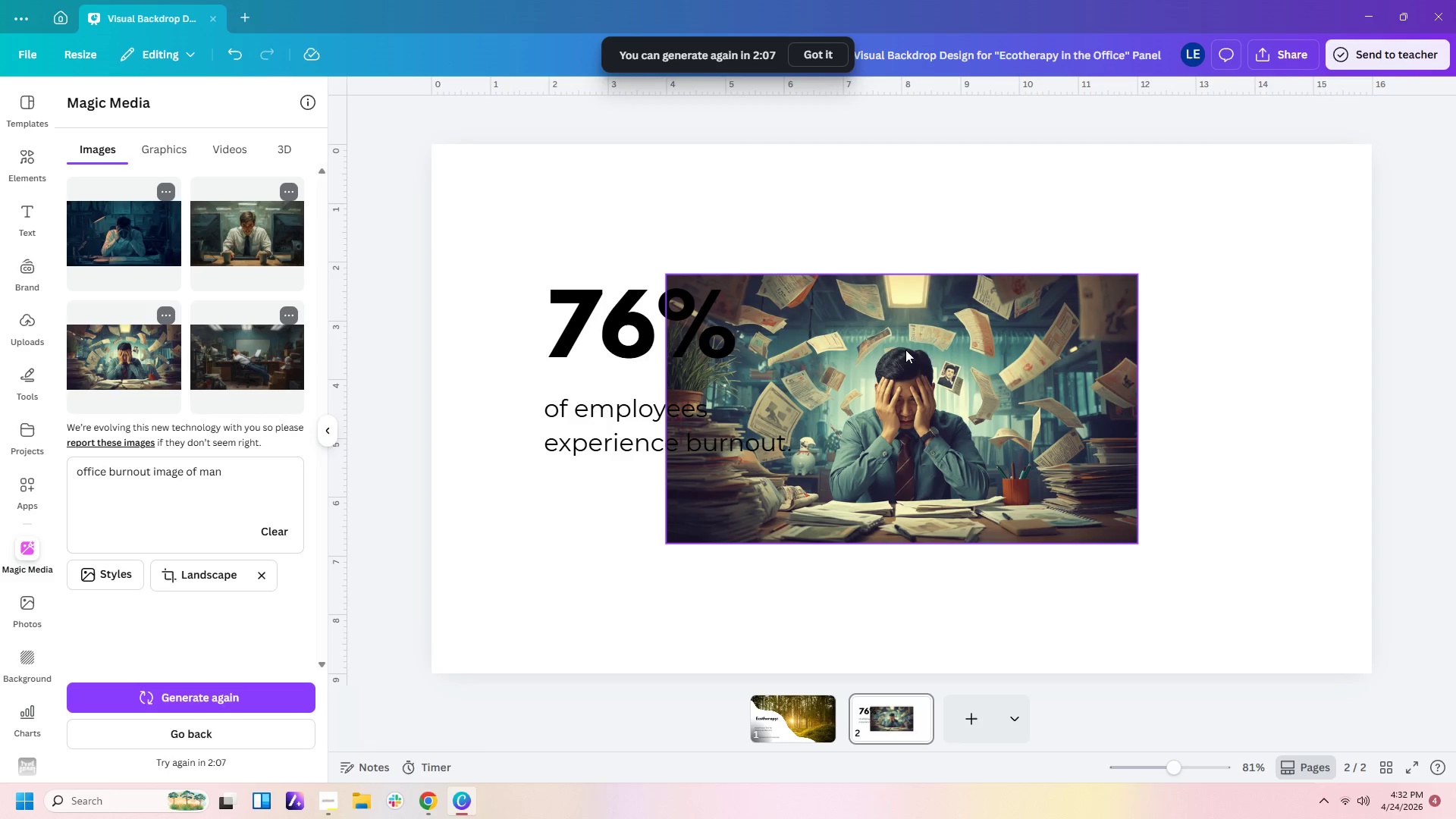 
left_click([924, 355])
 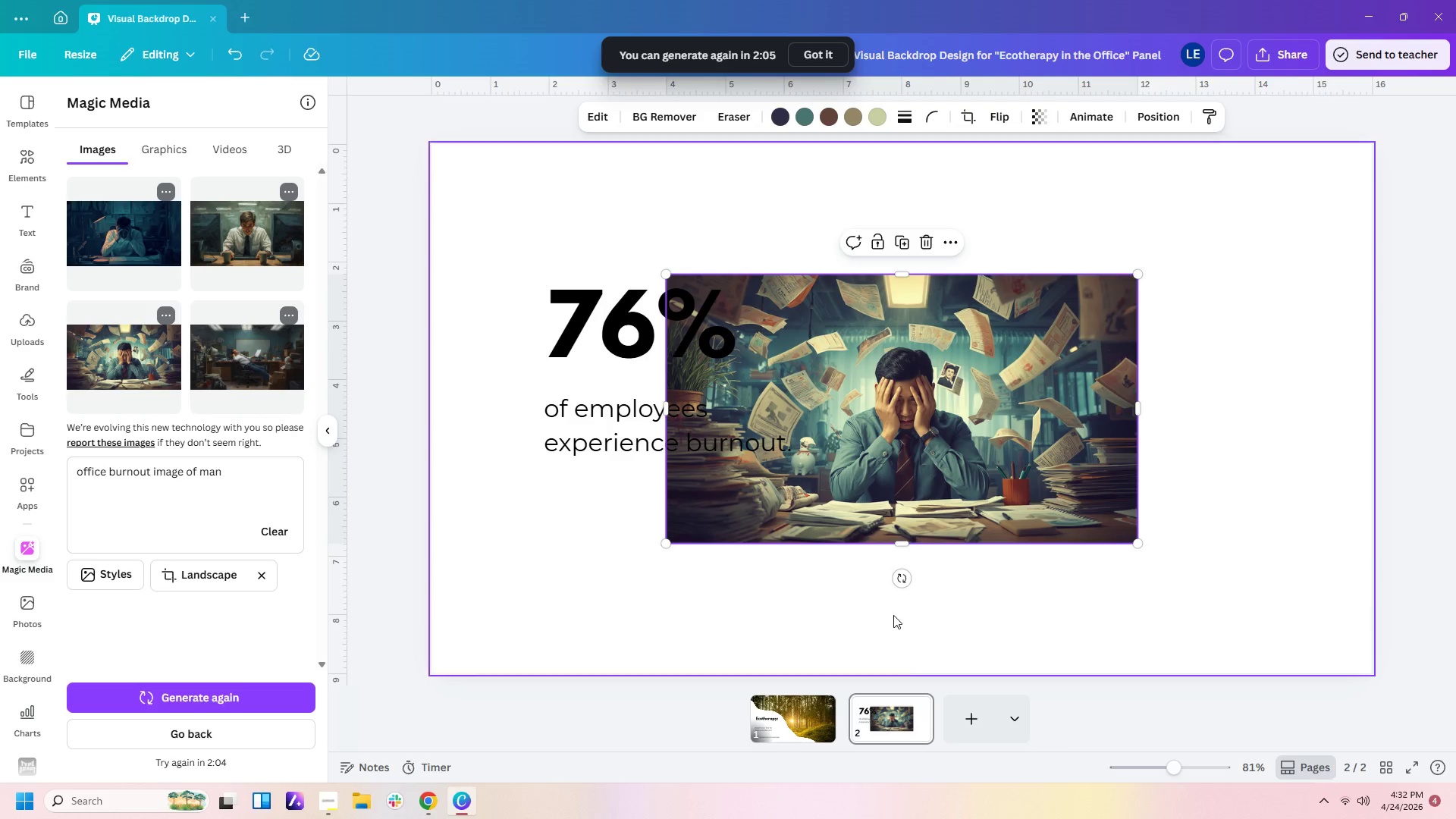 
left_click([980, 713])
 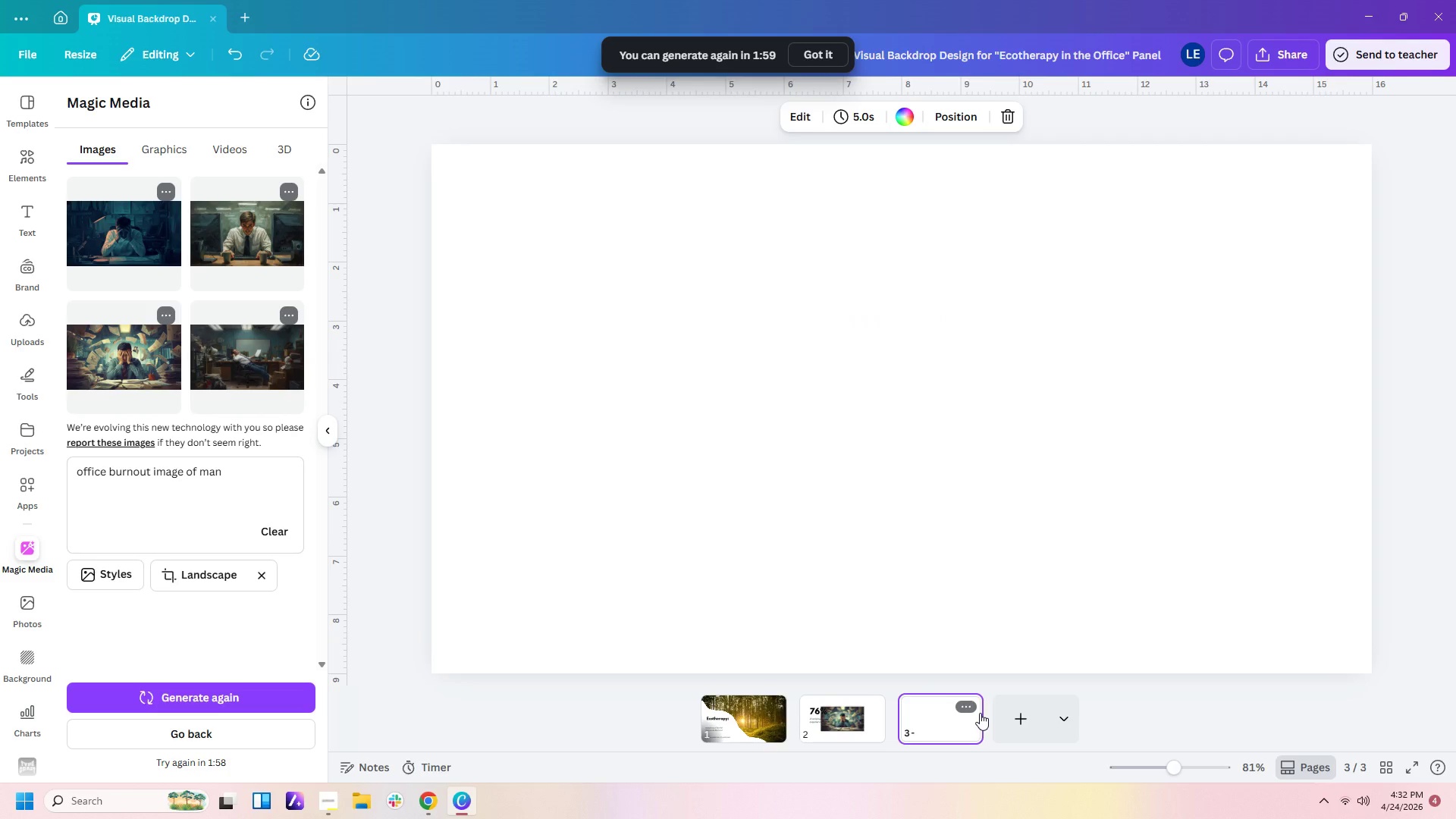 
wait(10.14)
 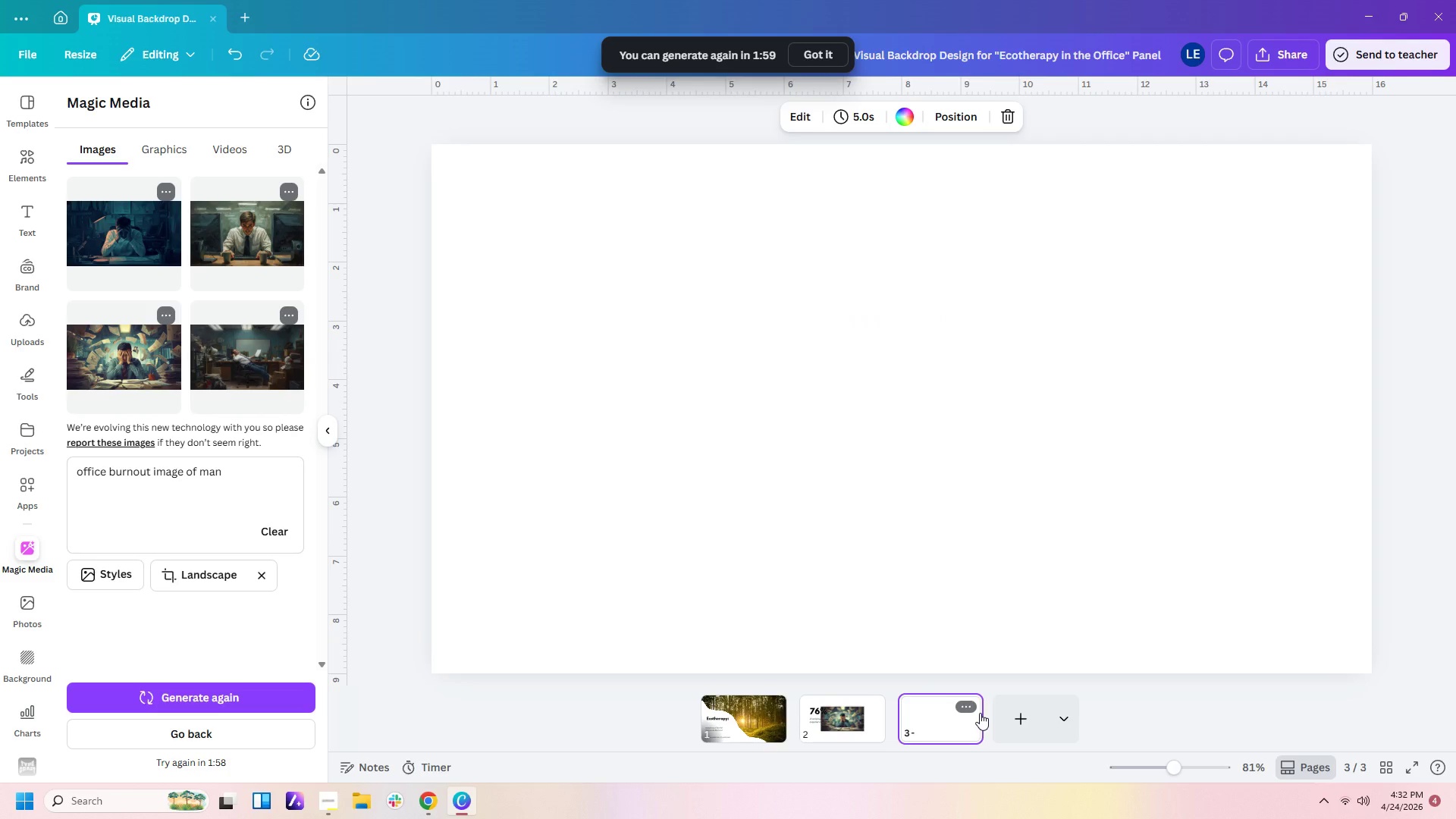 
left_click([764, 726])
 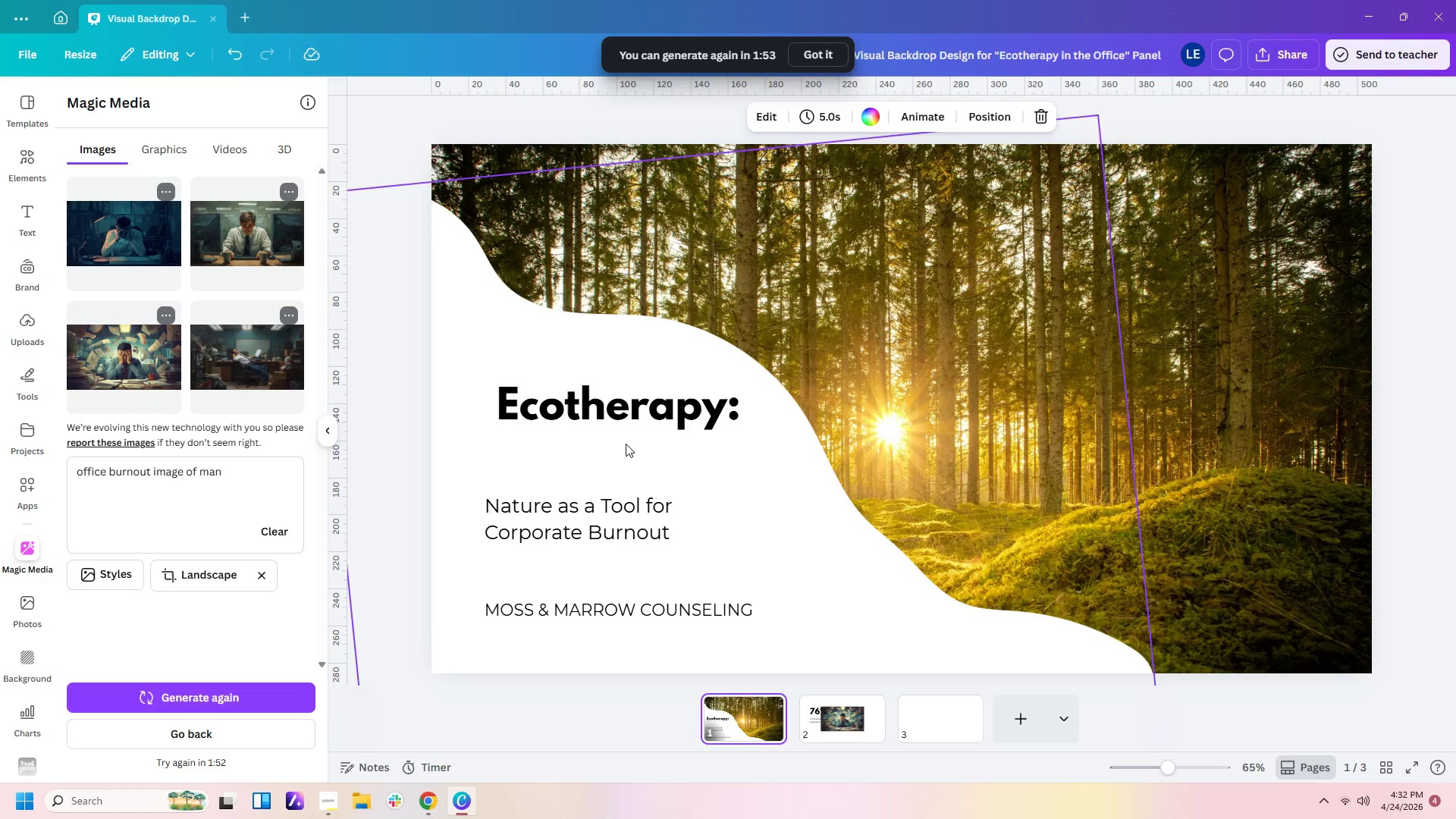 
left_click([629, 425])
 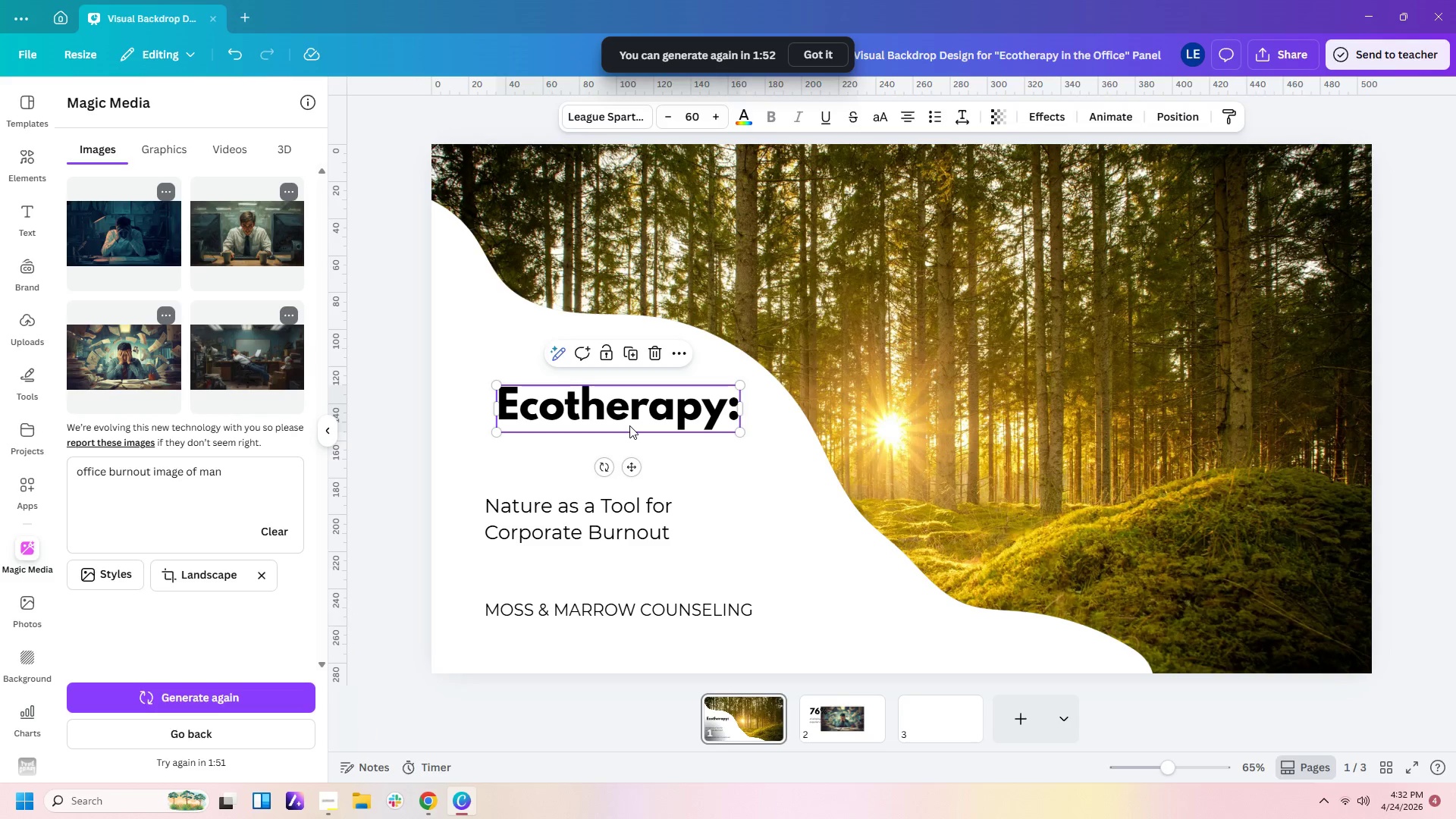 
key(Control+C)
 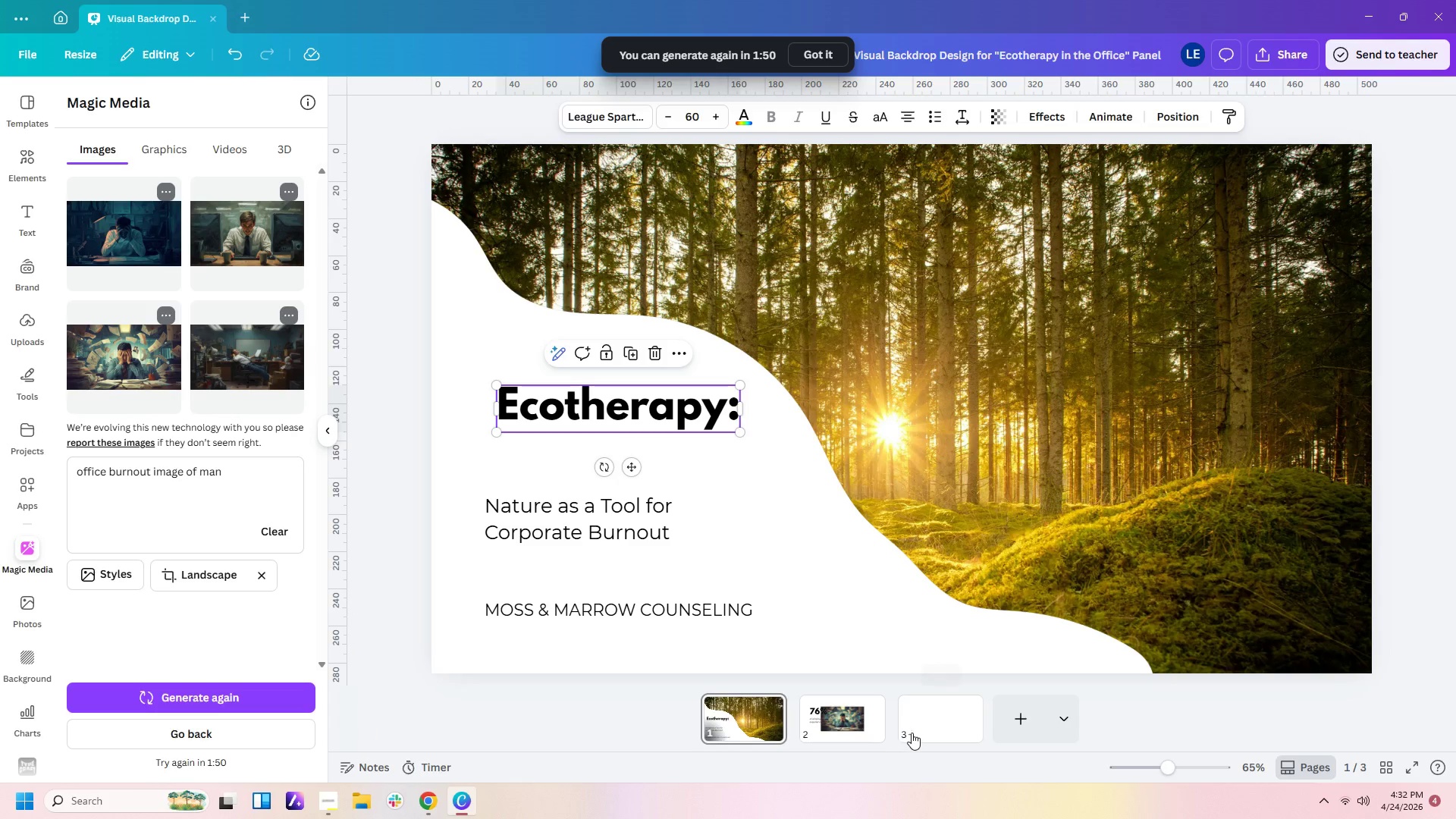 
key(Control+V)
 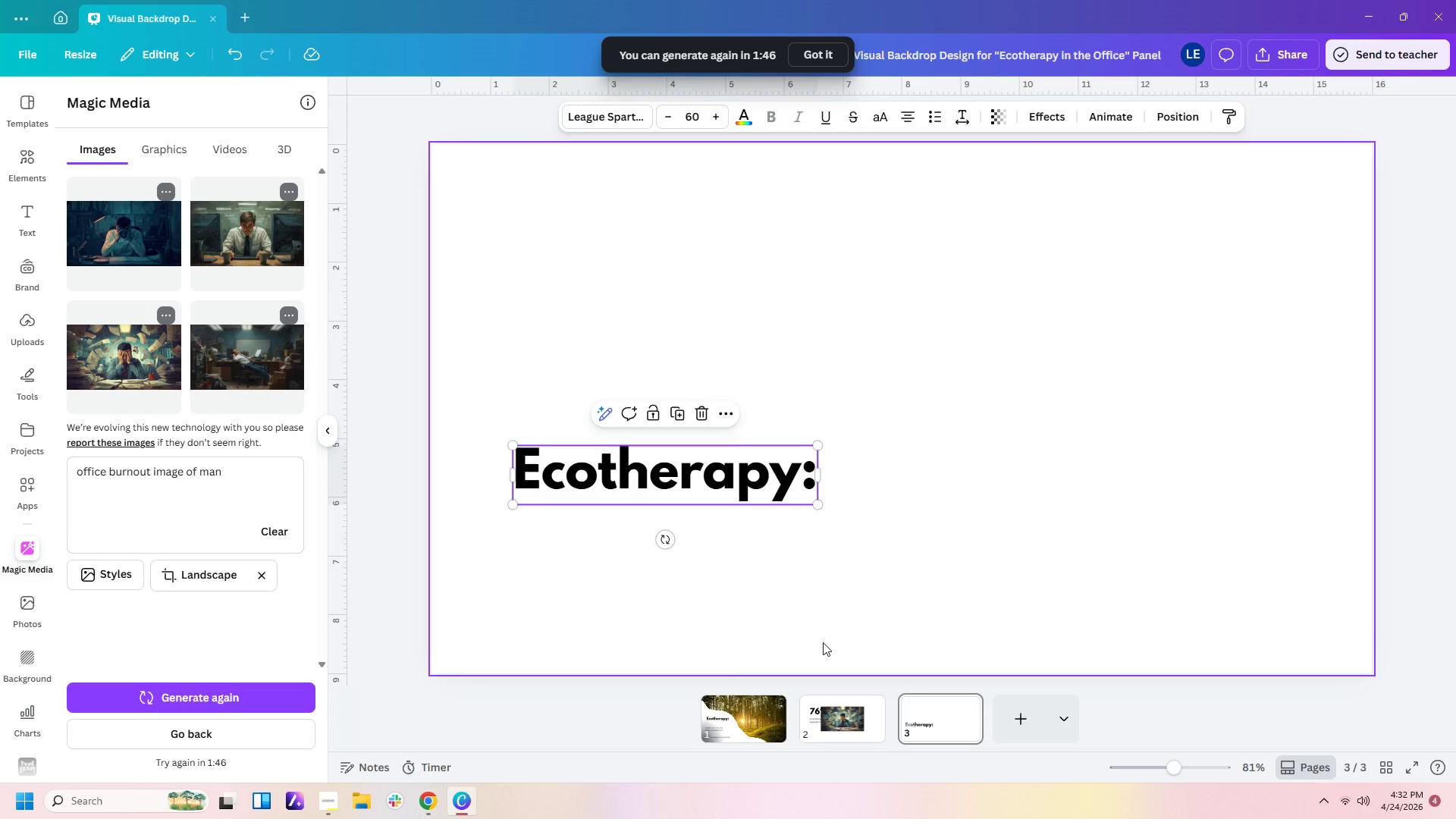 
double_click([671, 498])
 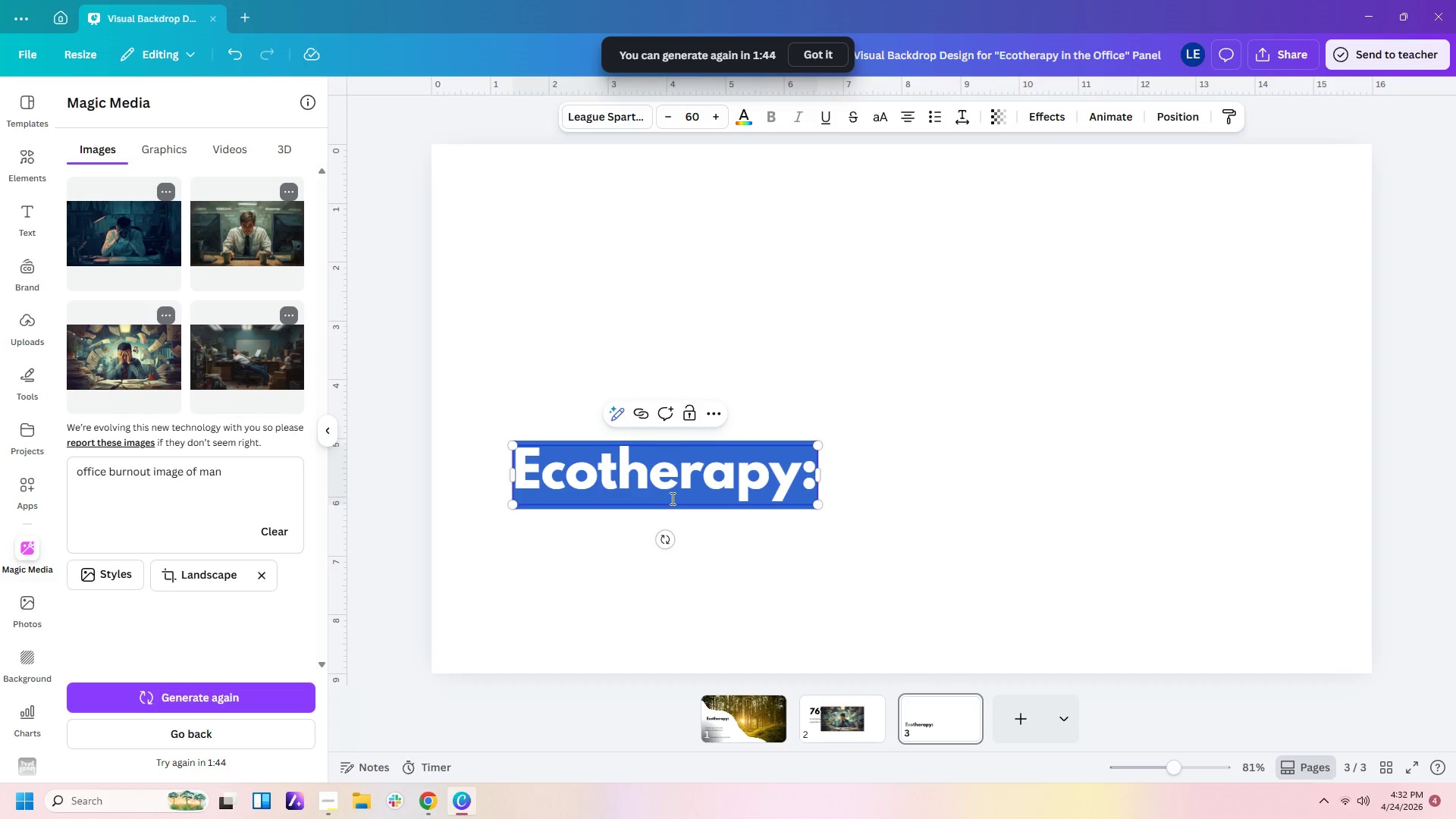 
type(The 20-Minute Reset)
 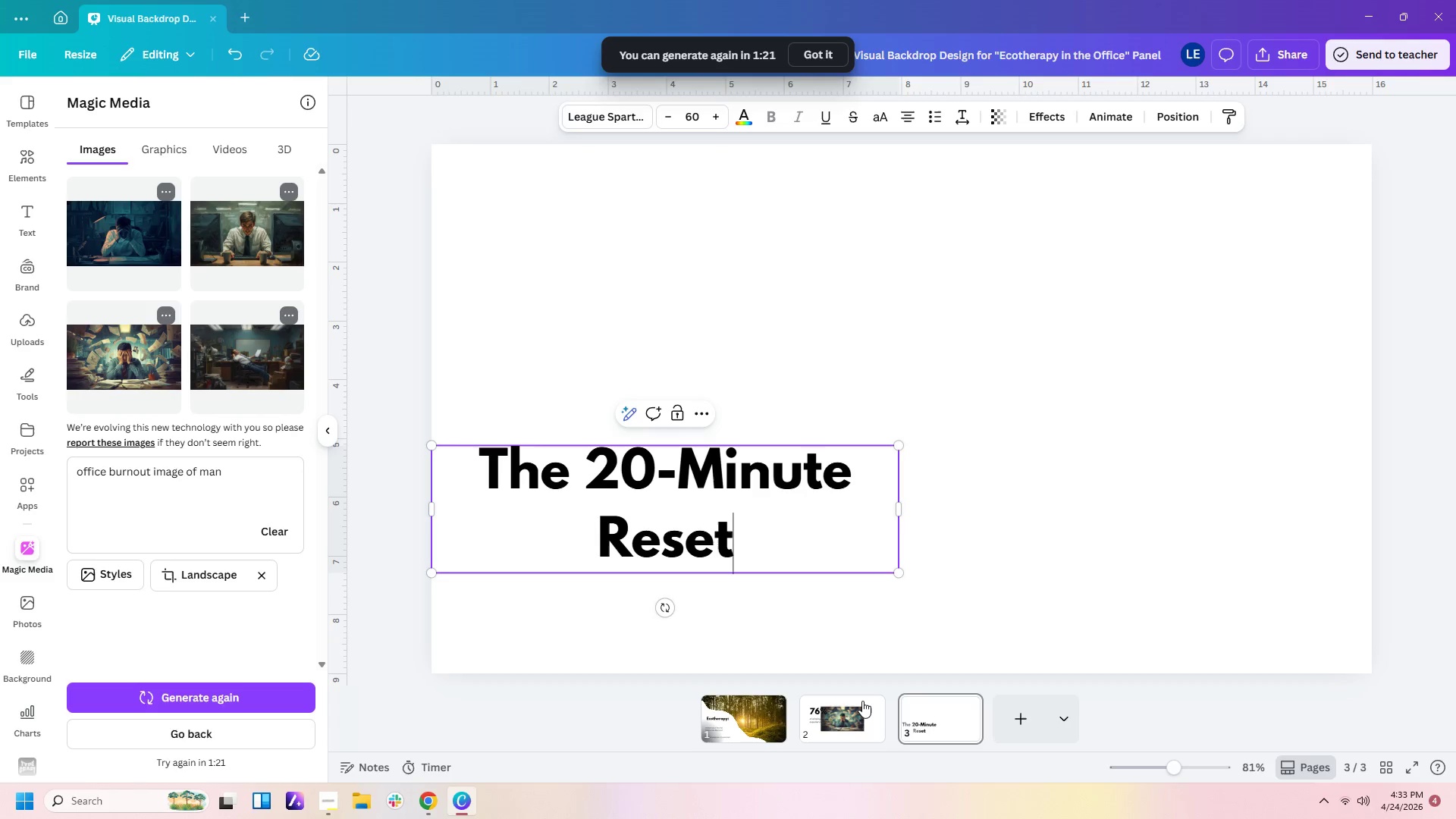 
wait(20.2)
 